 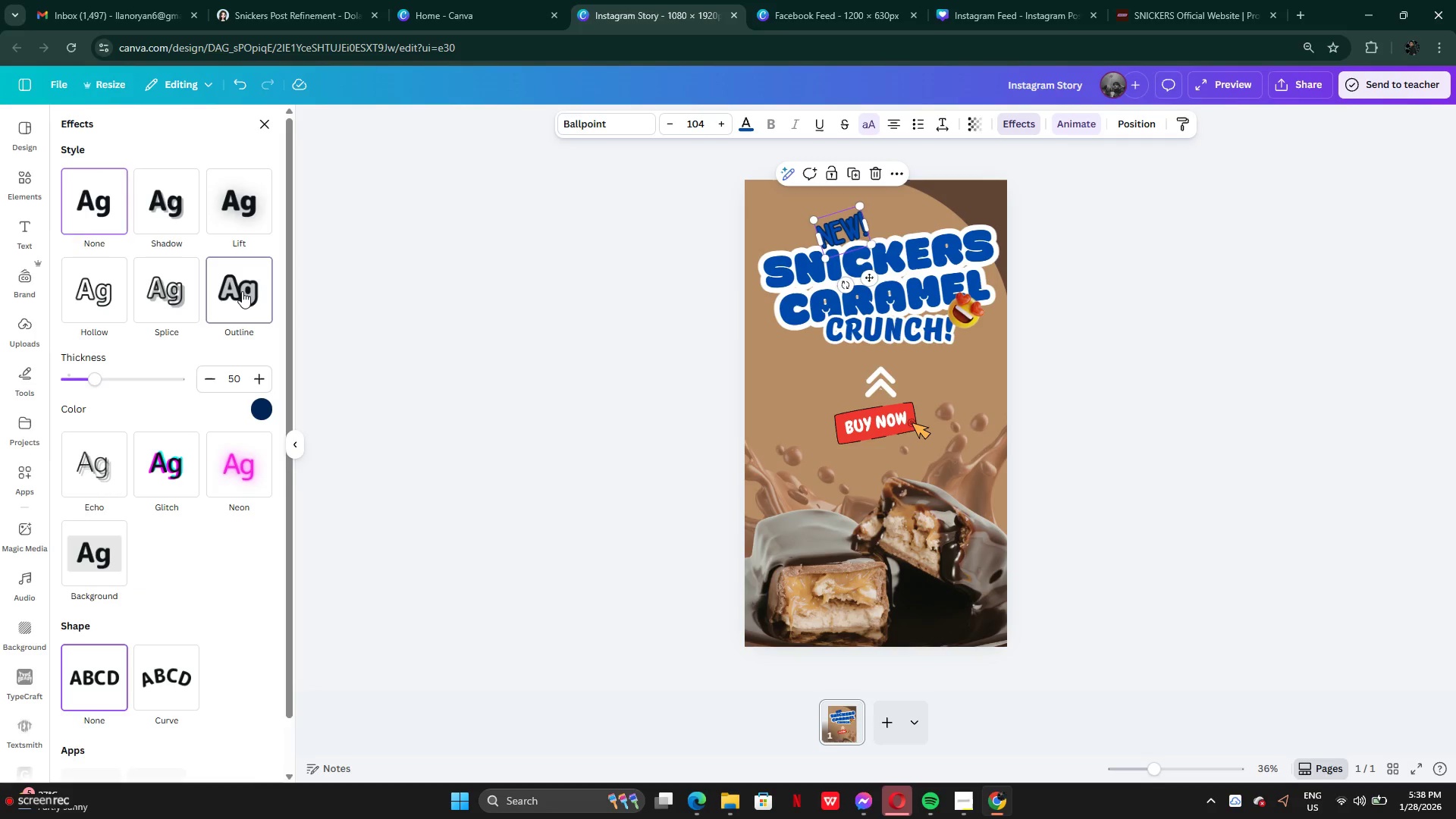 
left_click([261, 413])
 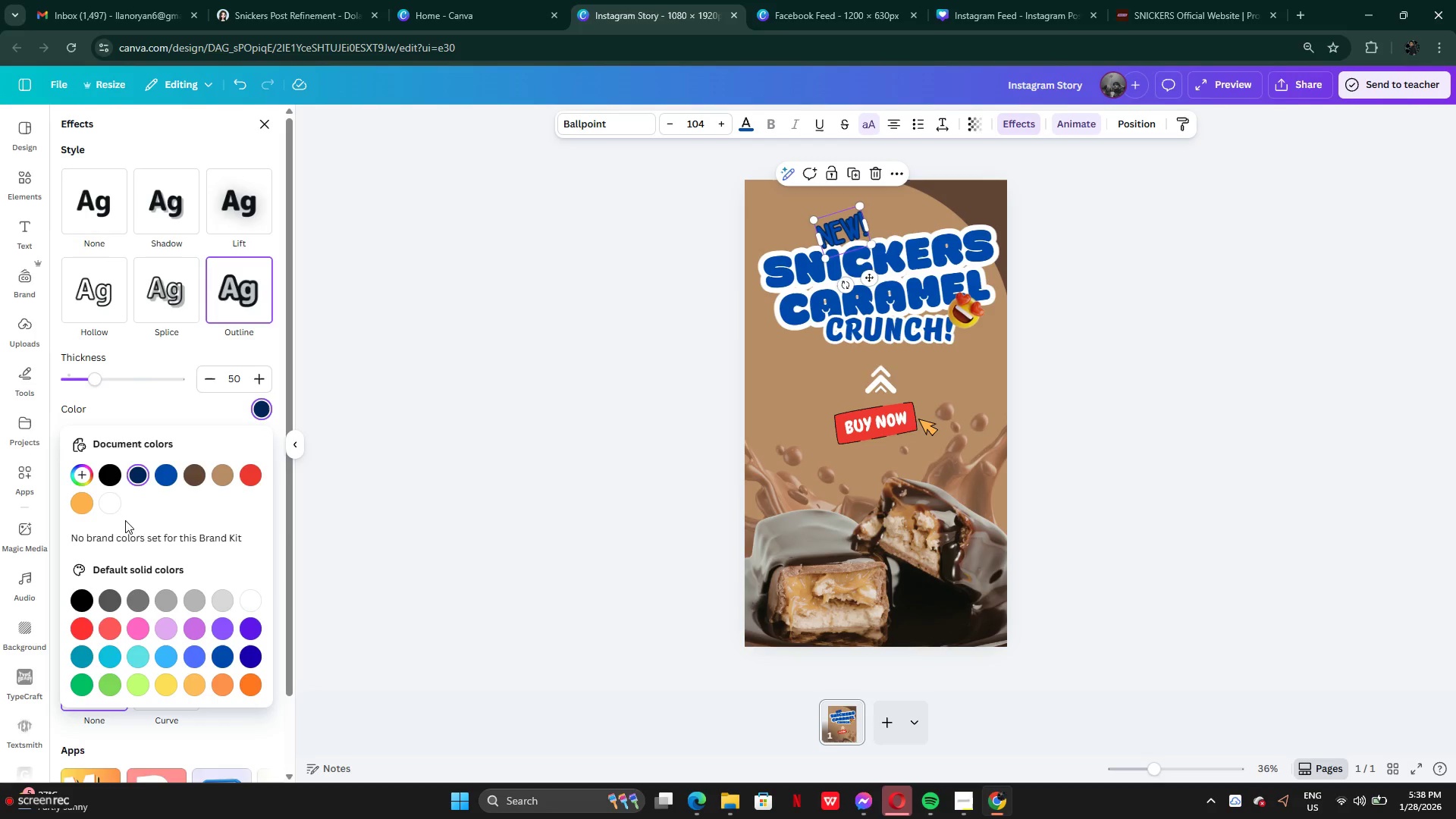 
left_click([113, 504])
 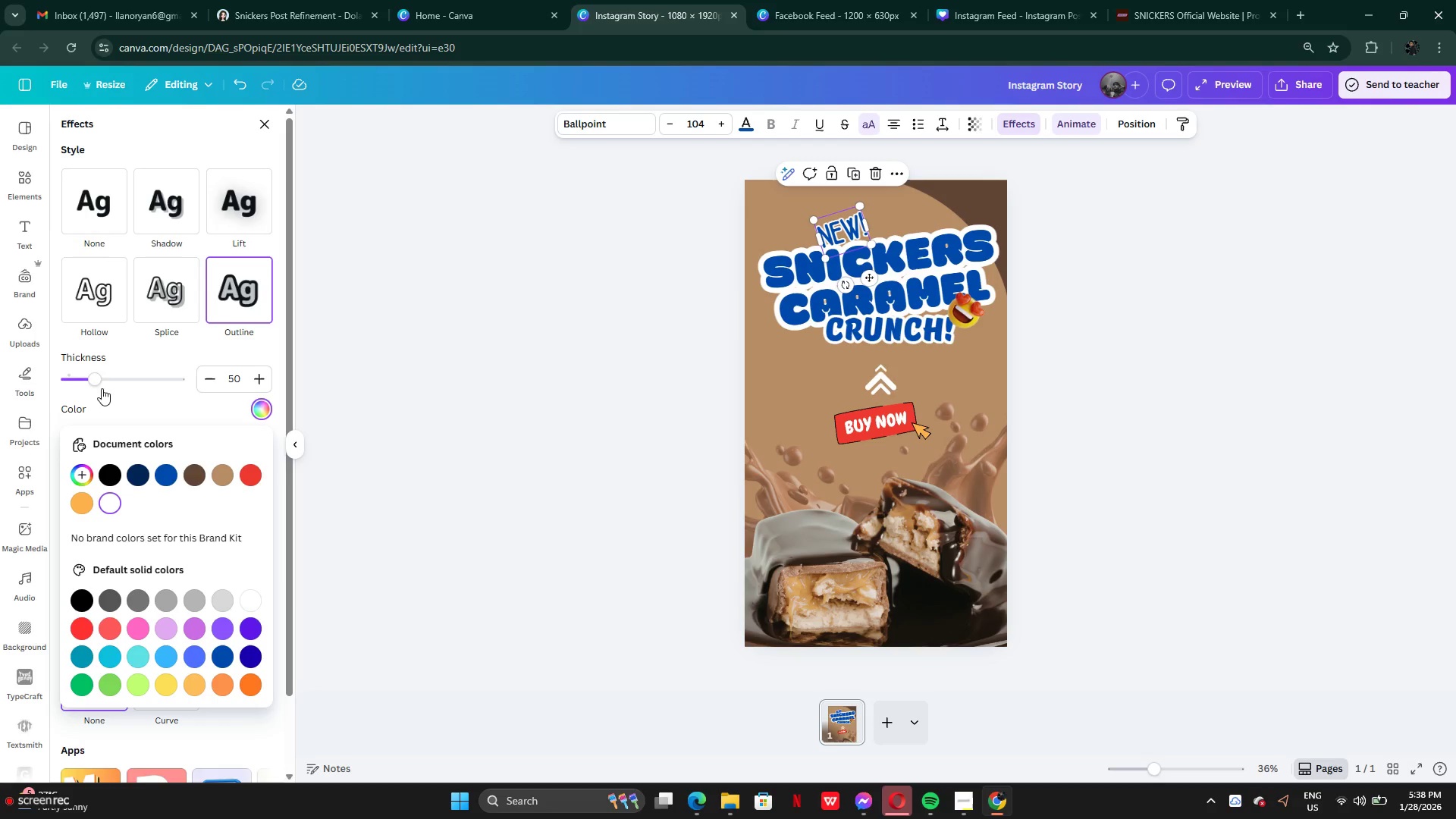 
left_click_drag(start_coordinate=[95, 377], to_coordinate=[142, 387])
 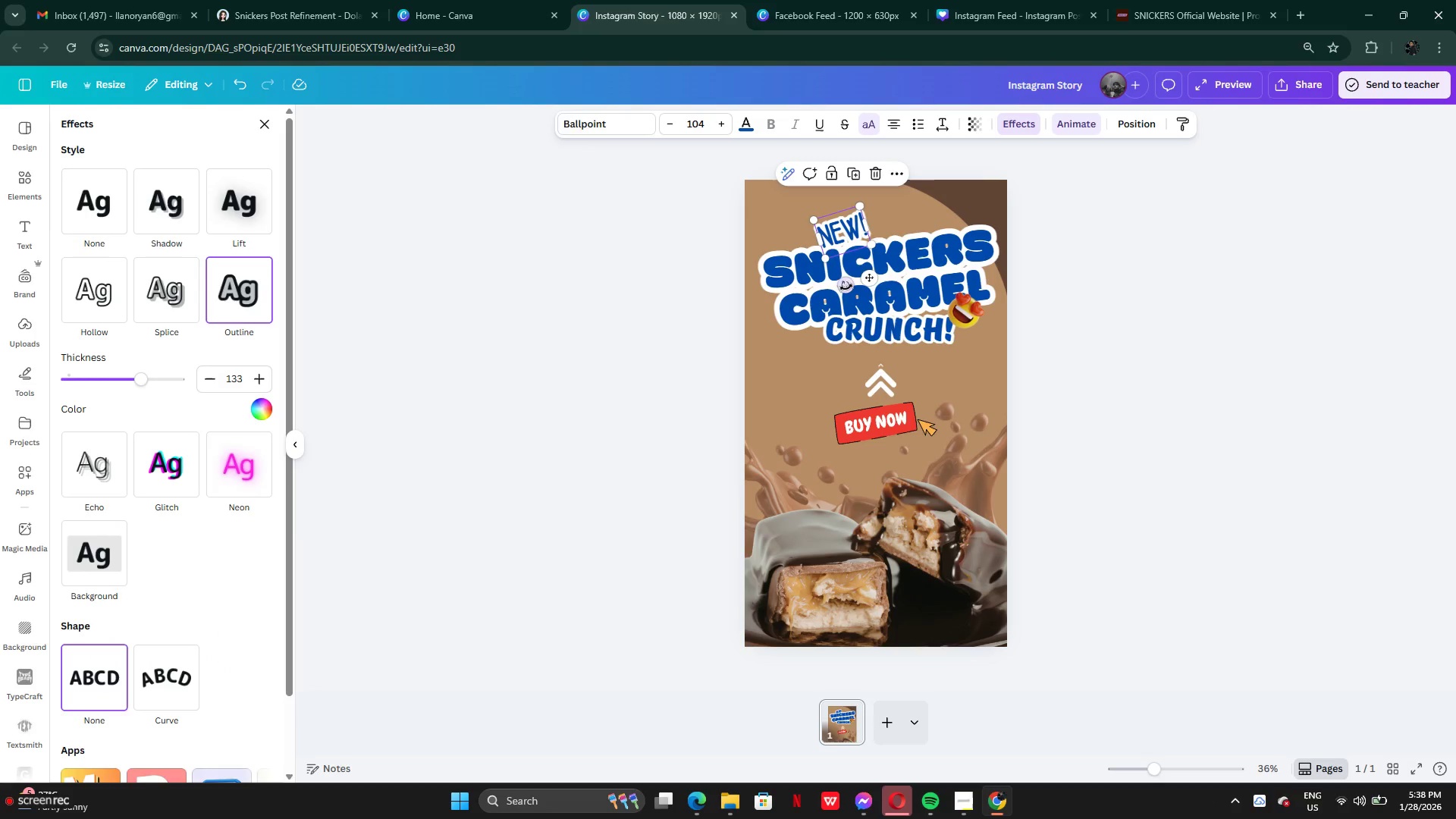 
left_click_drag(start_coordinate=[846, 287], to_coordinate=[852, 278])
 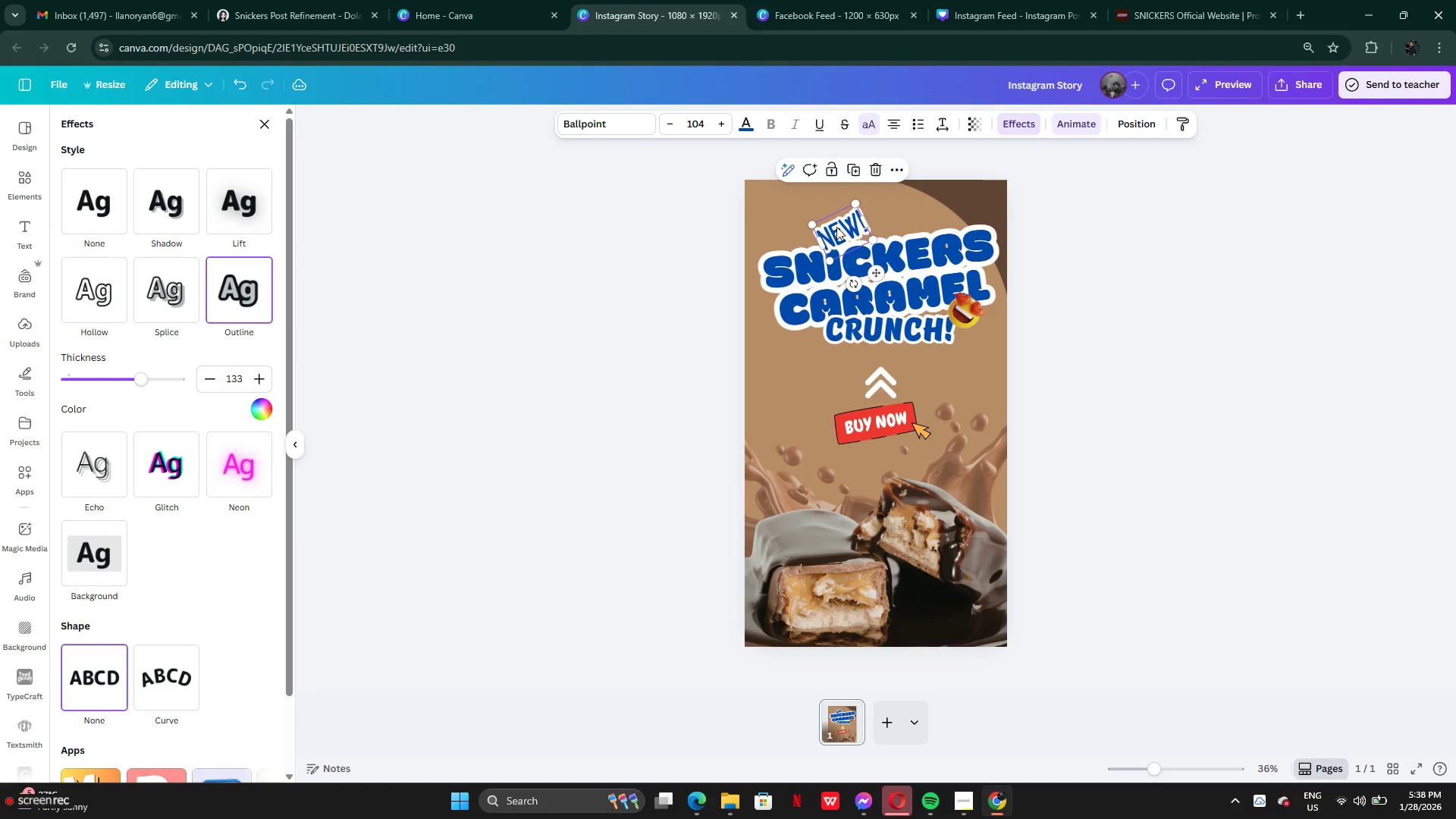 
left_click_drag(start_coordinate=[836, 227], to_coordinate=[866, 231])
 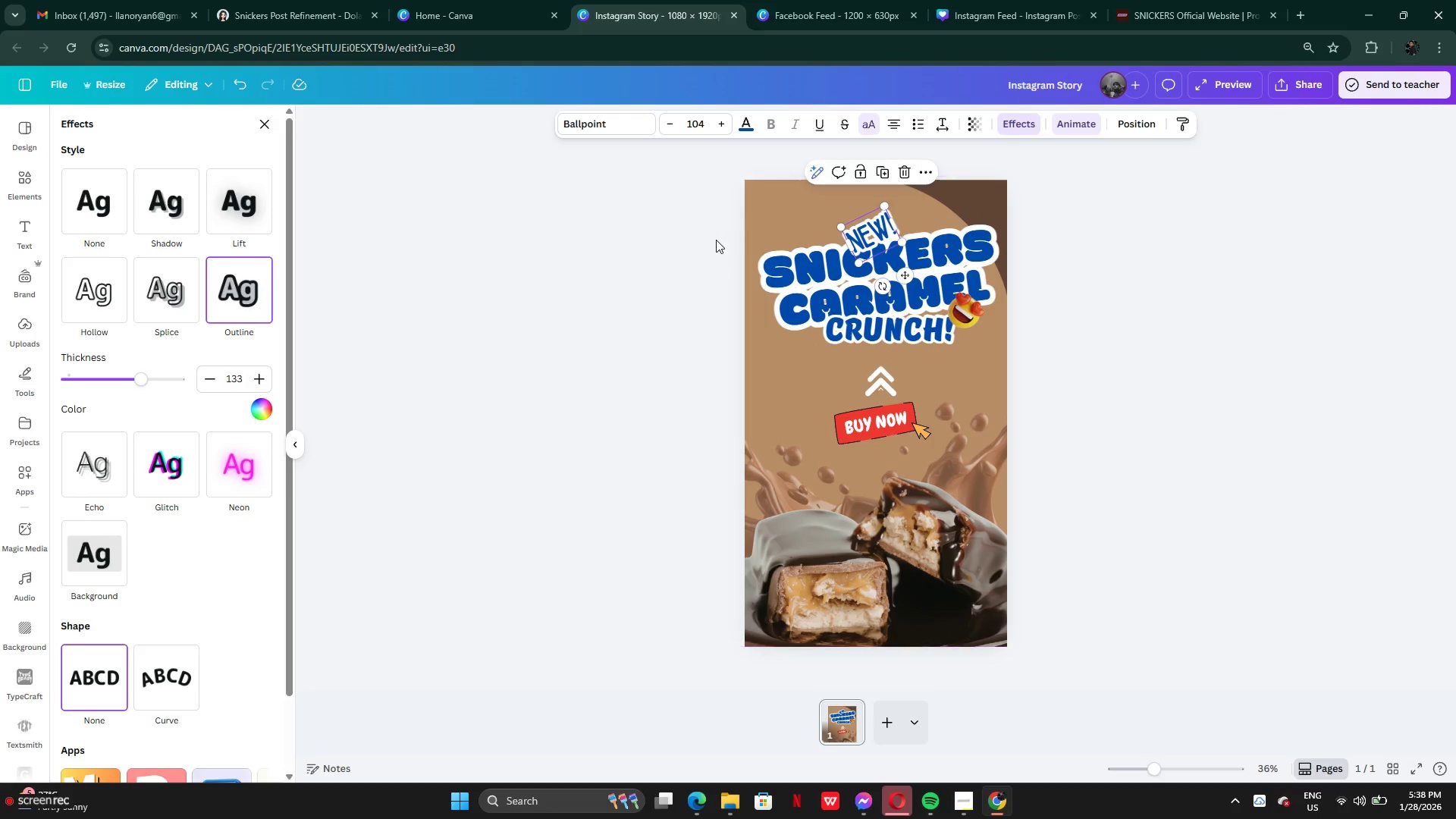 
left_click([711, 241])
 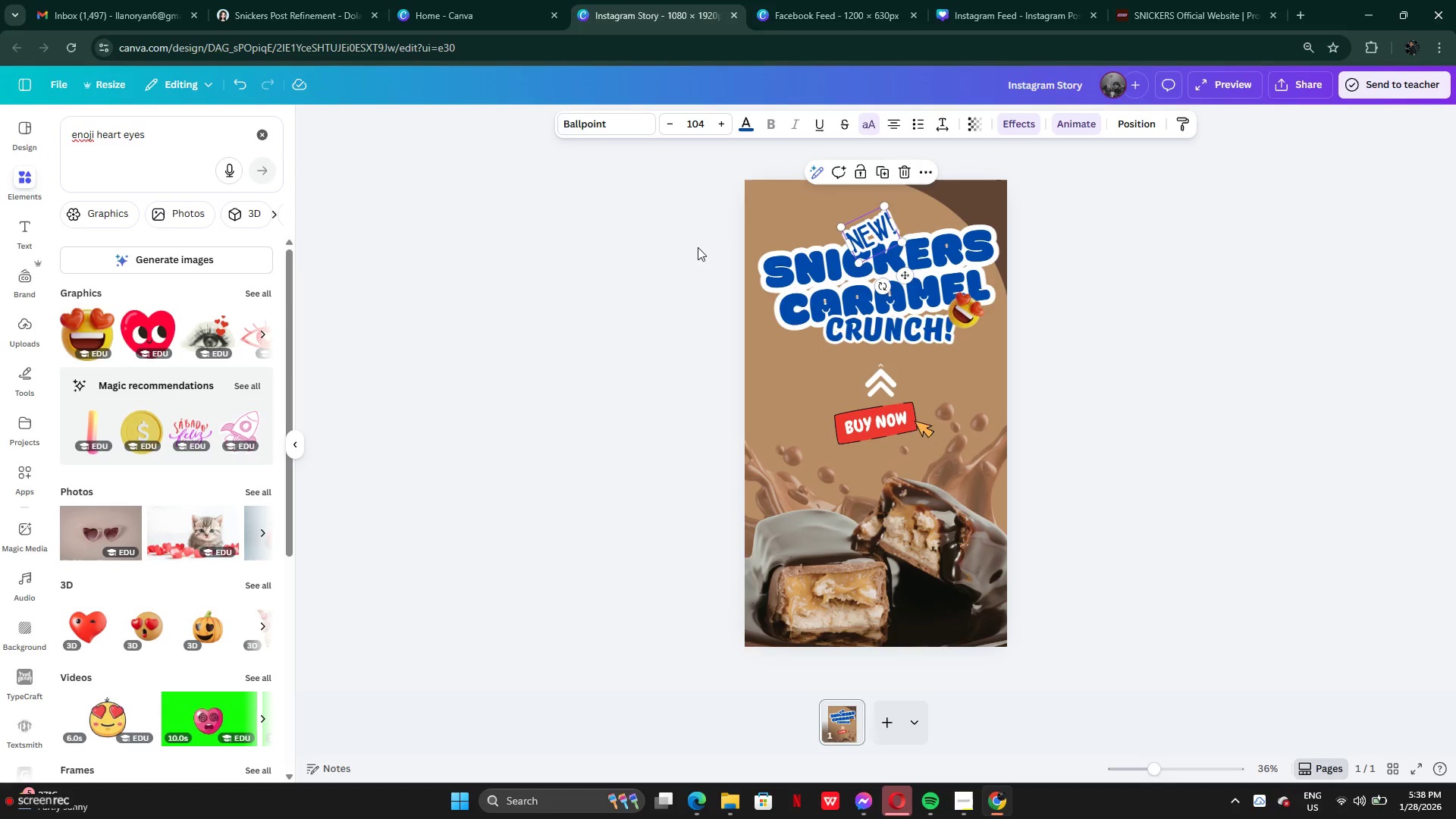 
left_click([660, 259])
 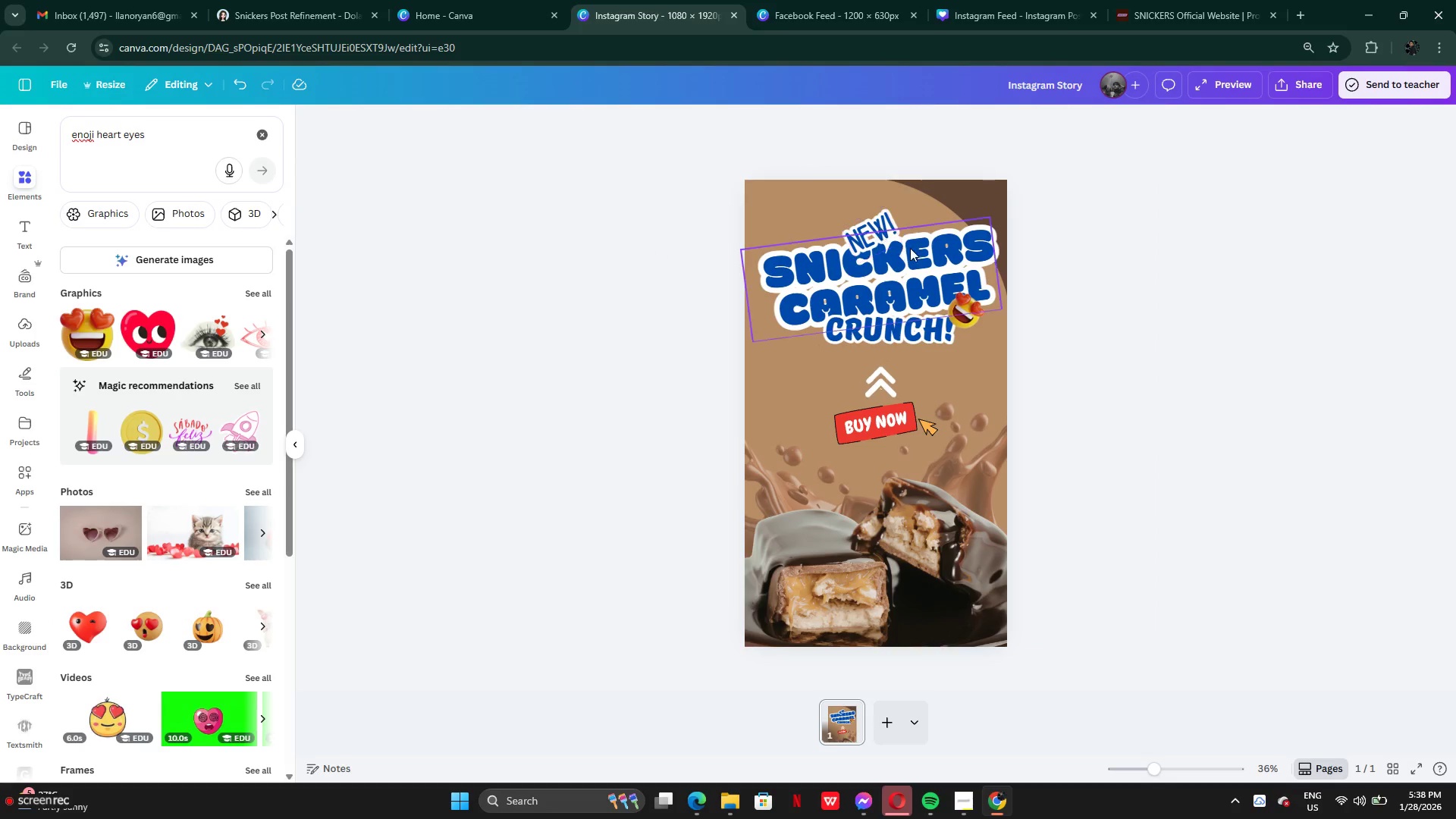 
left_click([897, 235])
 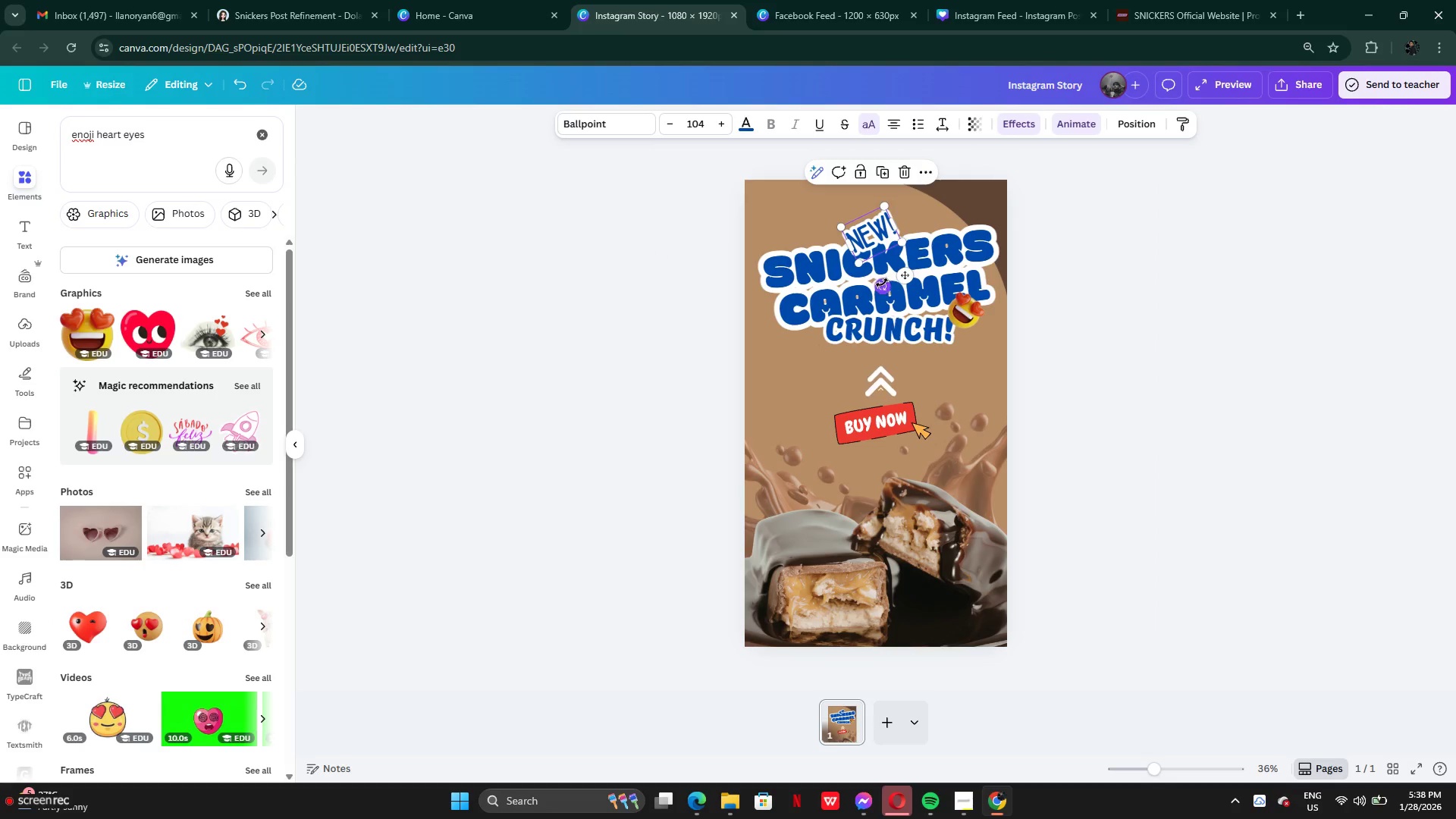 
left_click_drag(start_coordinate=[882, 284], to_coordinate=[871, 277])
 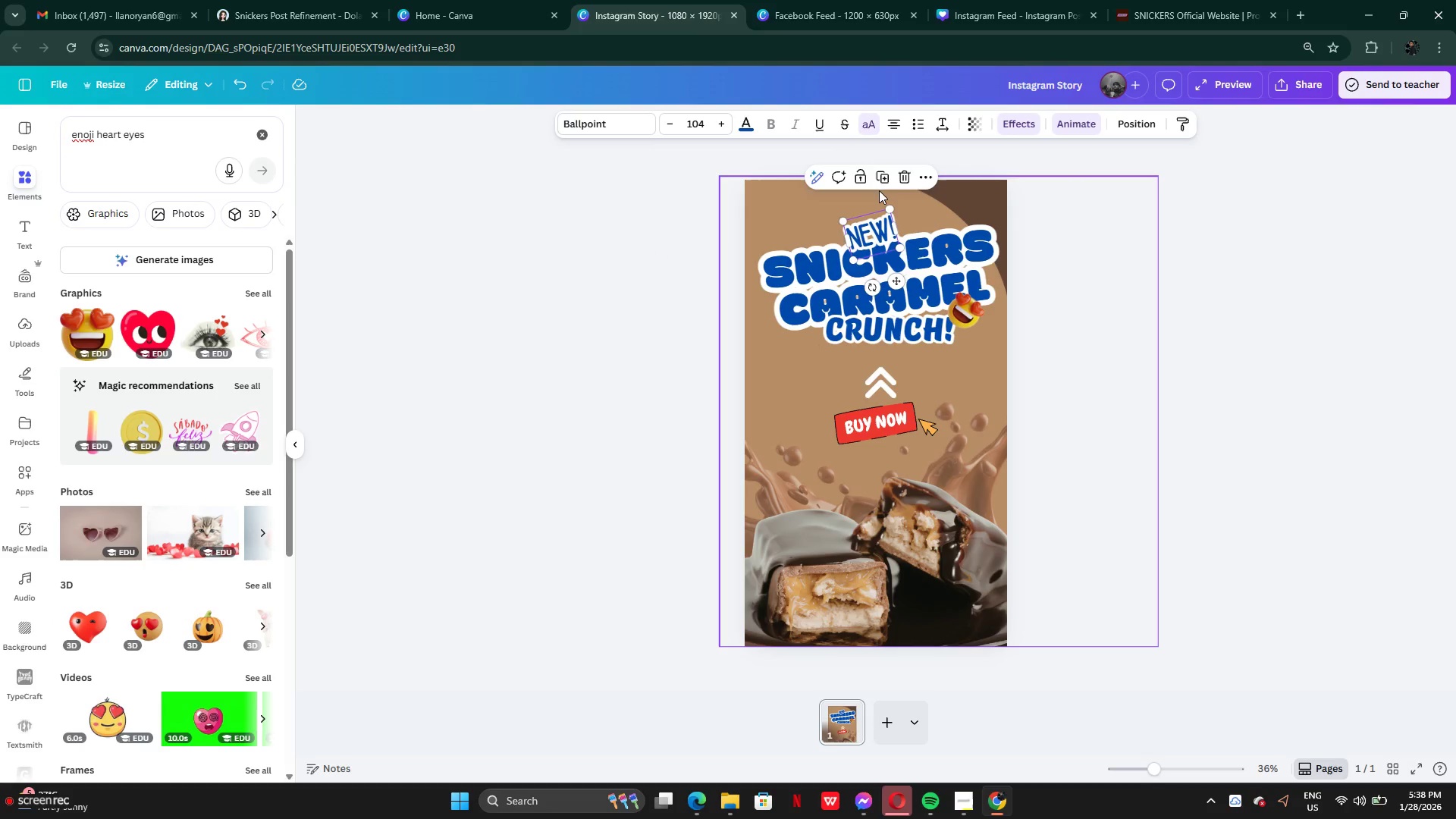 
key(Control+C)
 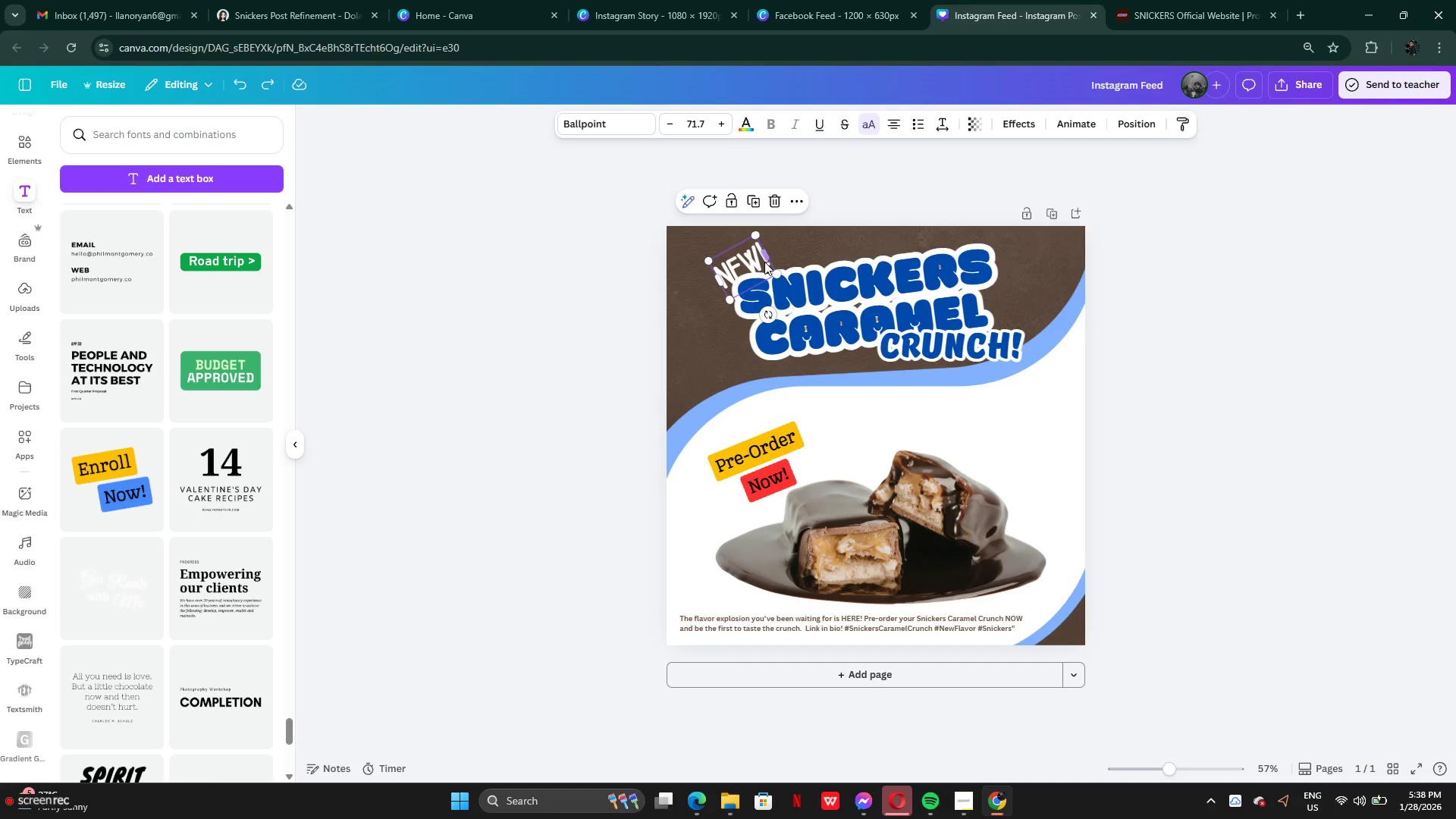 
left_click([748, 262])
 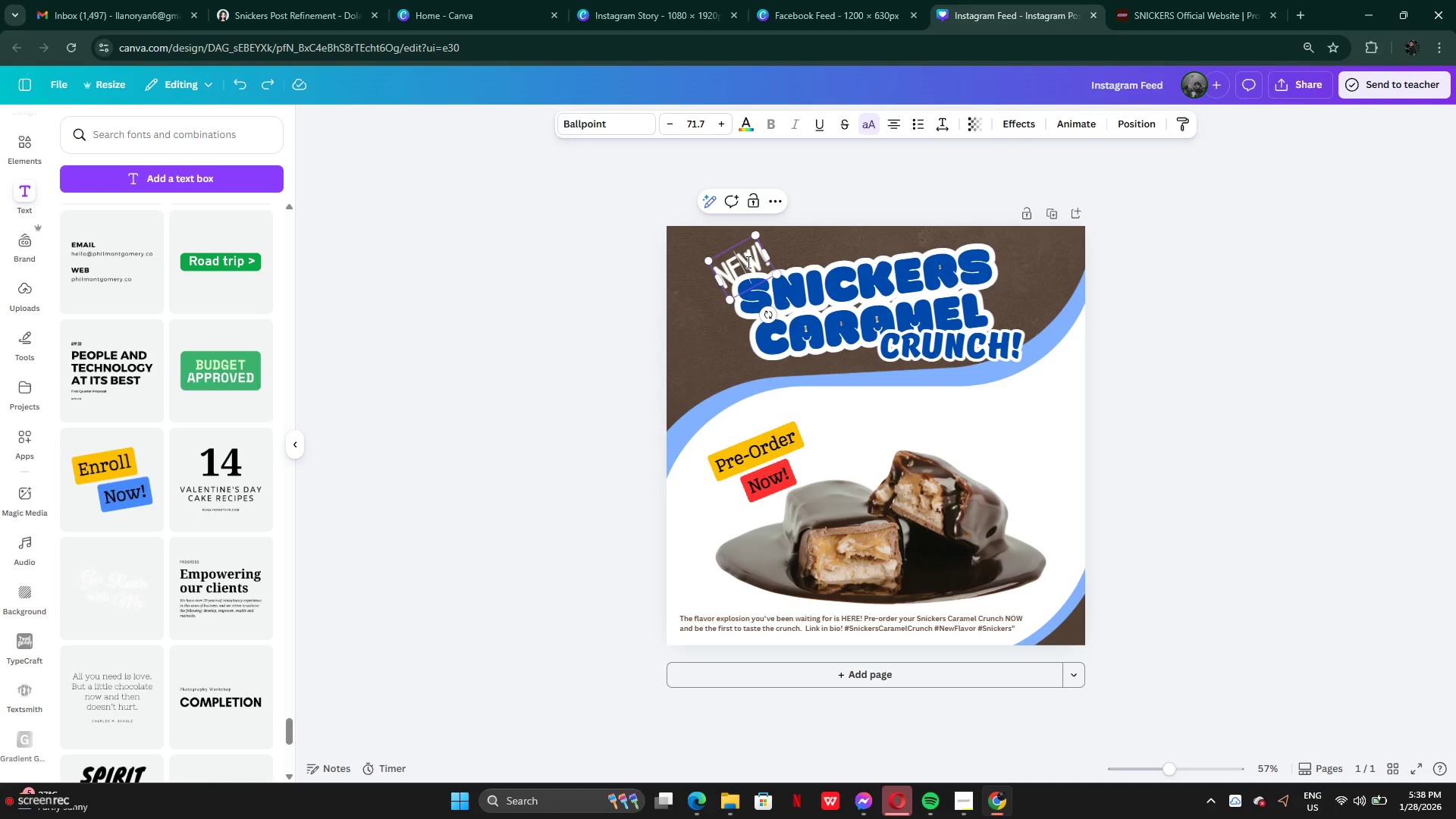 
key(Backspace)
 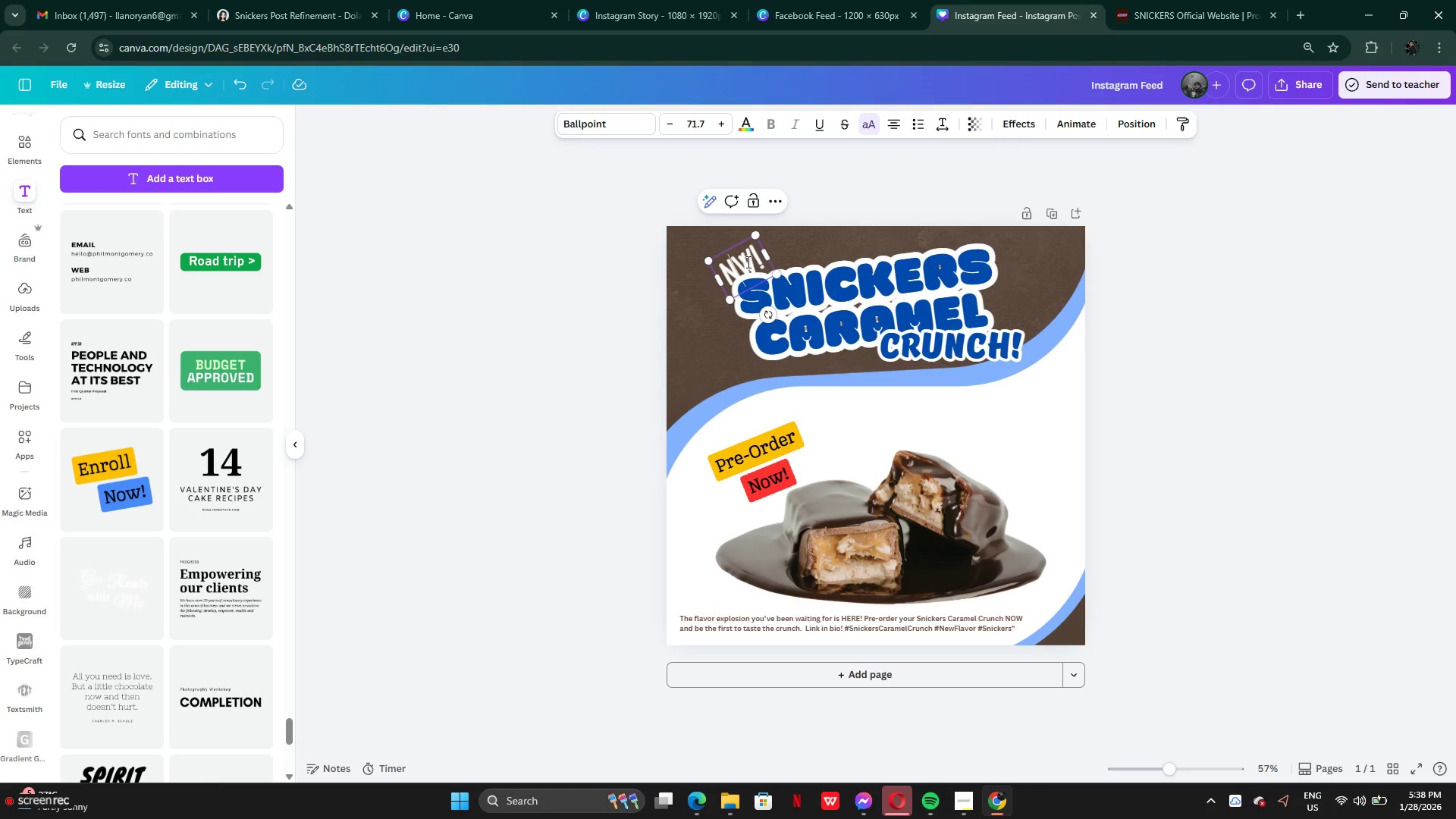 
key(Control+ControlLeft)
 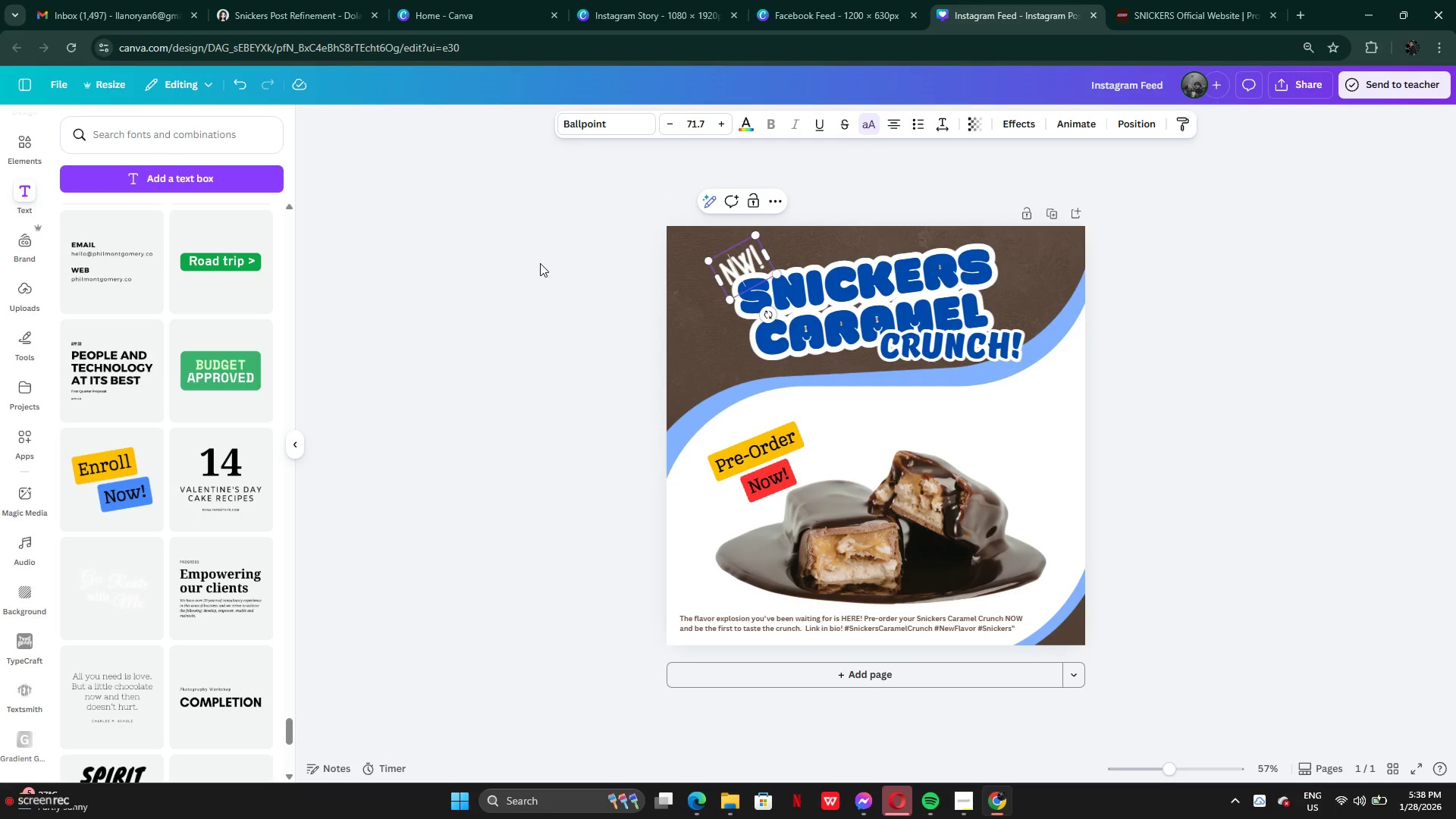 
left_click([676, 271])
 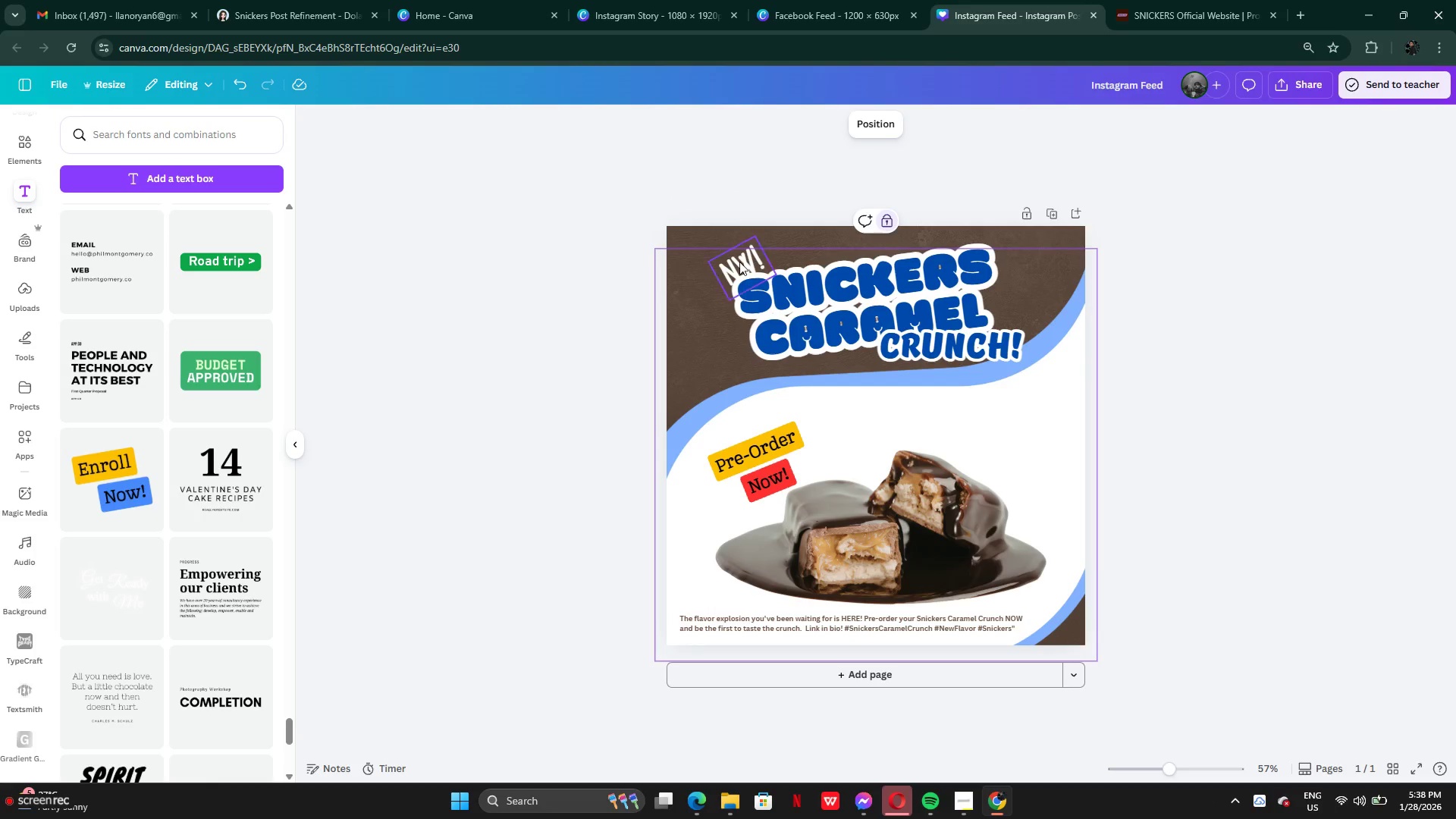 
left_click([745, 259])
 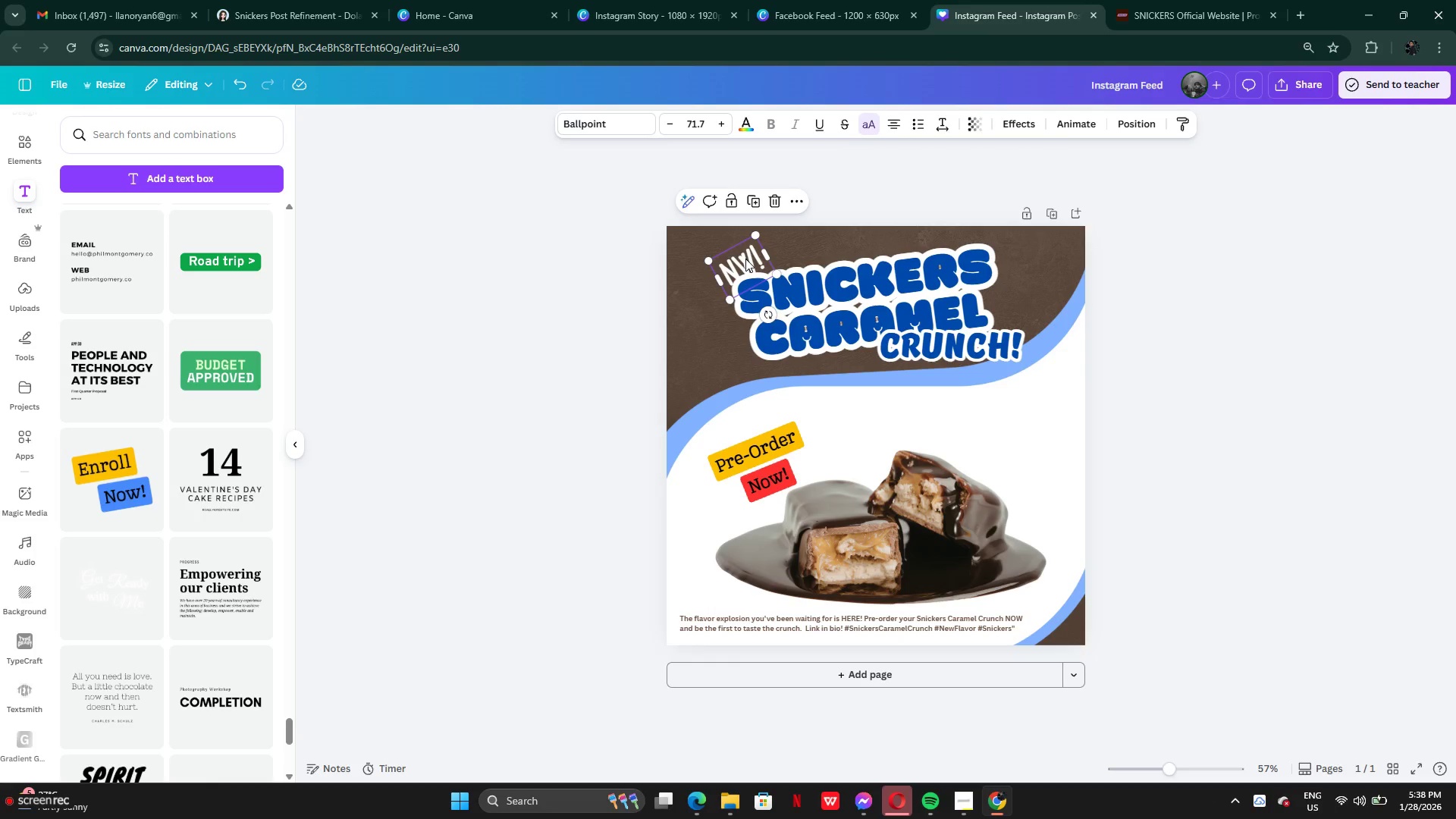 
key(Backspace)
 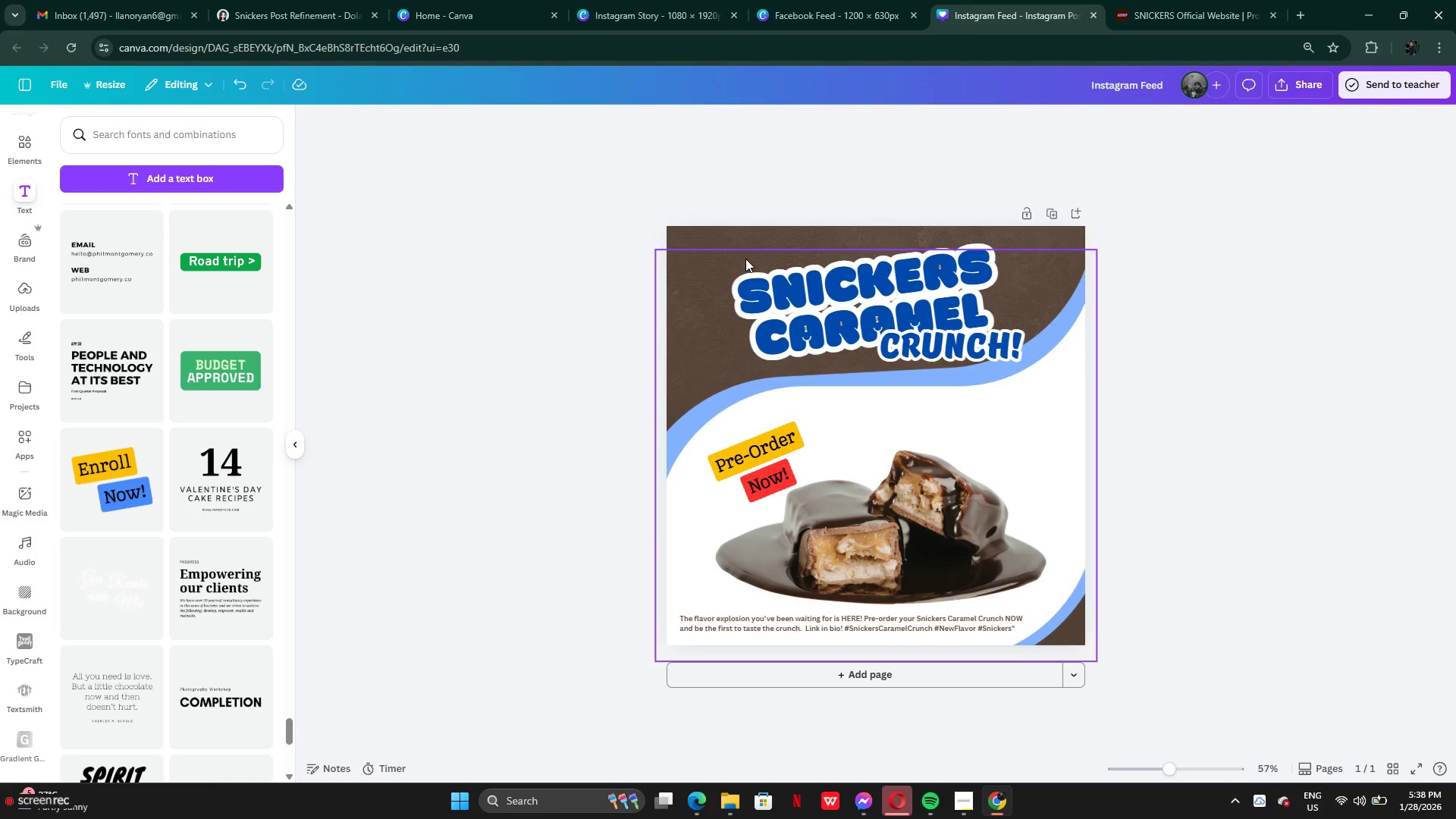 
key(Control+V)
 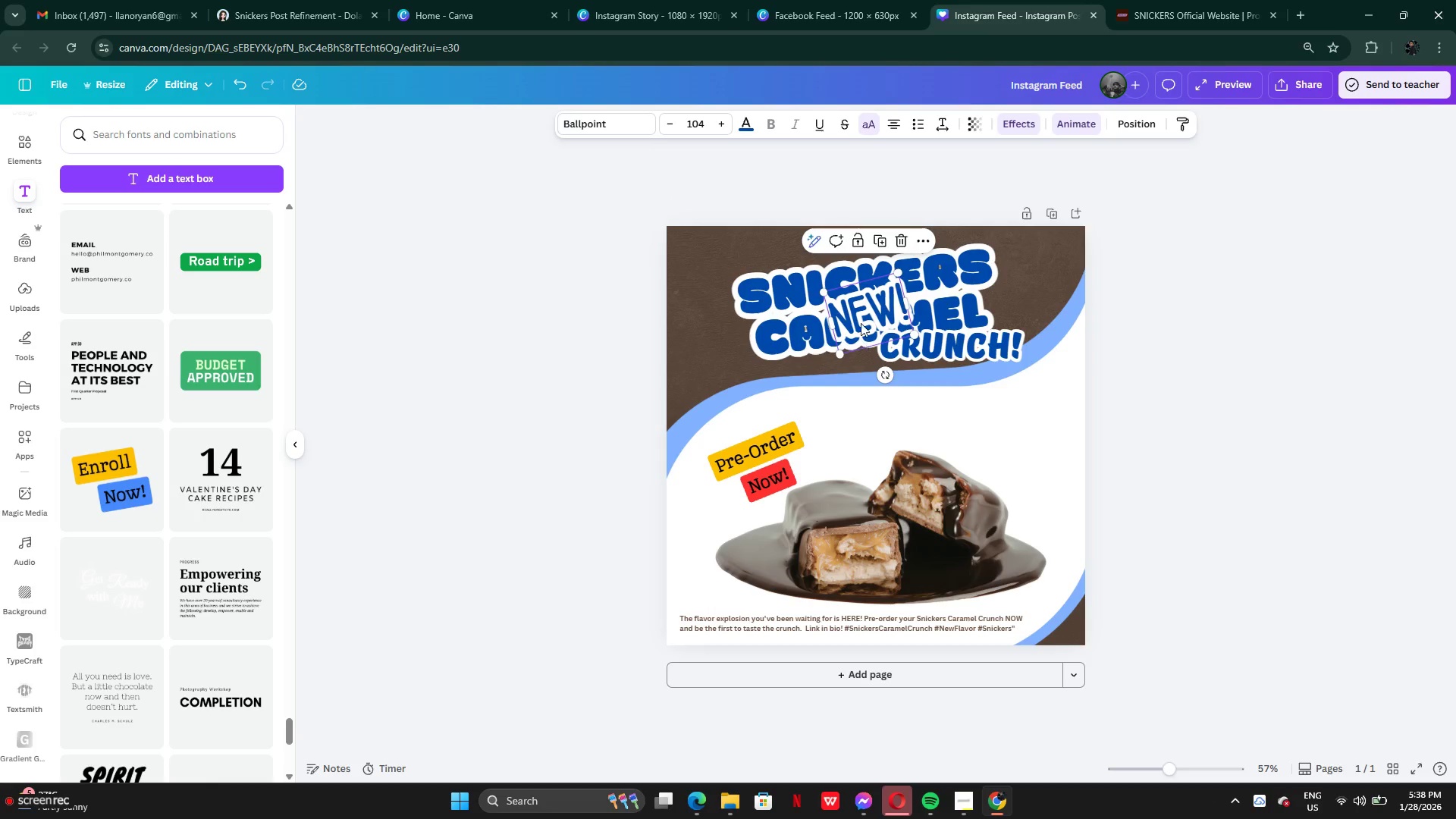 
left_click_drag(start_coordinate=[866, 314], to_coordinate=[797, 271])
 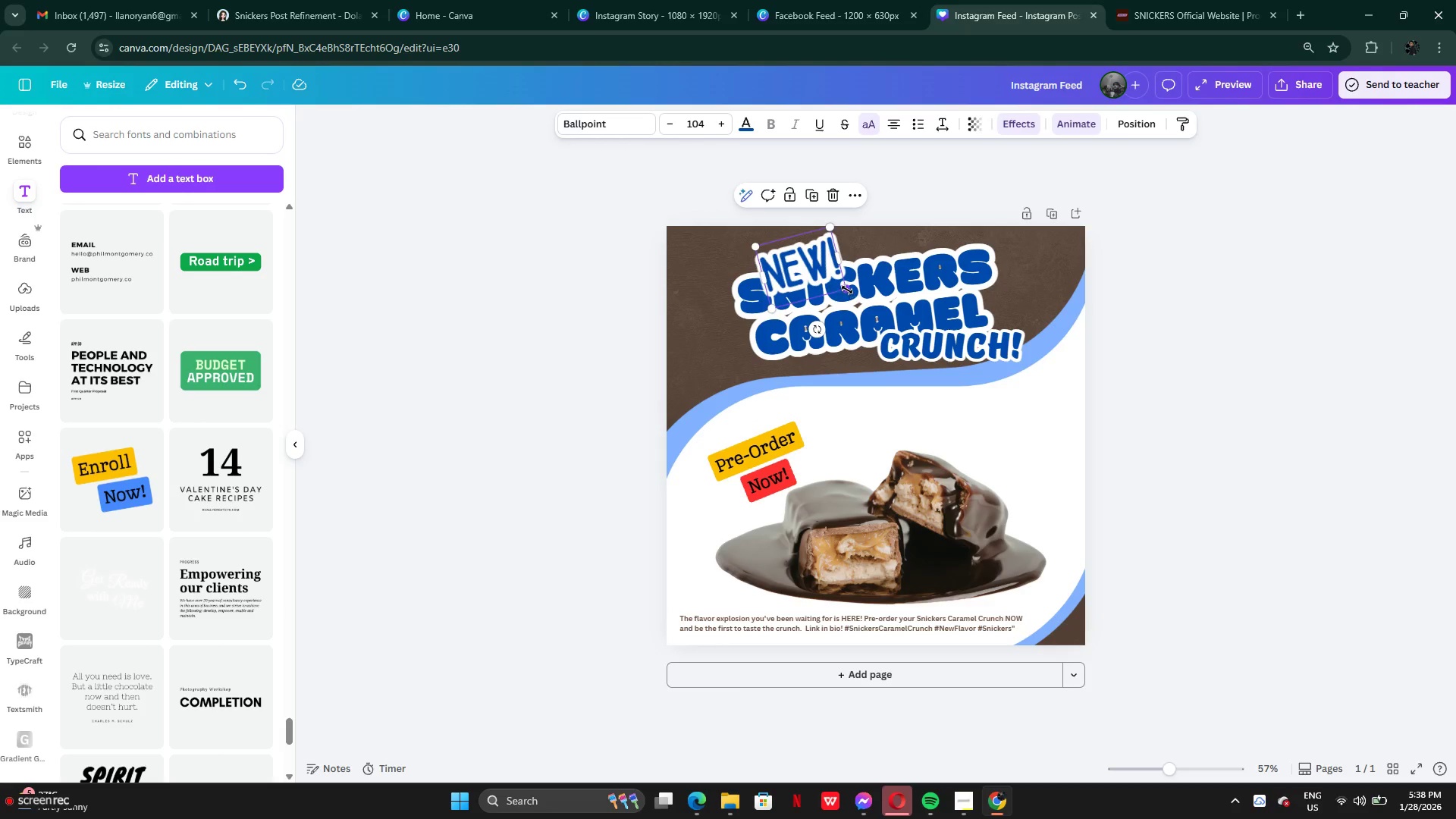 
left_click_drag(start_coordinate=[847, 289], to_coordinate=[830, 280])
 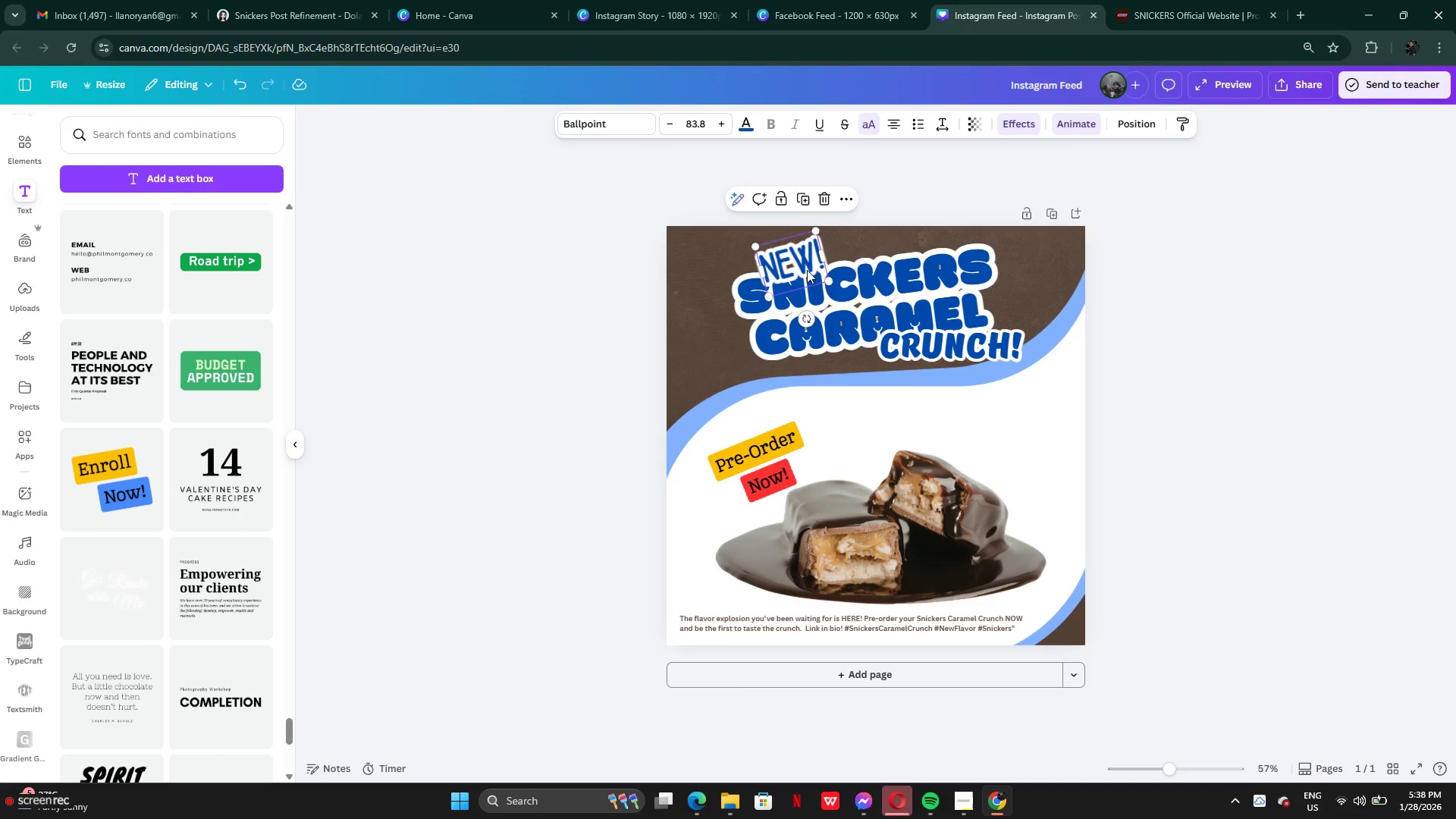 
left_click_drag(start_coordinate=[807, 270], to_coordinate=[815, 266])
 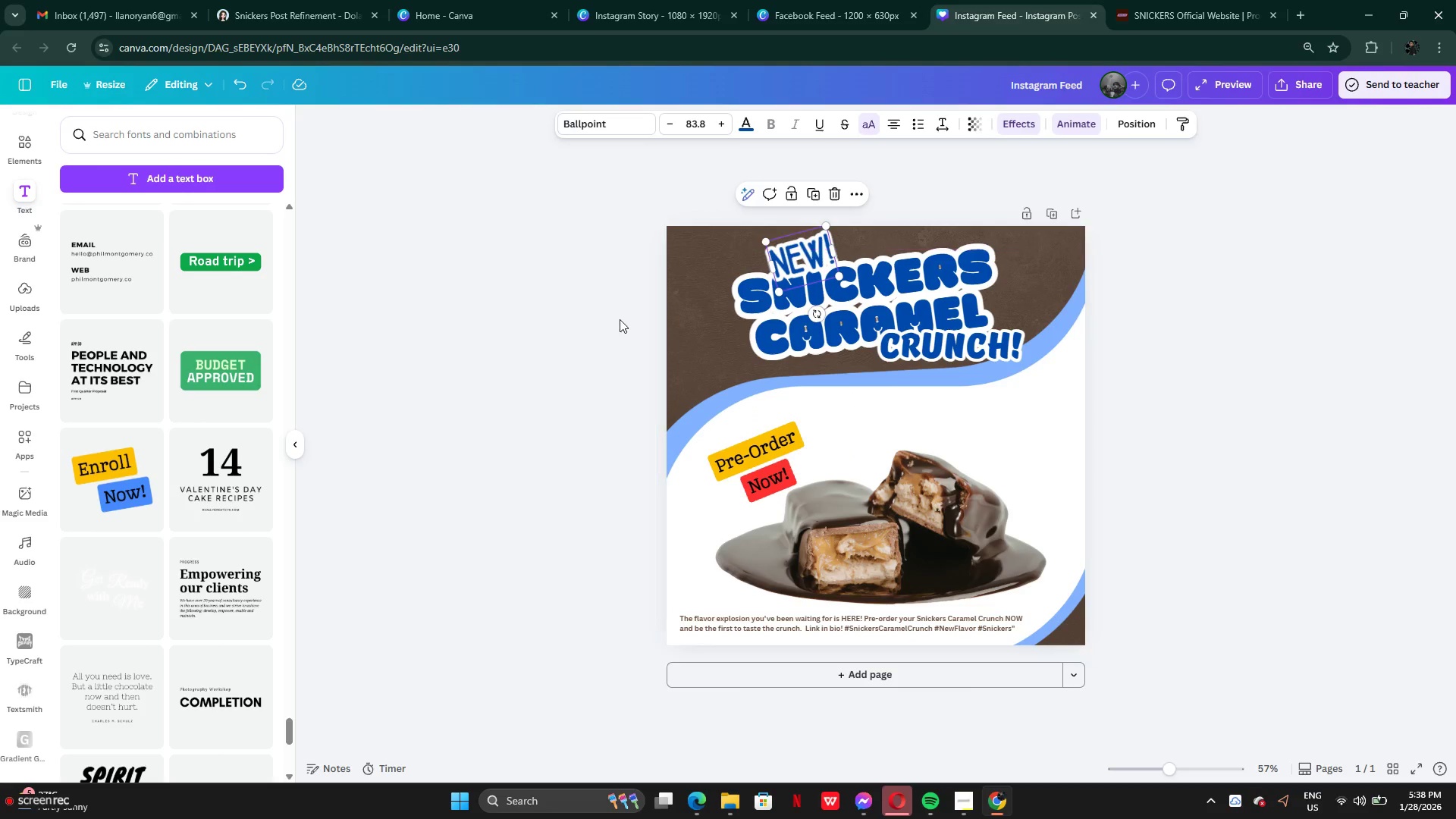 
left_click([619, 320])
 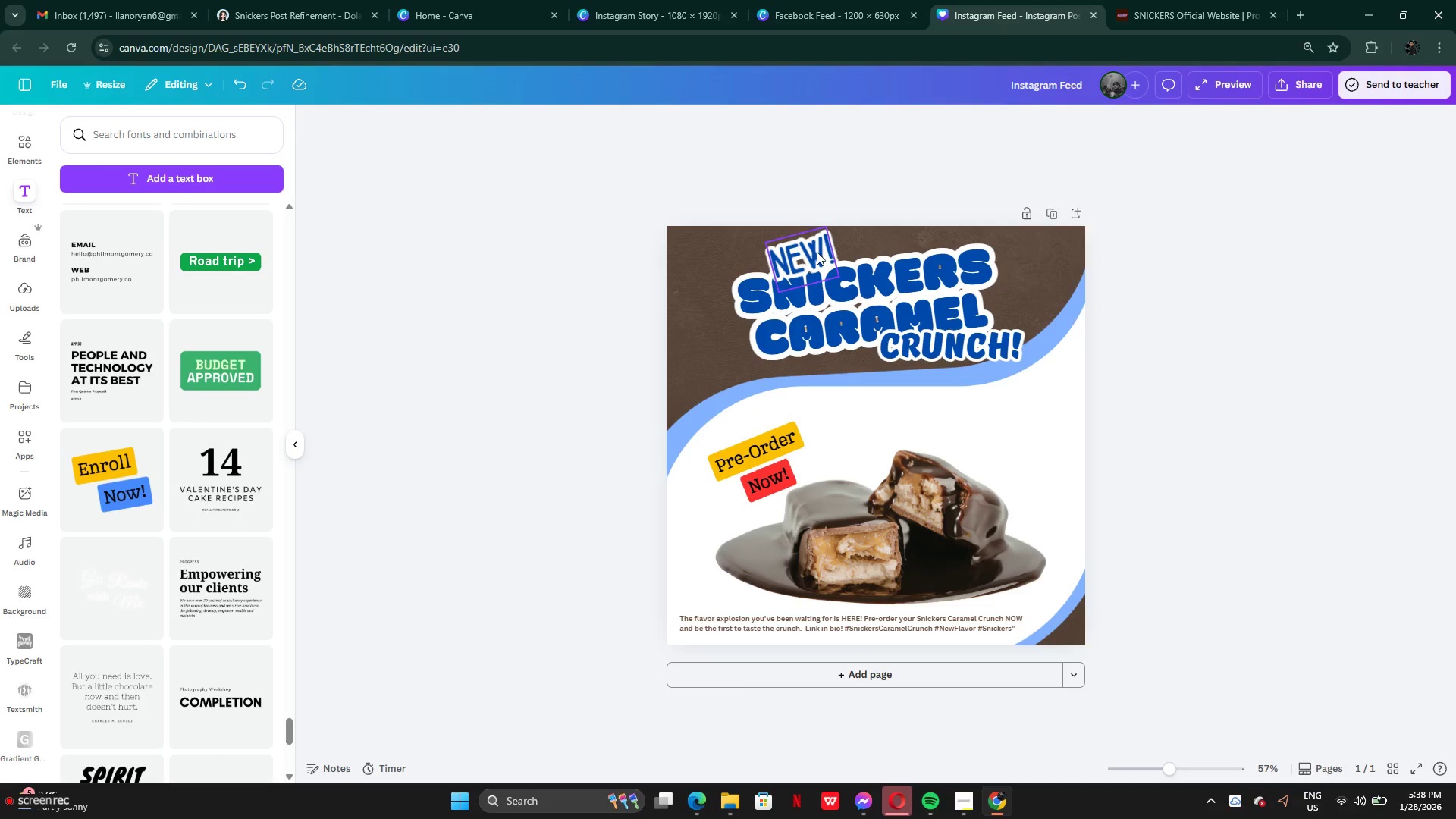 
left_click_drag(start_coordinate=[817, 251], to_coordinate=[747, 266])
 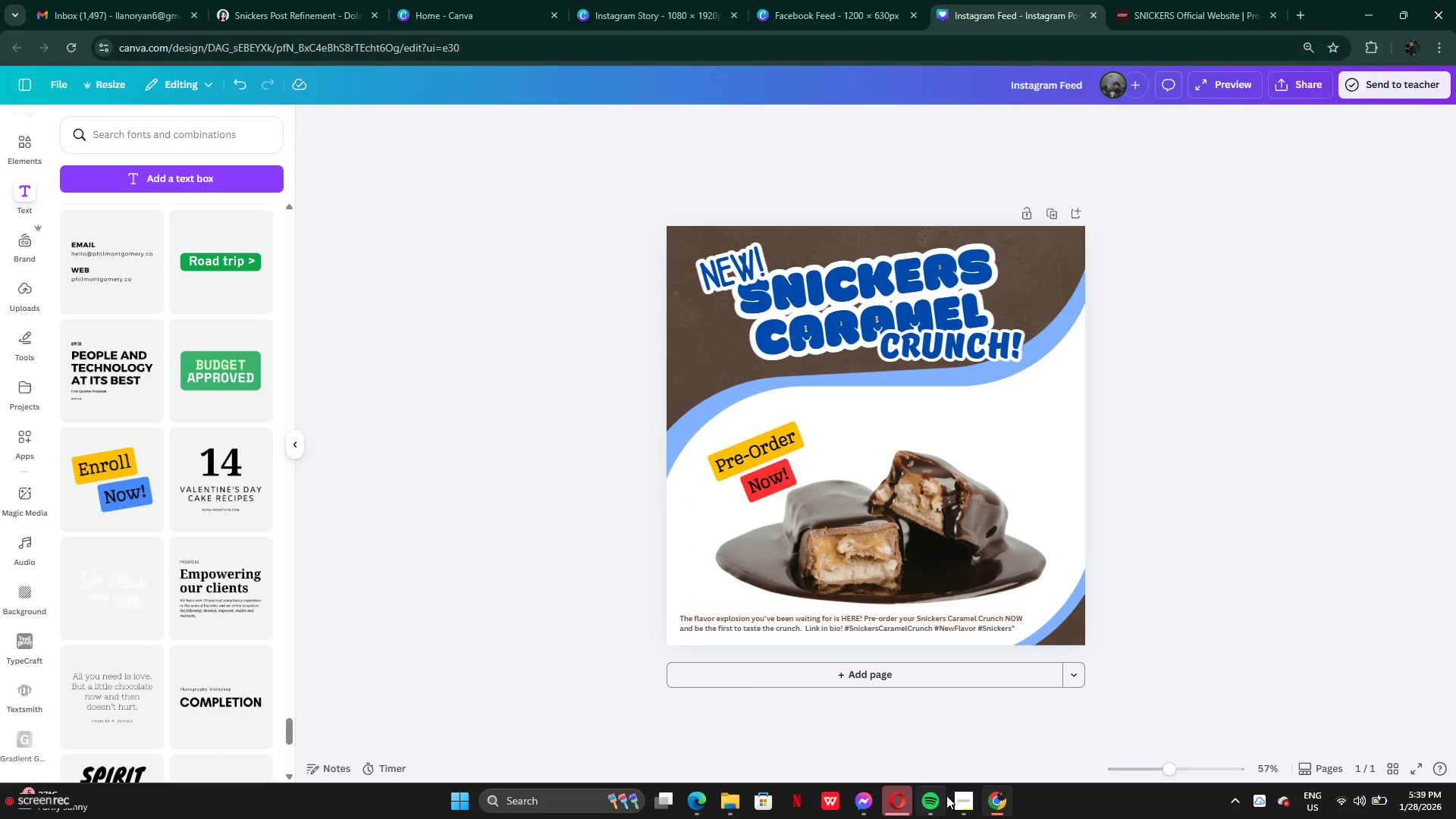 
left_click([646, 18])
 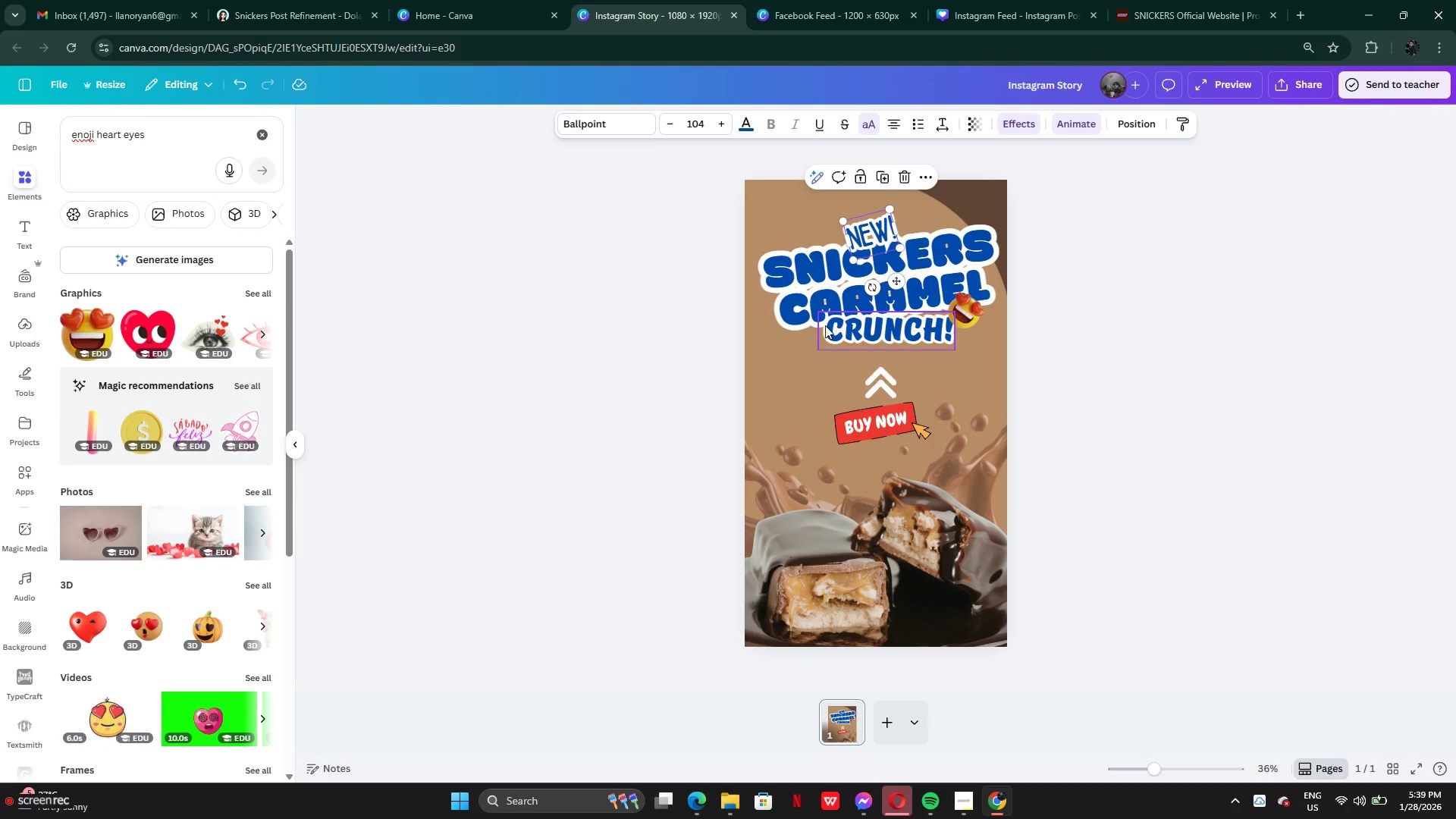 
left_click([774, 381])
 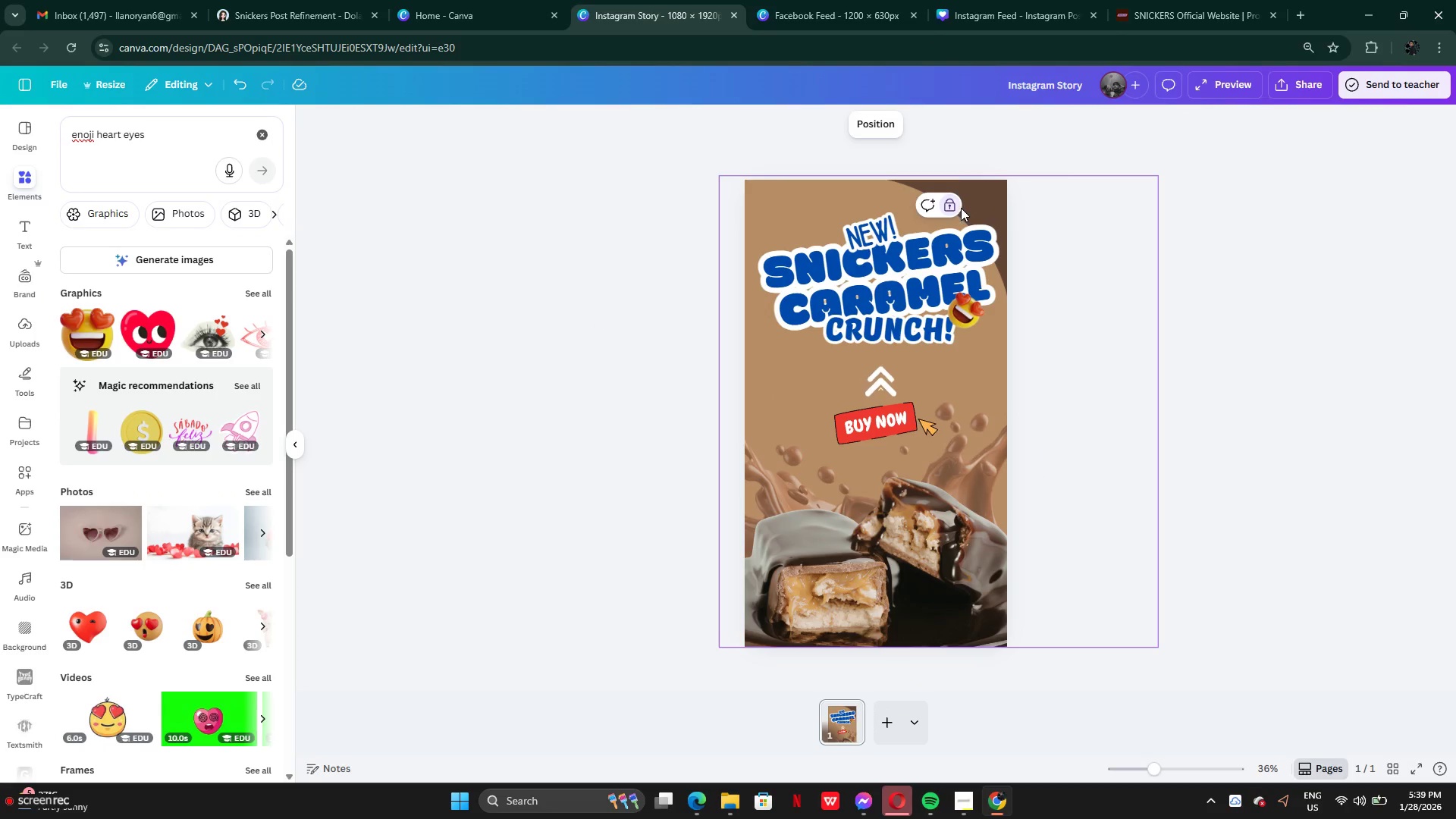 
left_click([956, 208])
 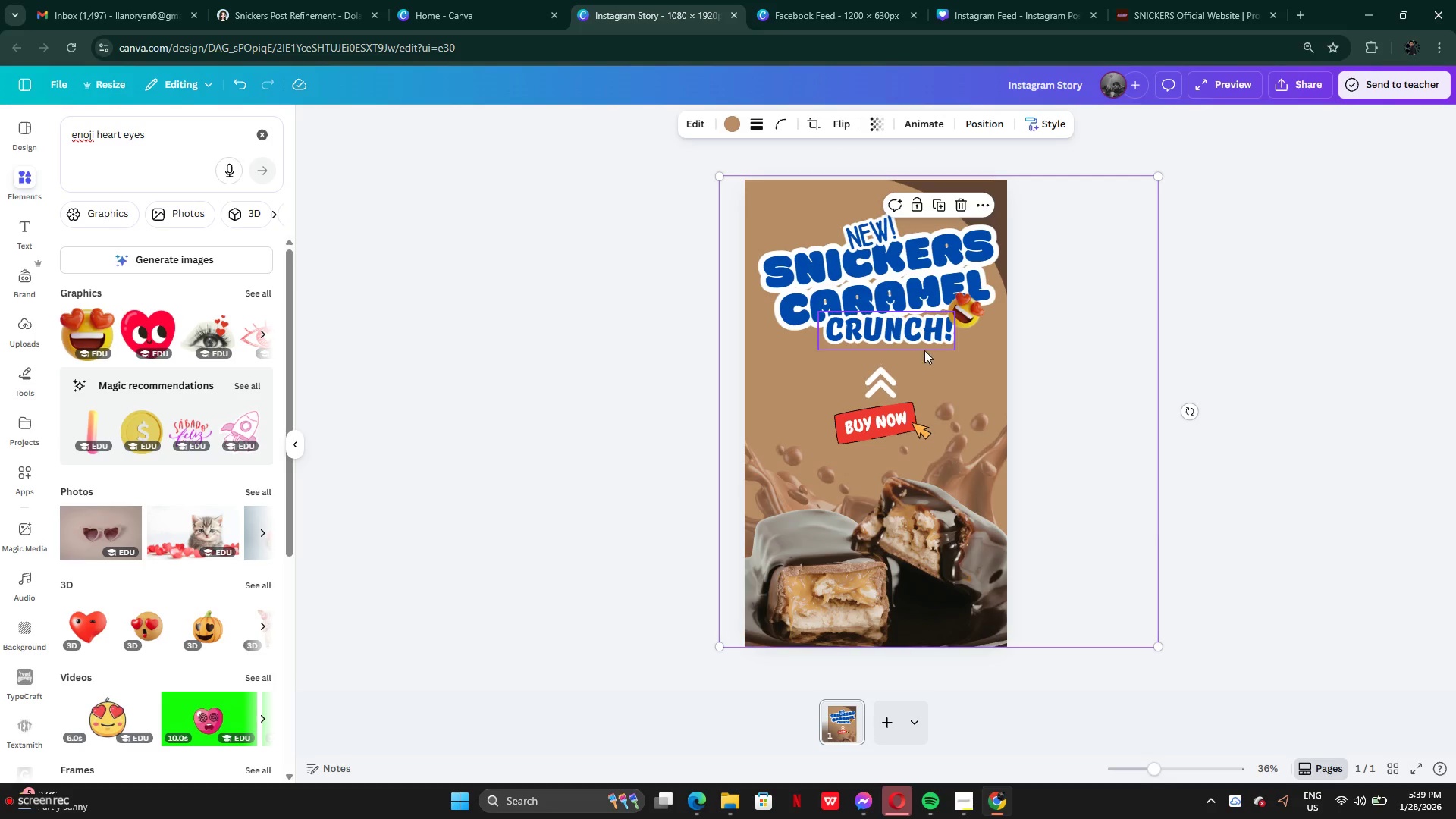 
left_click_drag(start_coordinate=[952, 395], to_coordinate=[849, 227])
 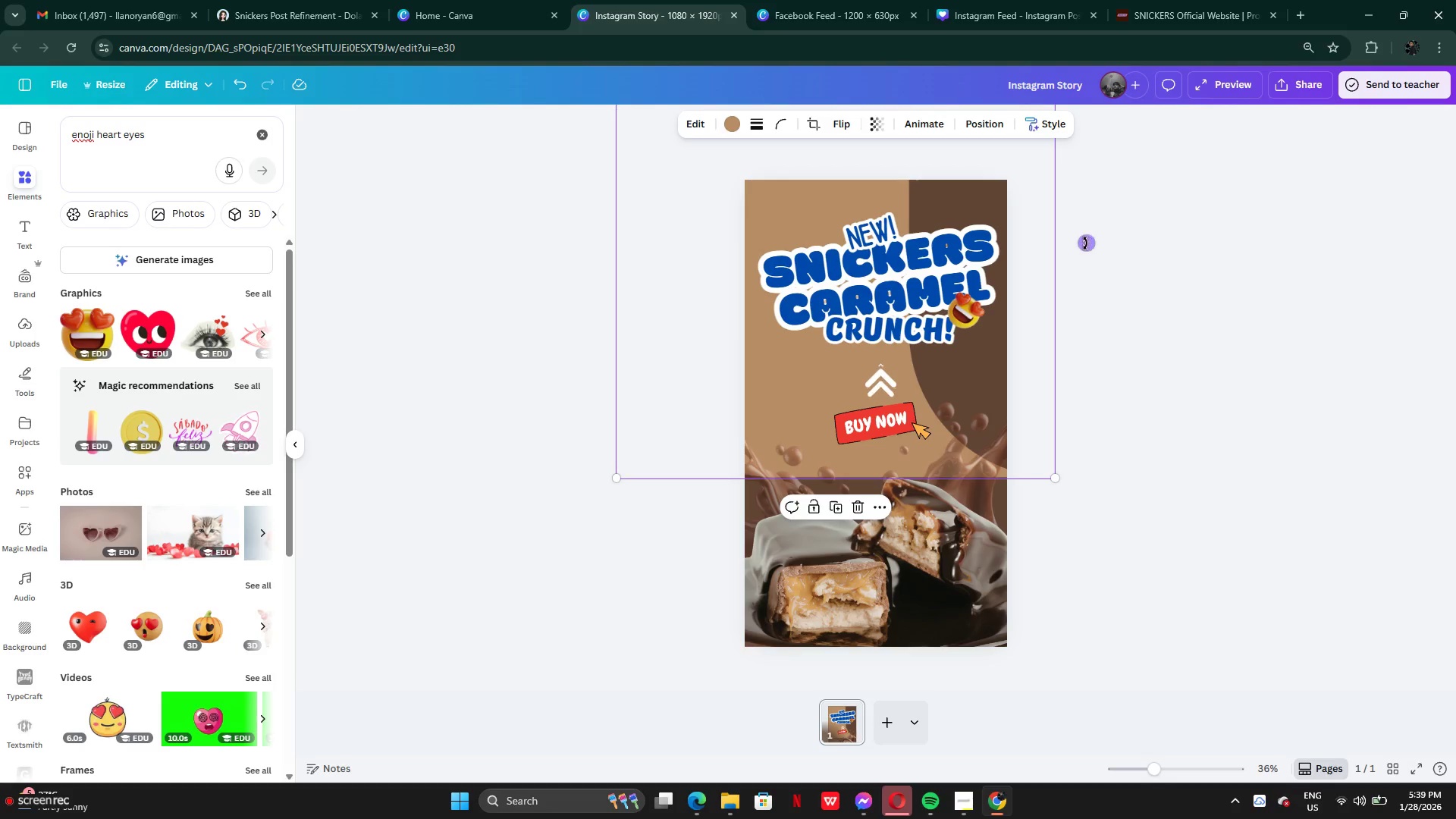 
left_click_drag(start_coordinate=[1085, 243], to_coordinate=[1089, 324])
 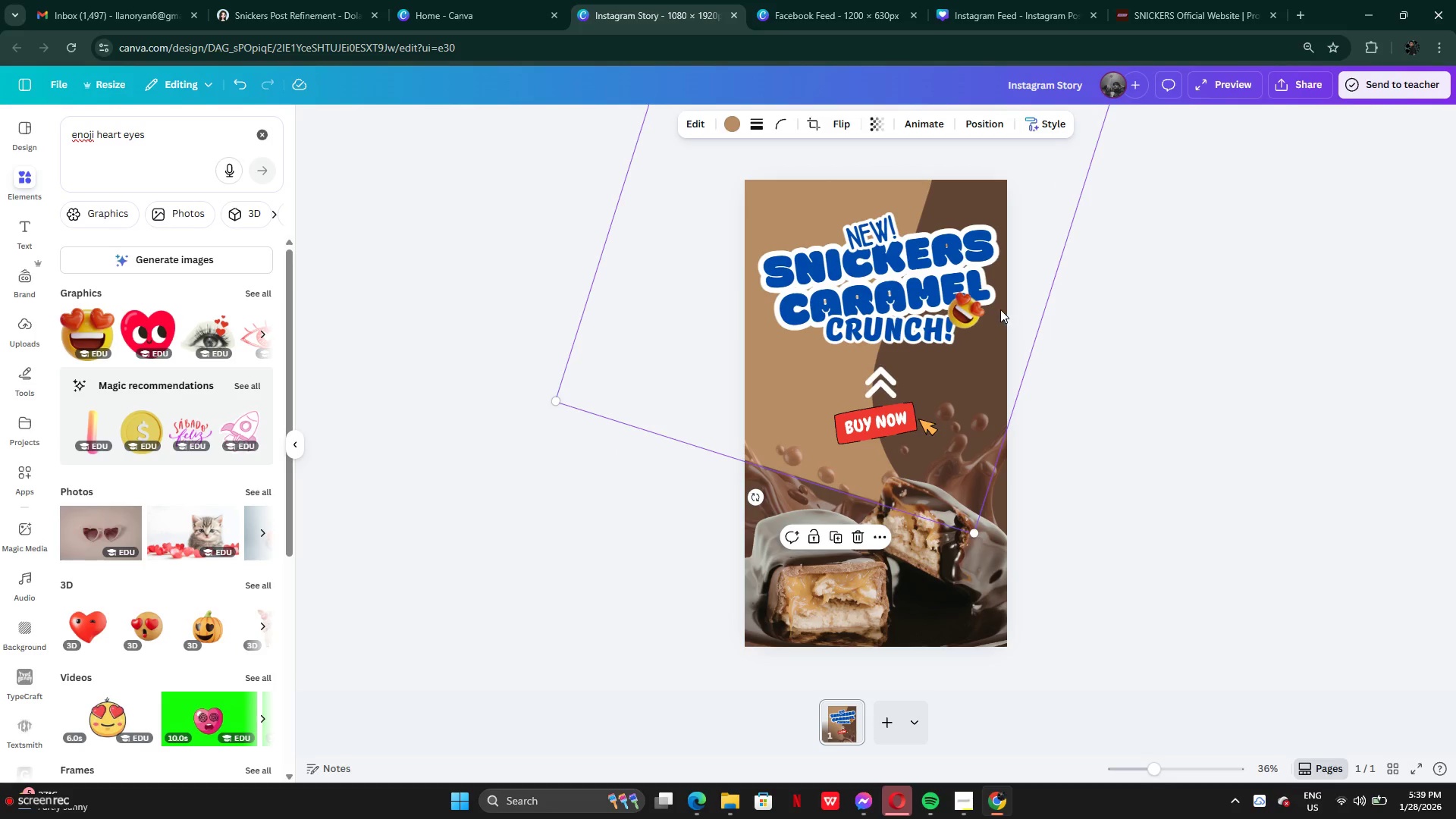 
left_click_drag(start_coordinate=[1001, 309], to_coordinate=[1026, 351])
 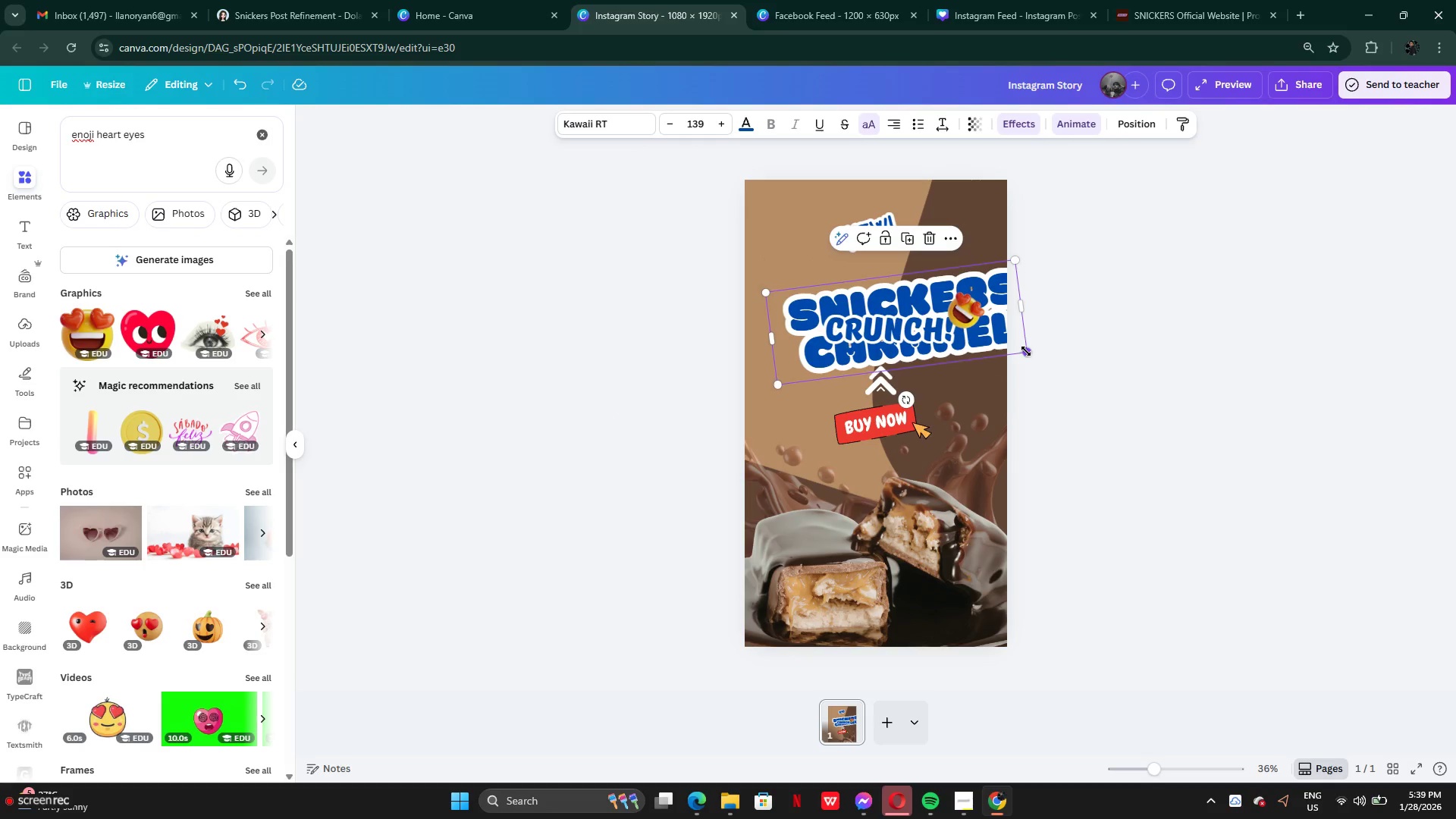 
key(Control+Z)
 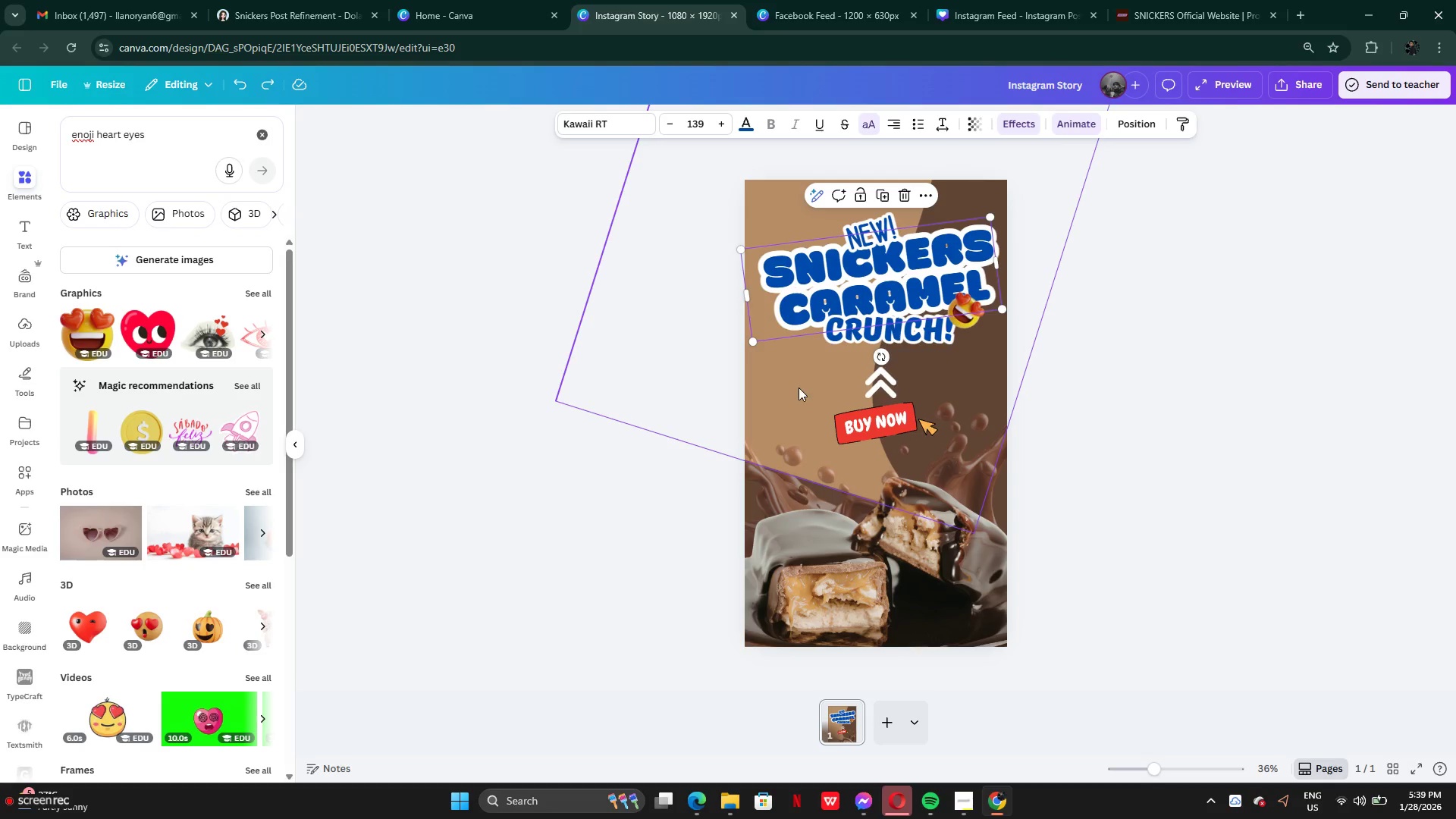 
left_click([799, 388])
 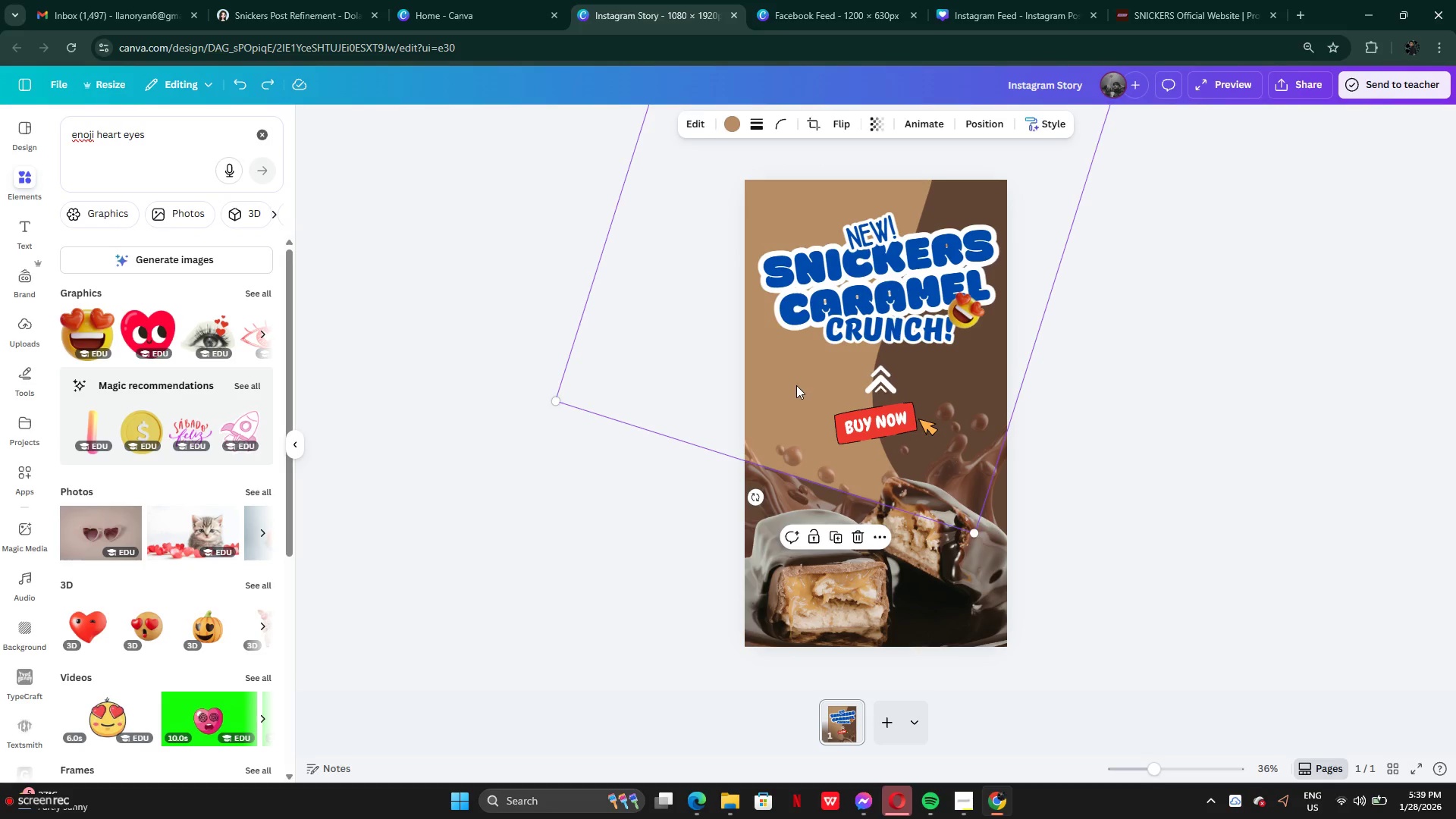 
left_click_drag(start_coordinate=[796, 385], to_coordinate=[924, 313])
 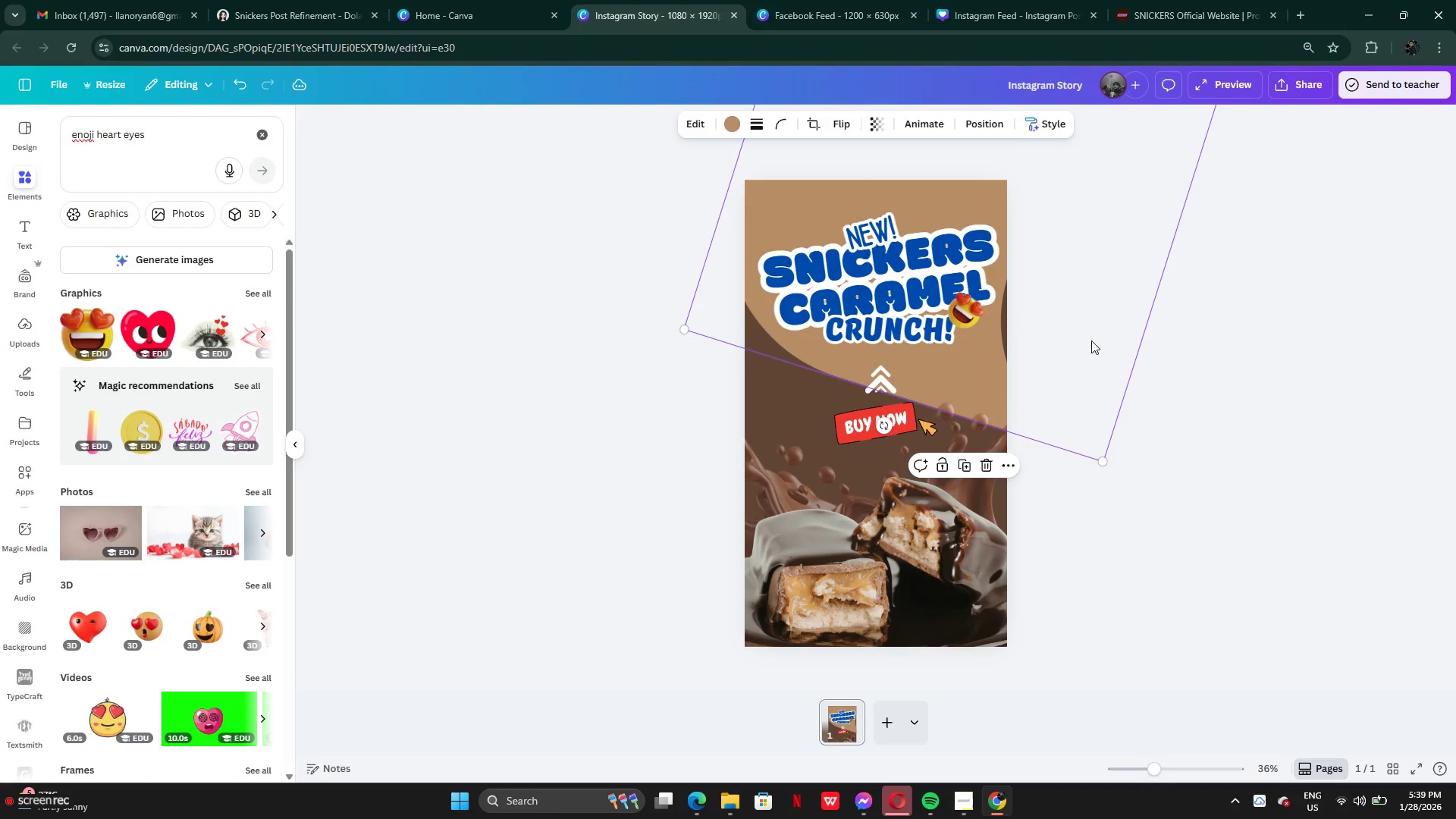 
left_click_drag(start_coordinate=[1090, 342], to_coordinate=[1109, 379])
 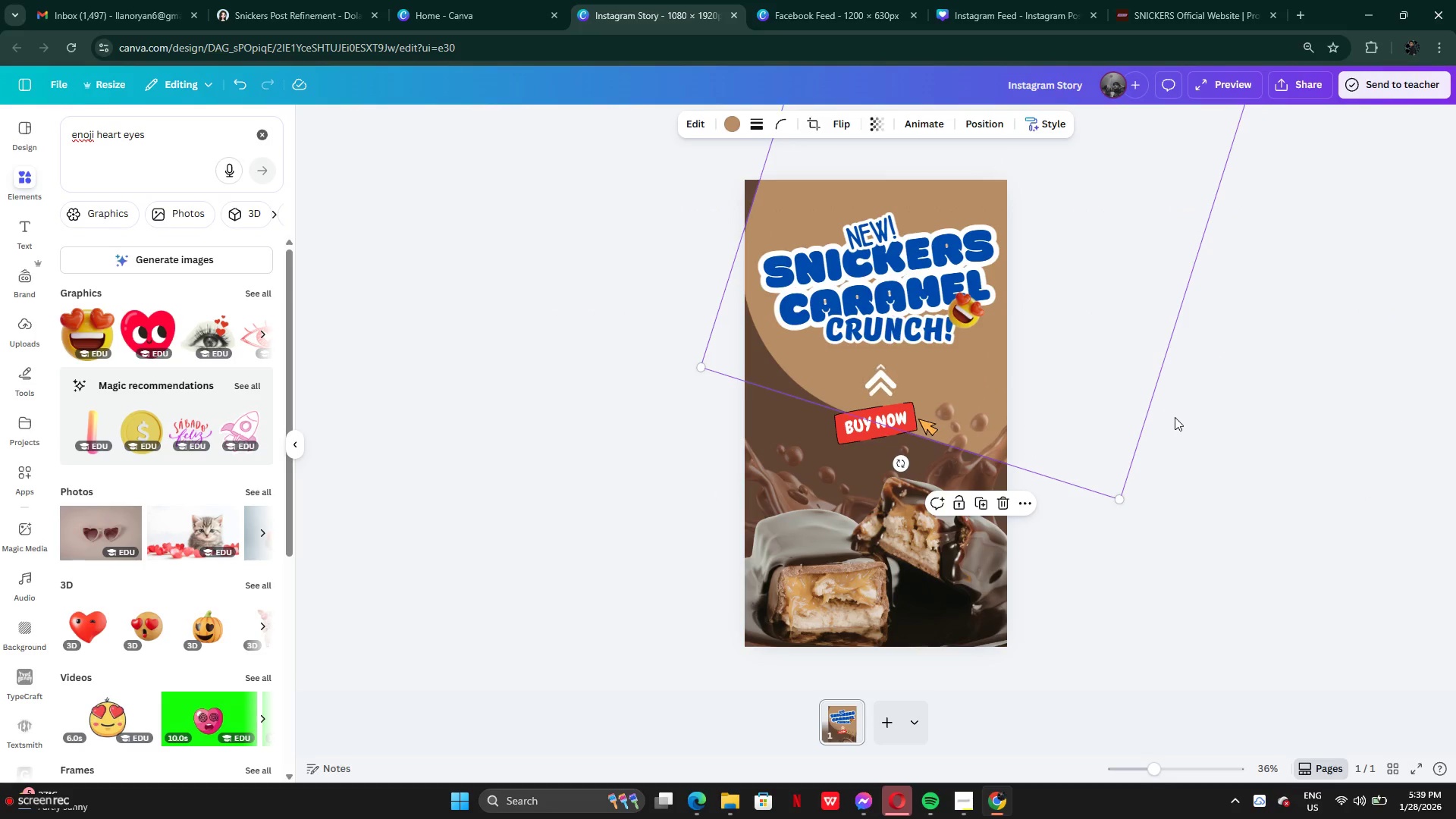 
left_click([1175, 417])
 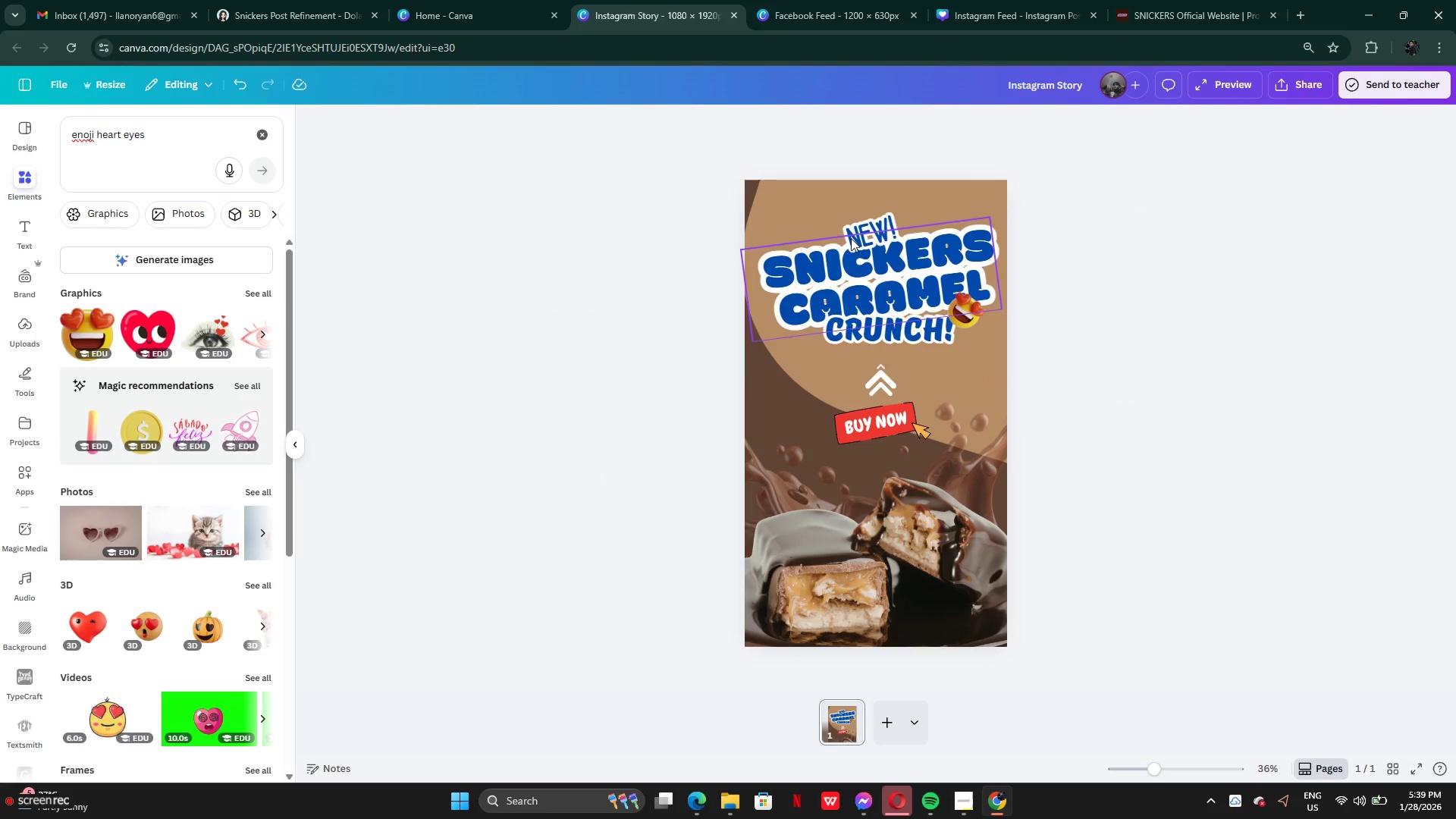 
left_click_drag(start_coordinate=[918, 149], to_coordinate=[874, 312])
 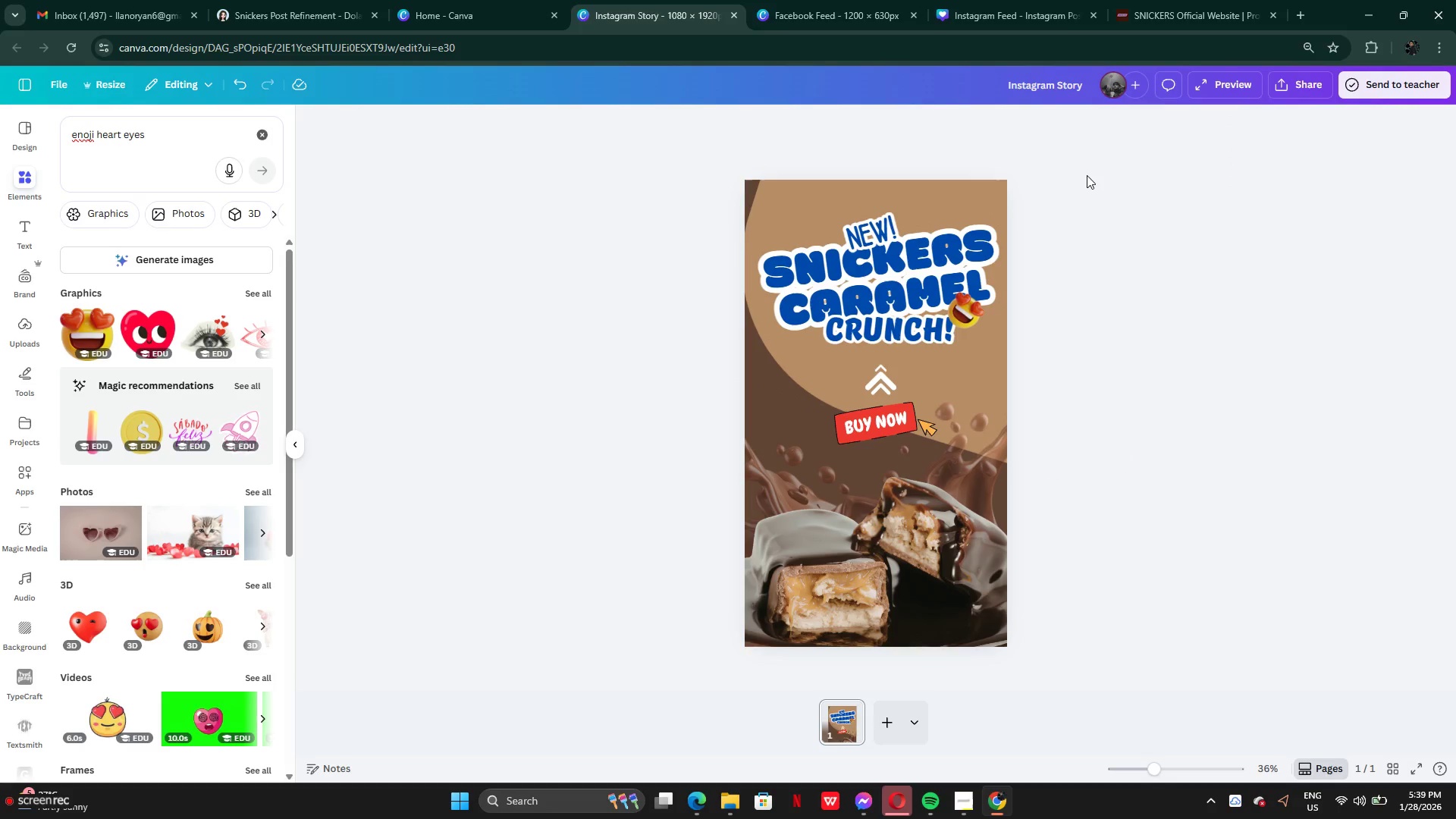 
double_click([1087, 175])
 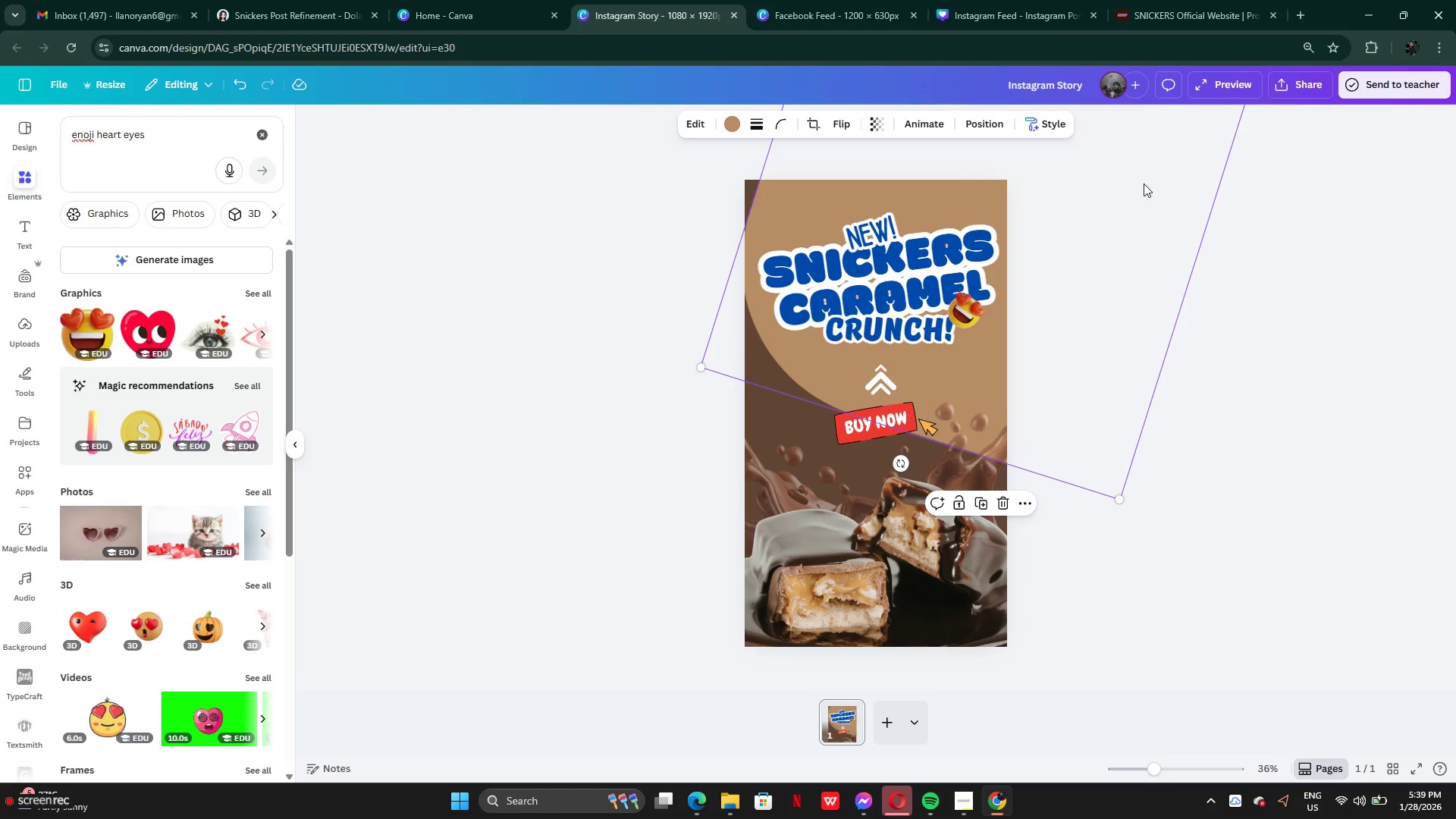 
left_click_drag(start_coordinate=[1164, 180], to_coordinate=[1052, 579])
 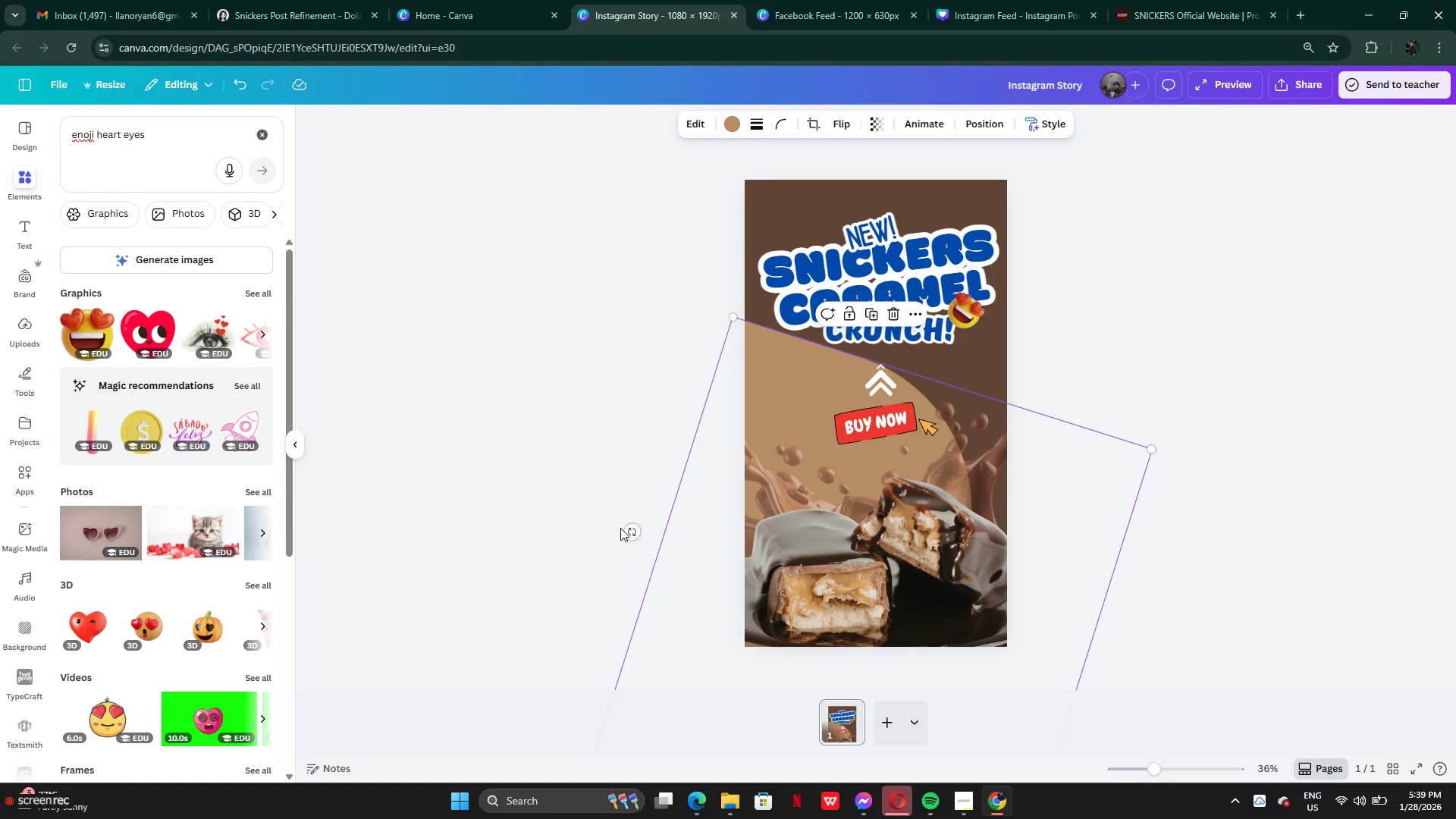 
left_click_drag(start_coordinate=[632, 529], to_coordinate=[852, 709])
 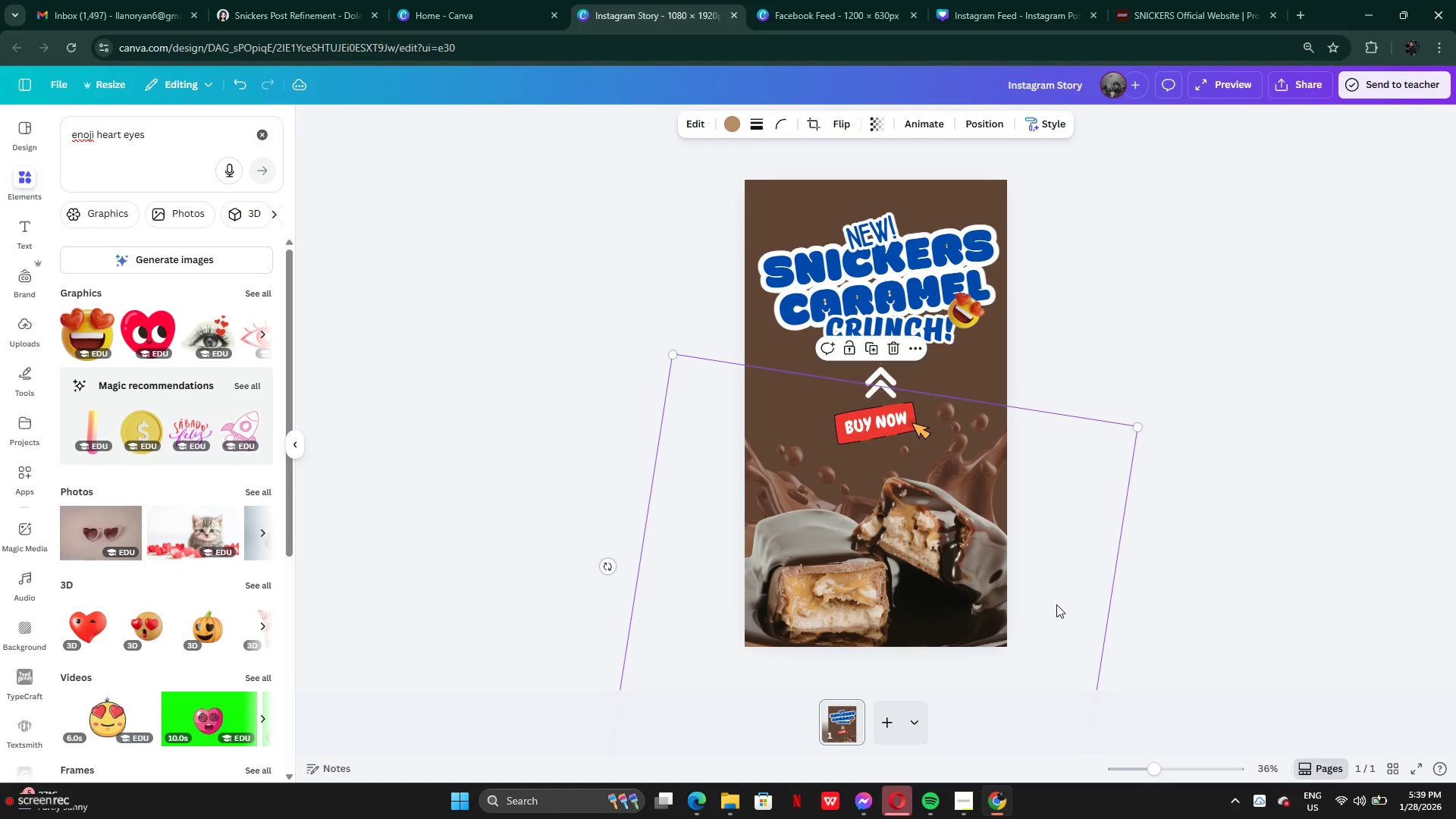 
left_click_drag(start_coordinate=[1056, 604], to_coordinate=[1171, 453])
 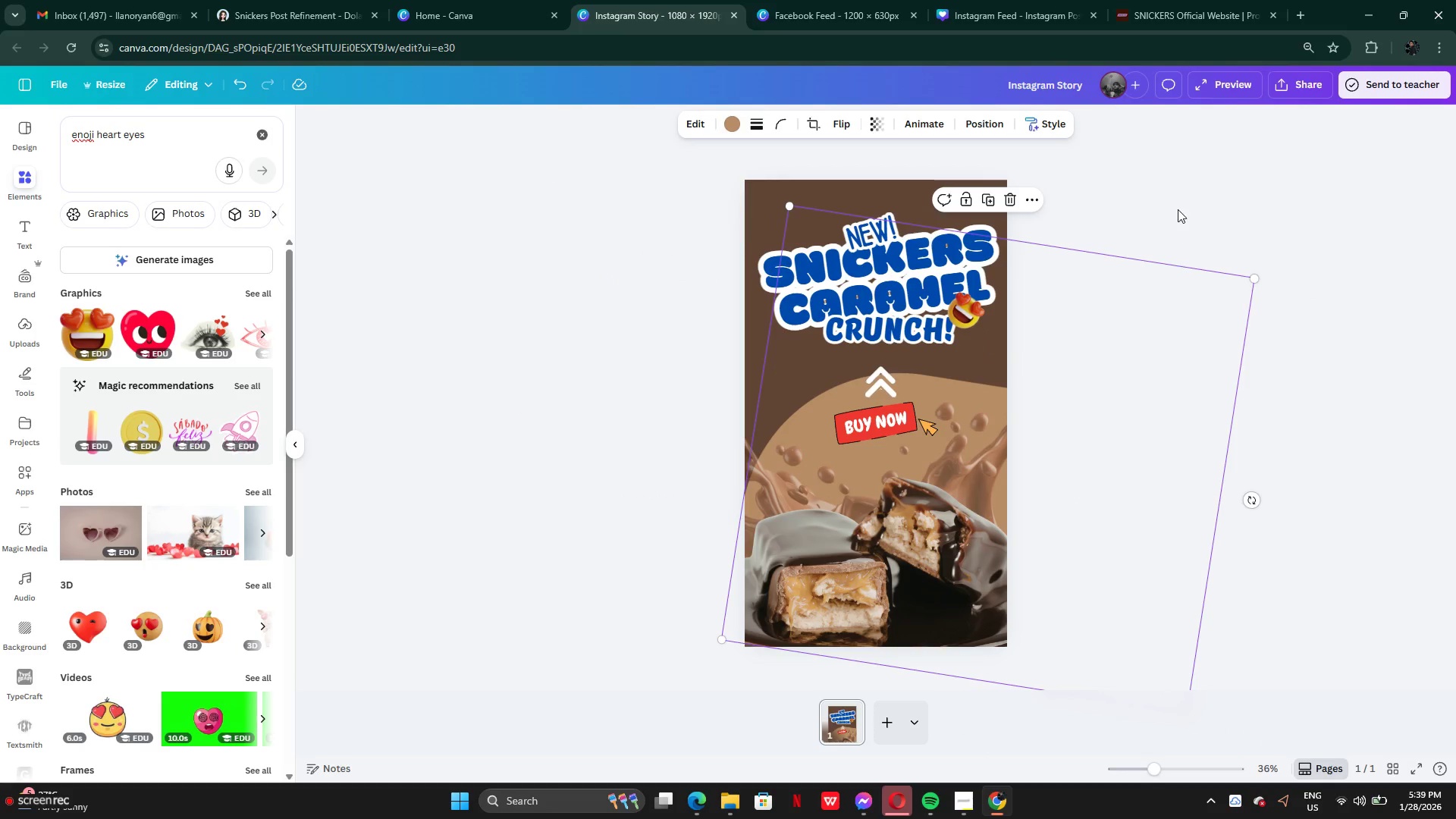 
left_click([1178, 209])
 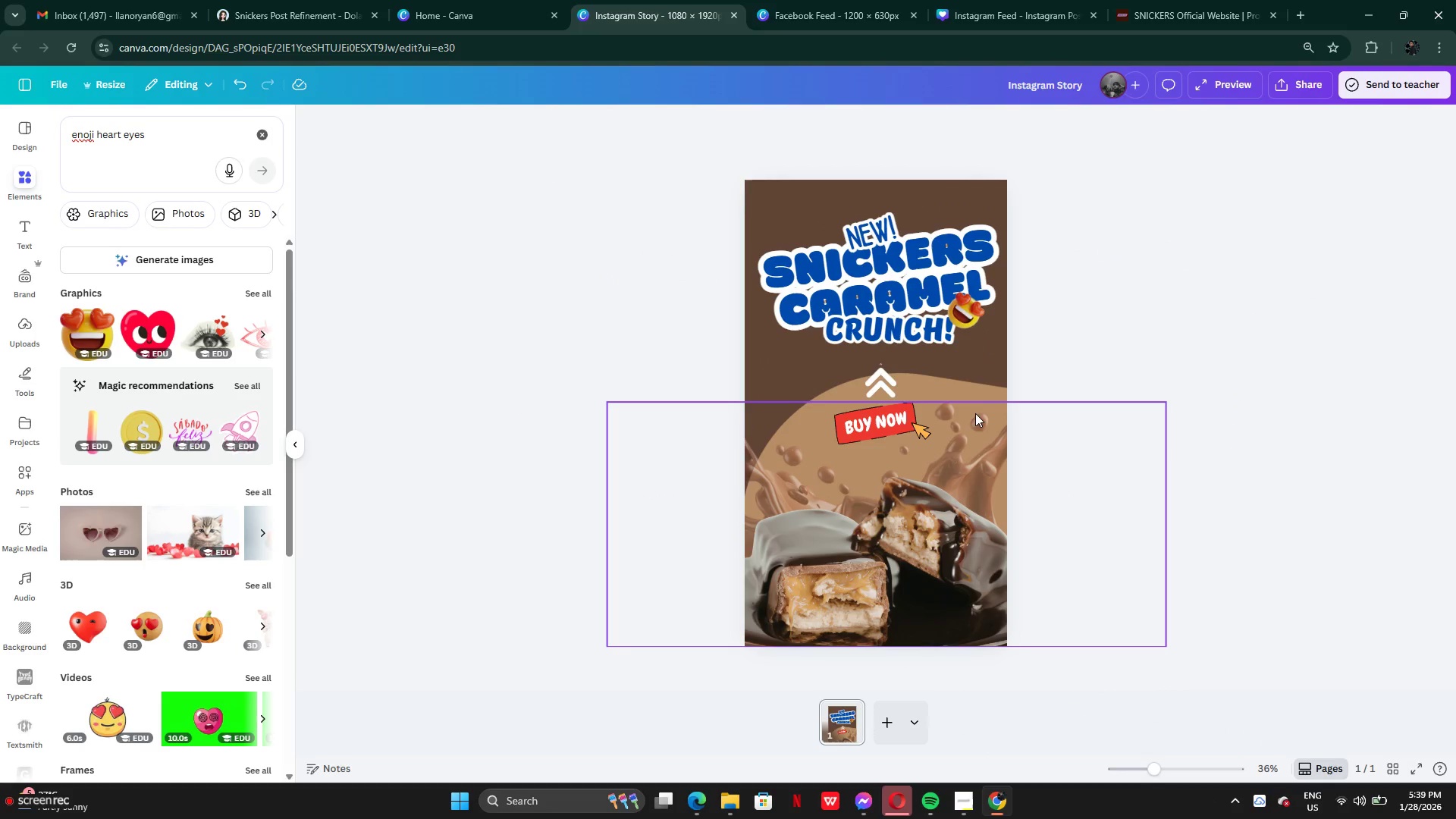 
left_click([971, 434])
 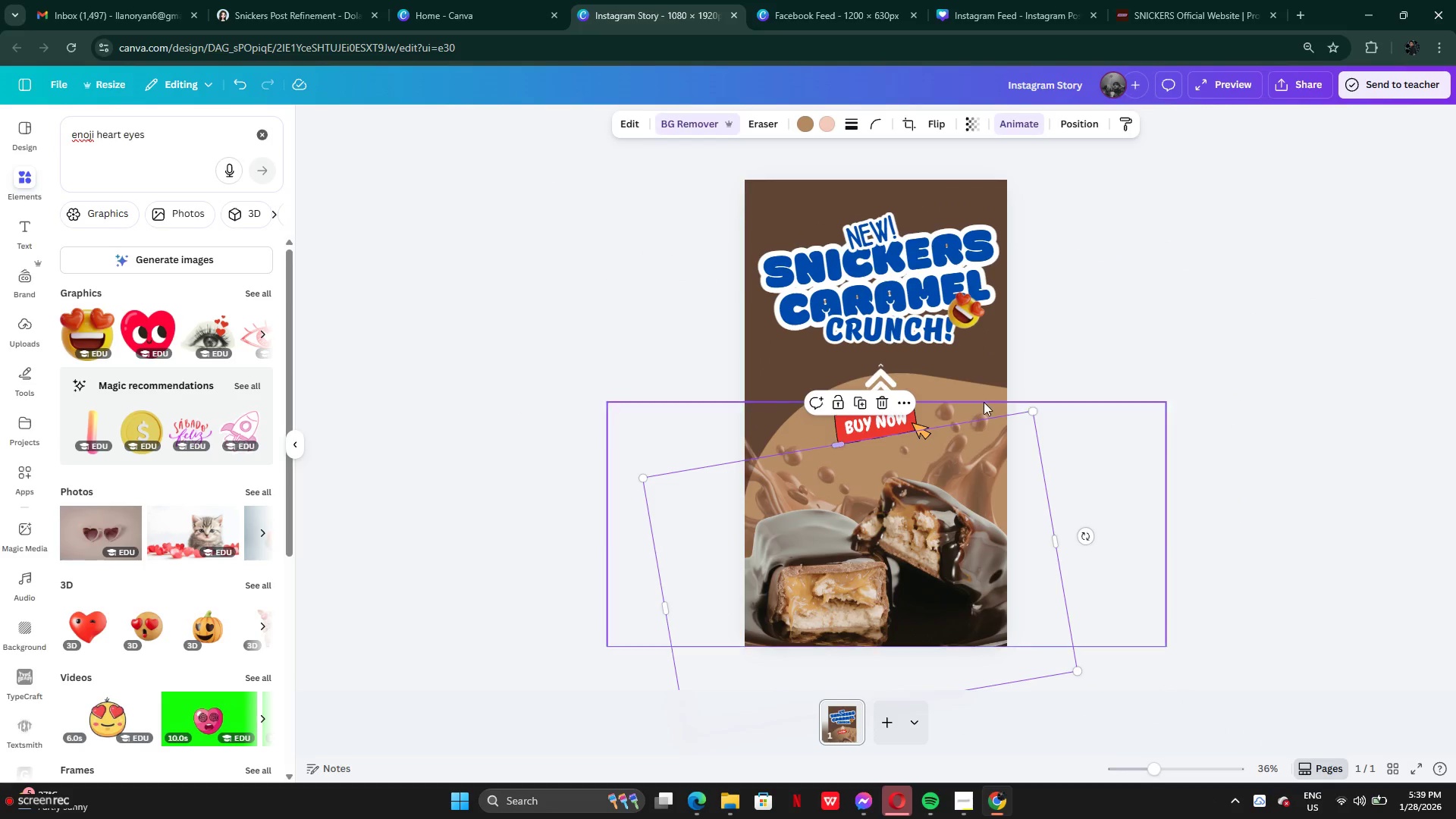 
left_click([984, 399])
 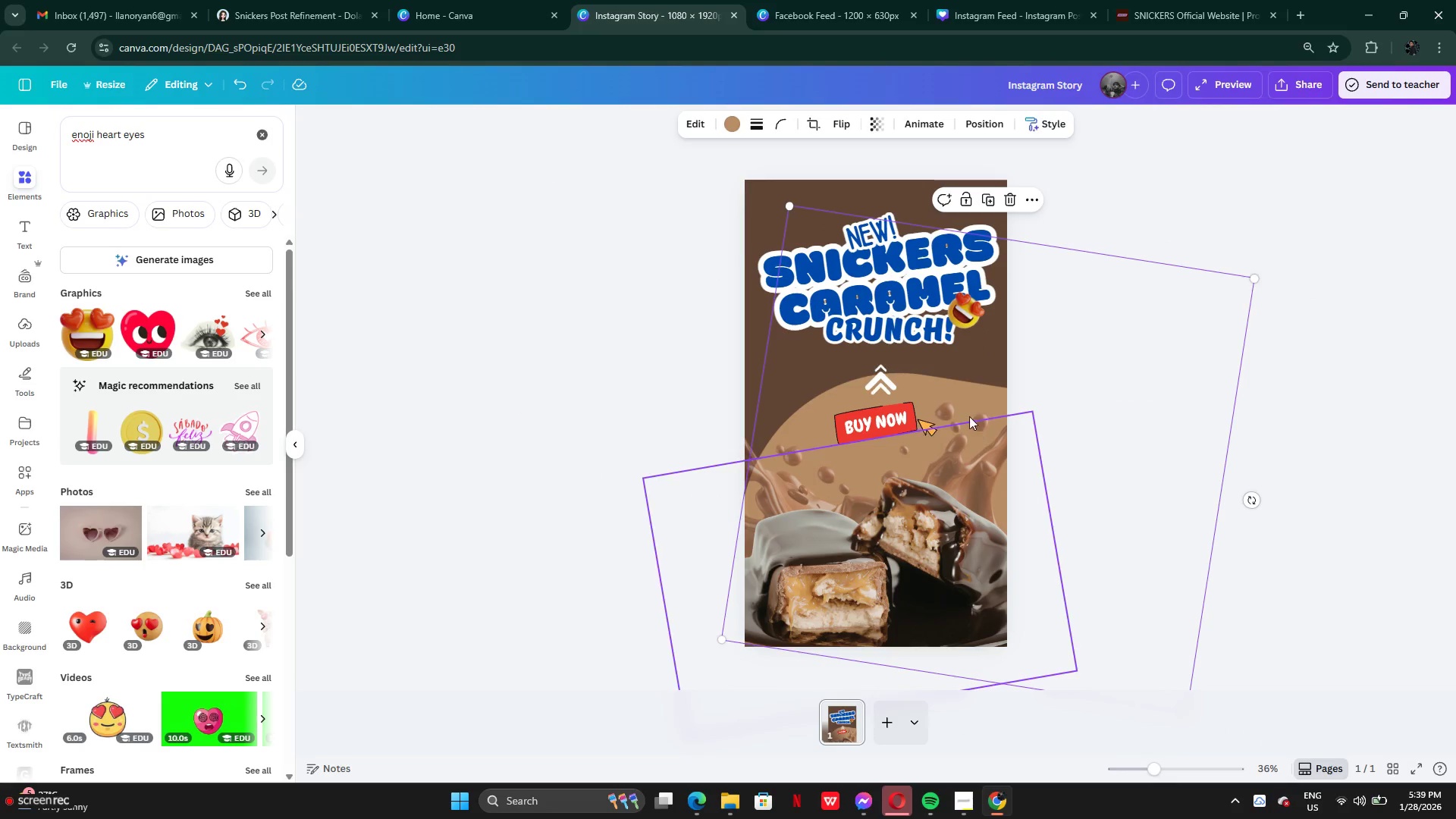 
left_click([956, 405])
 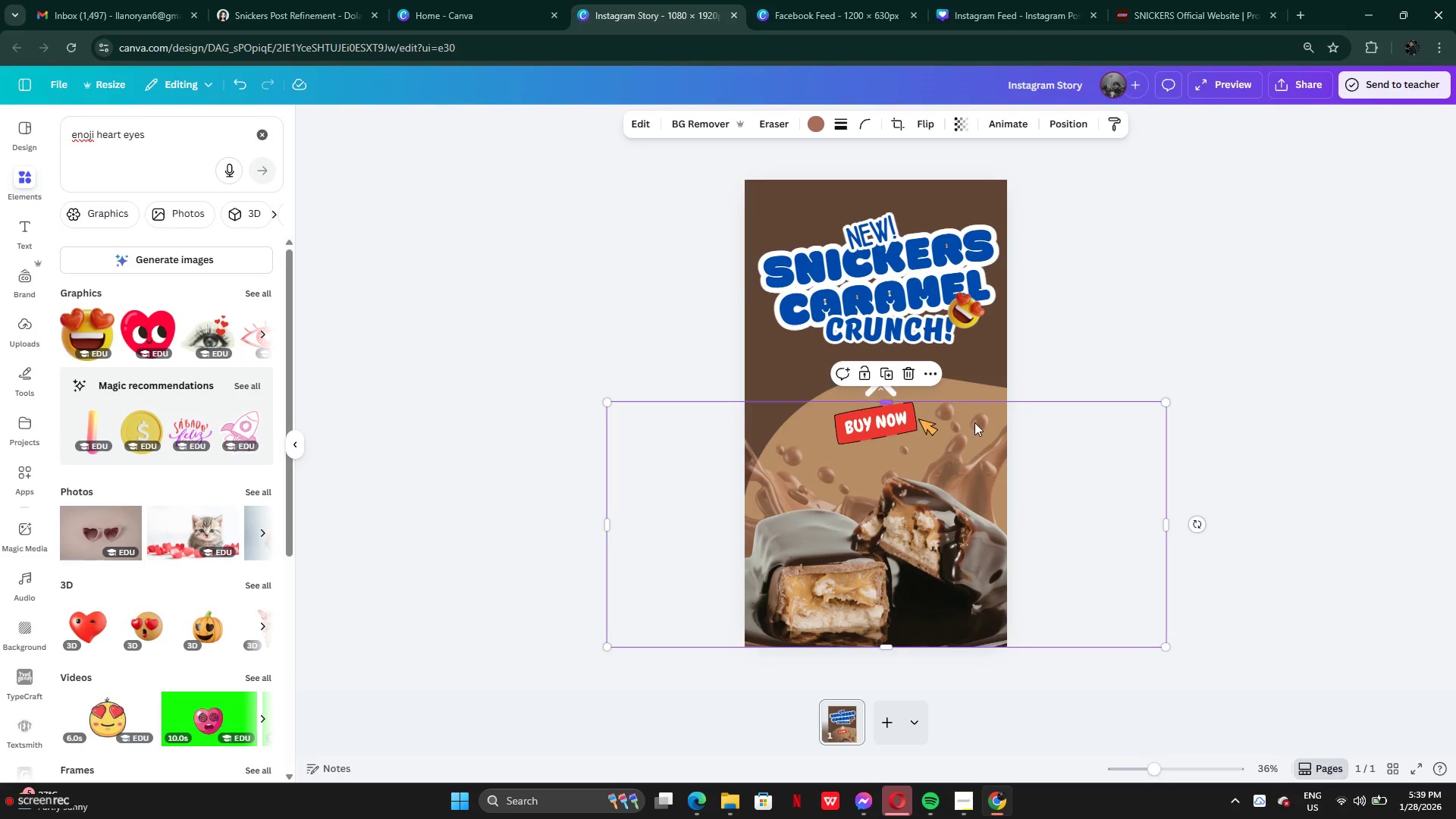 
left_click_drag(start_coordinate=[975, 422], to_coordinate=[908, 433])
 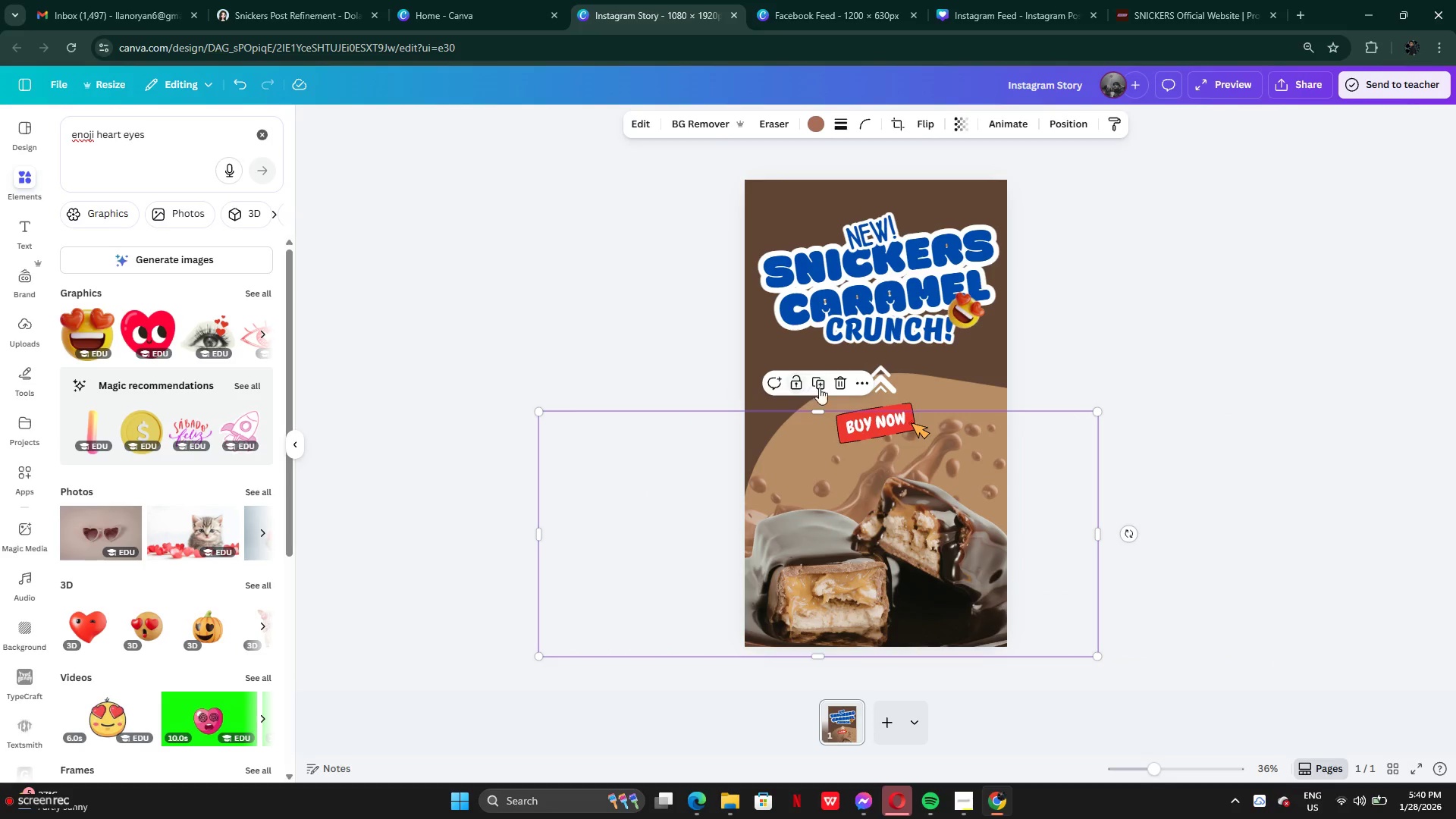 
left_click([844, 388])
 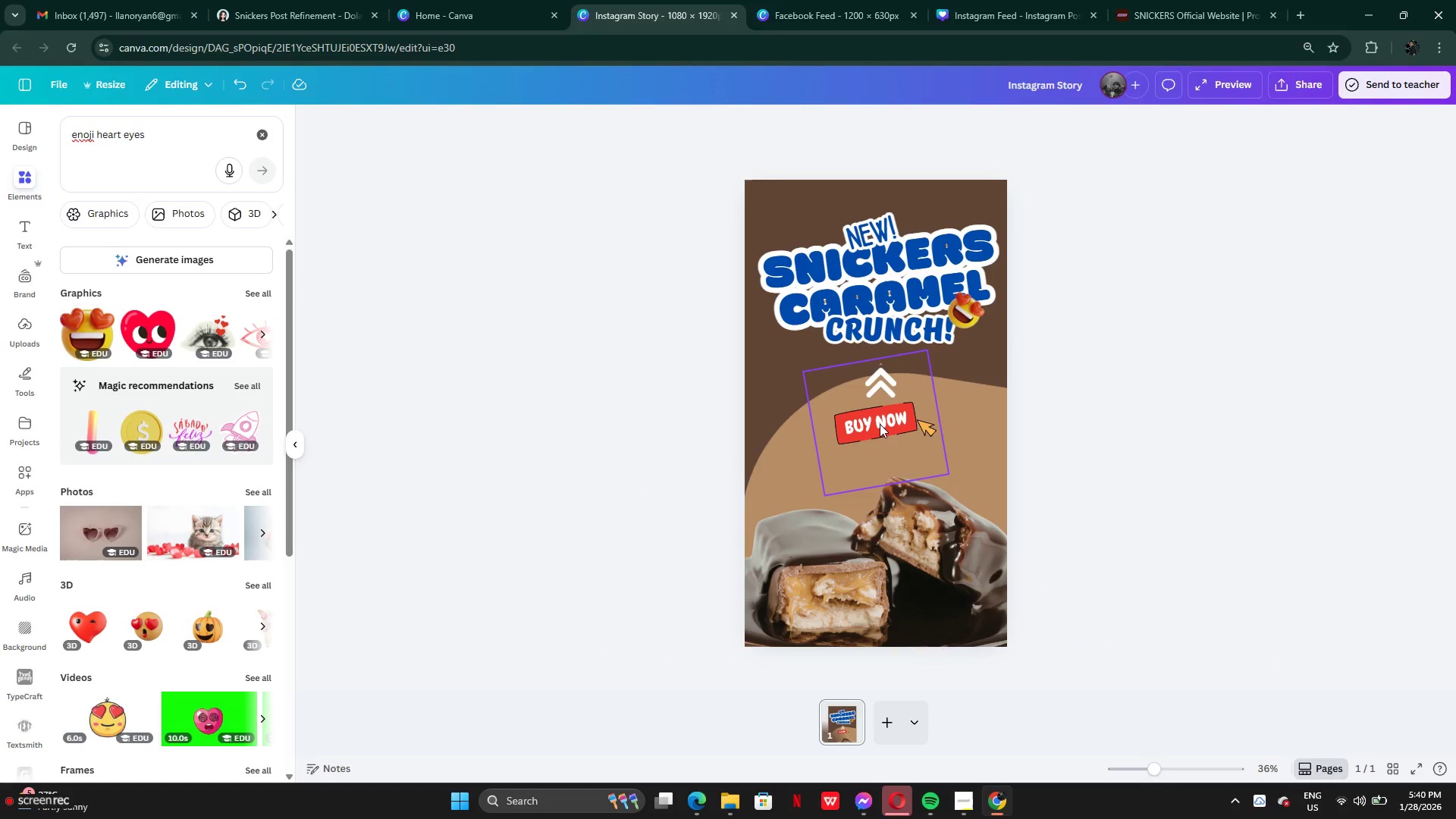 
left_click_drag(start_coordinate=[880, 422], to_coordinate=[880, 444])
 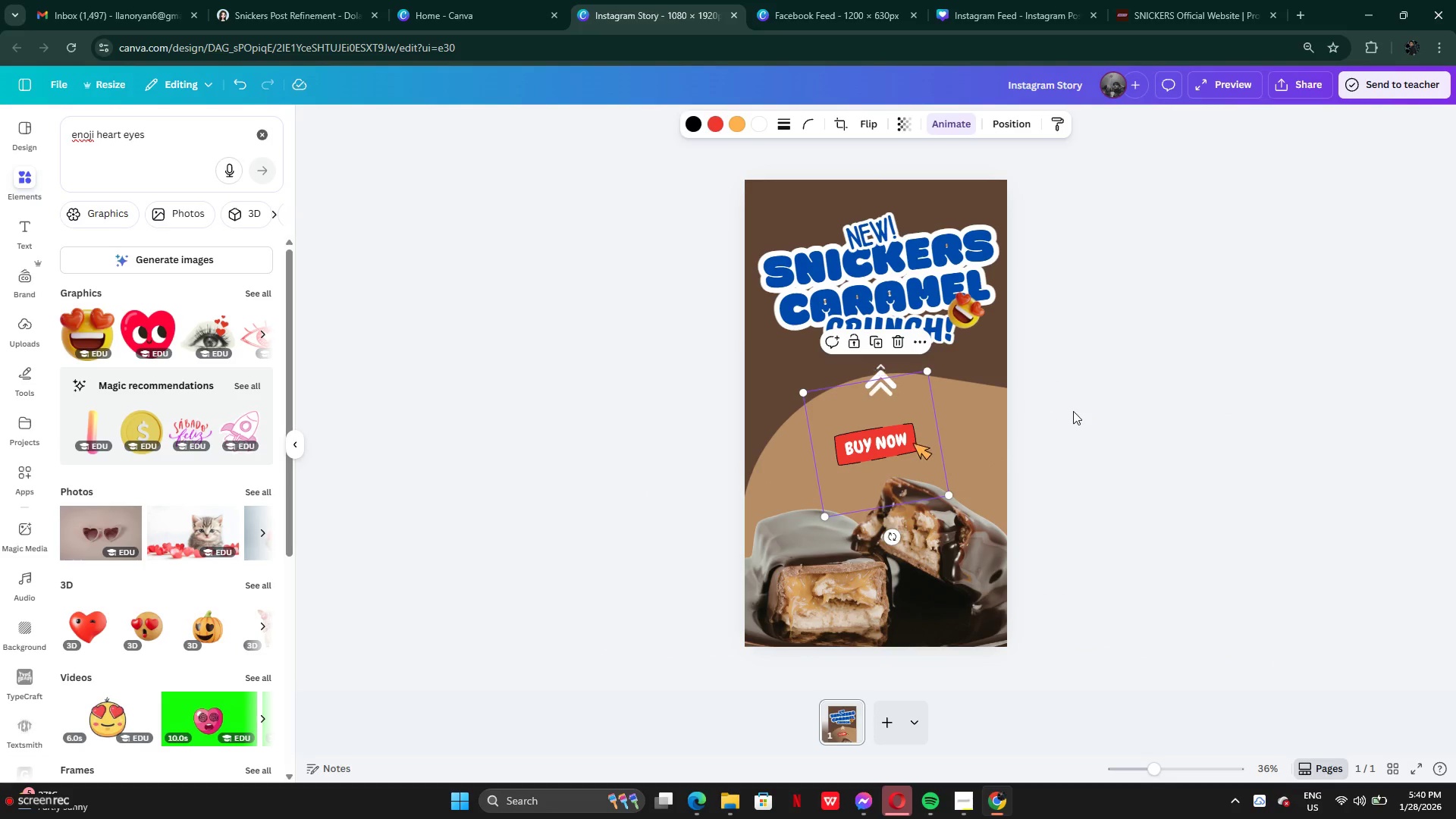 
left_click([1074, 411])
 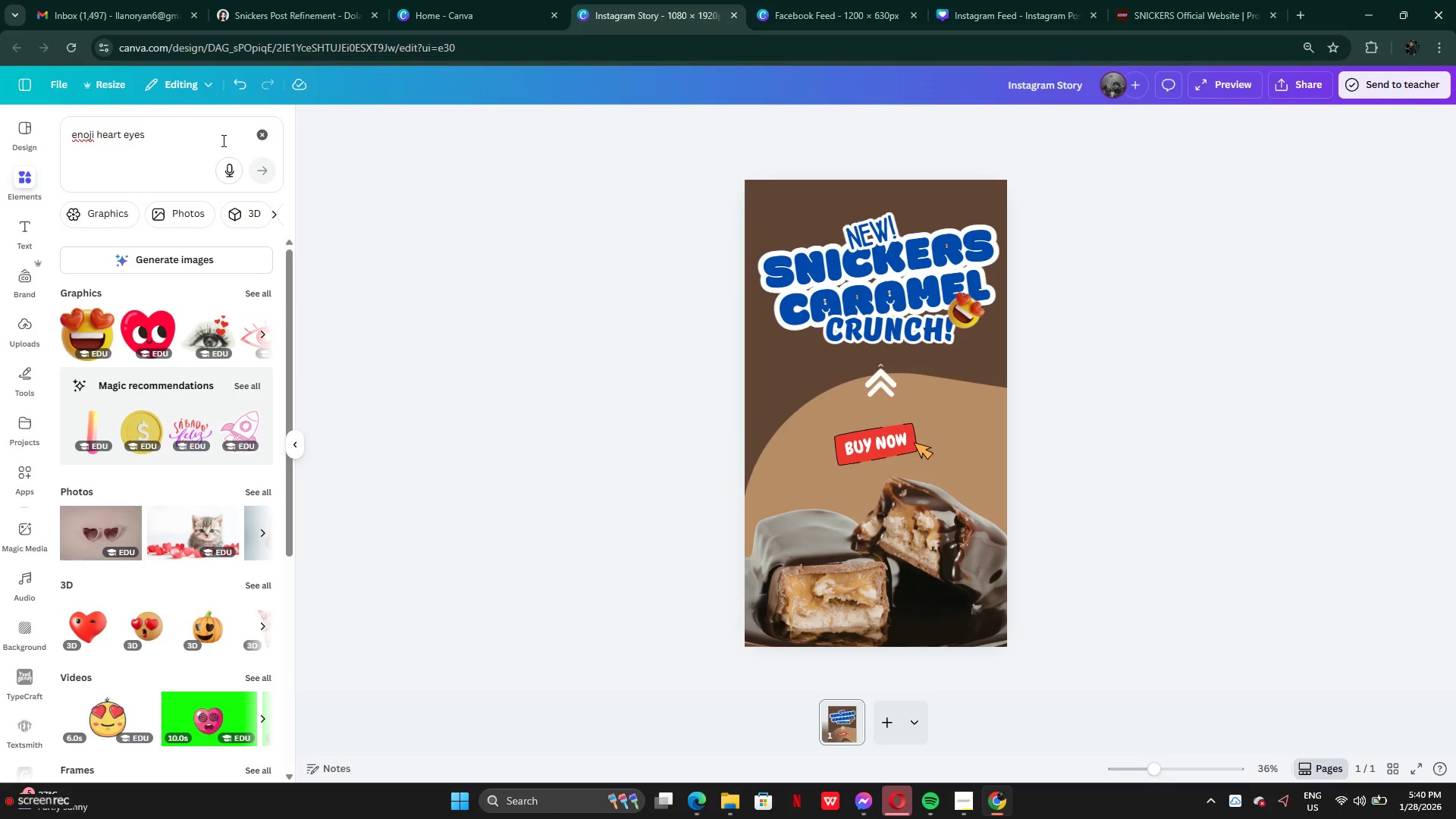 
left_click([253, 141])
 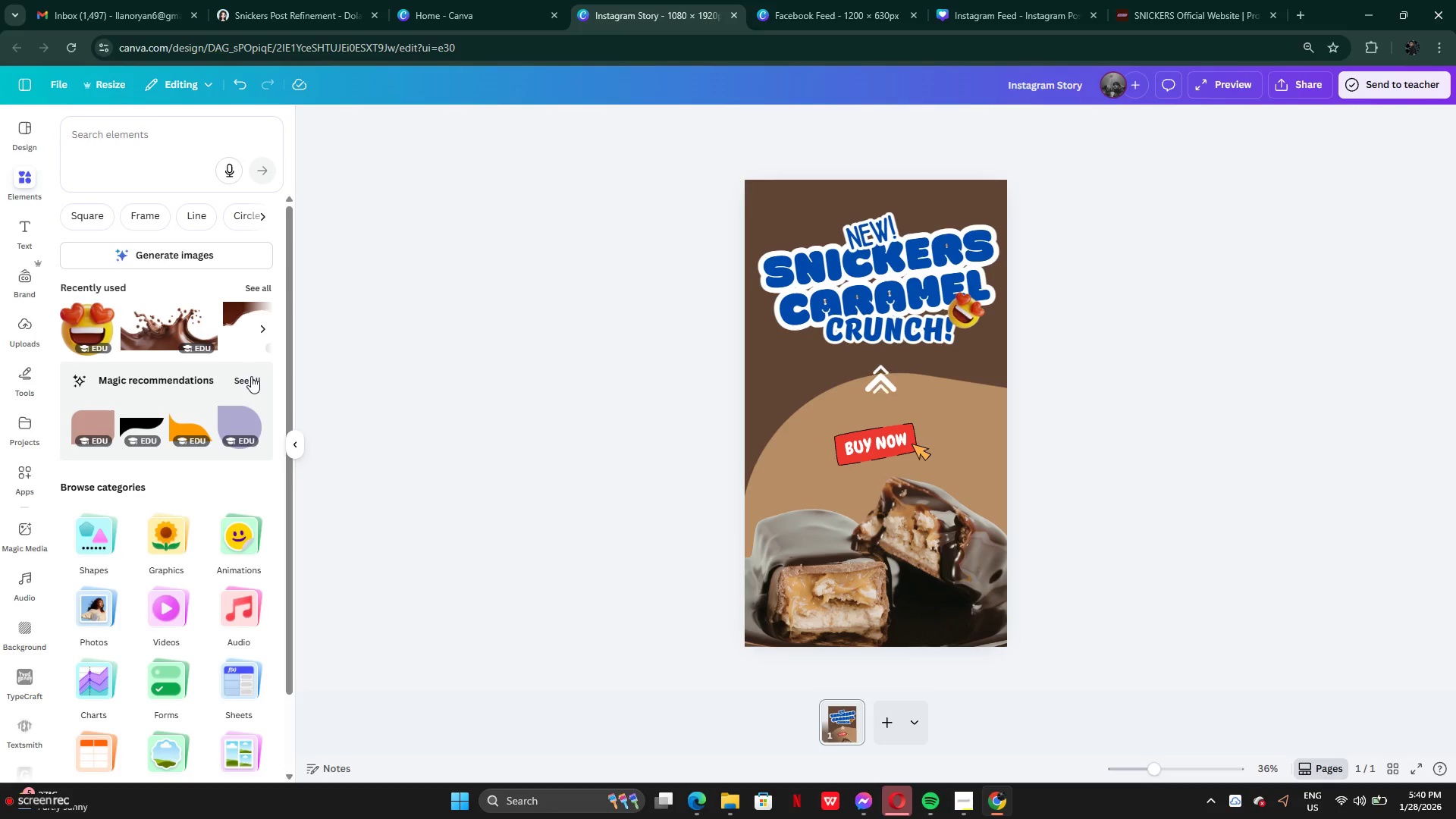 
left_click([251, 291])
 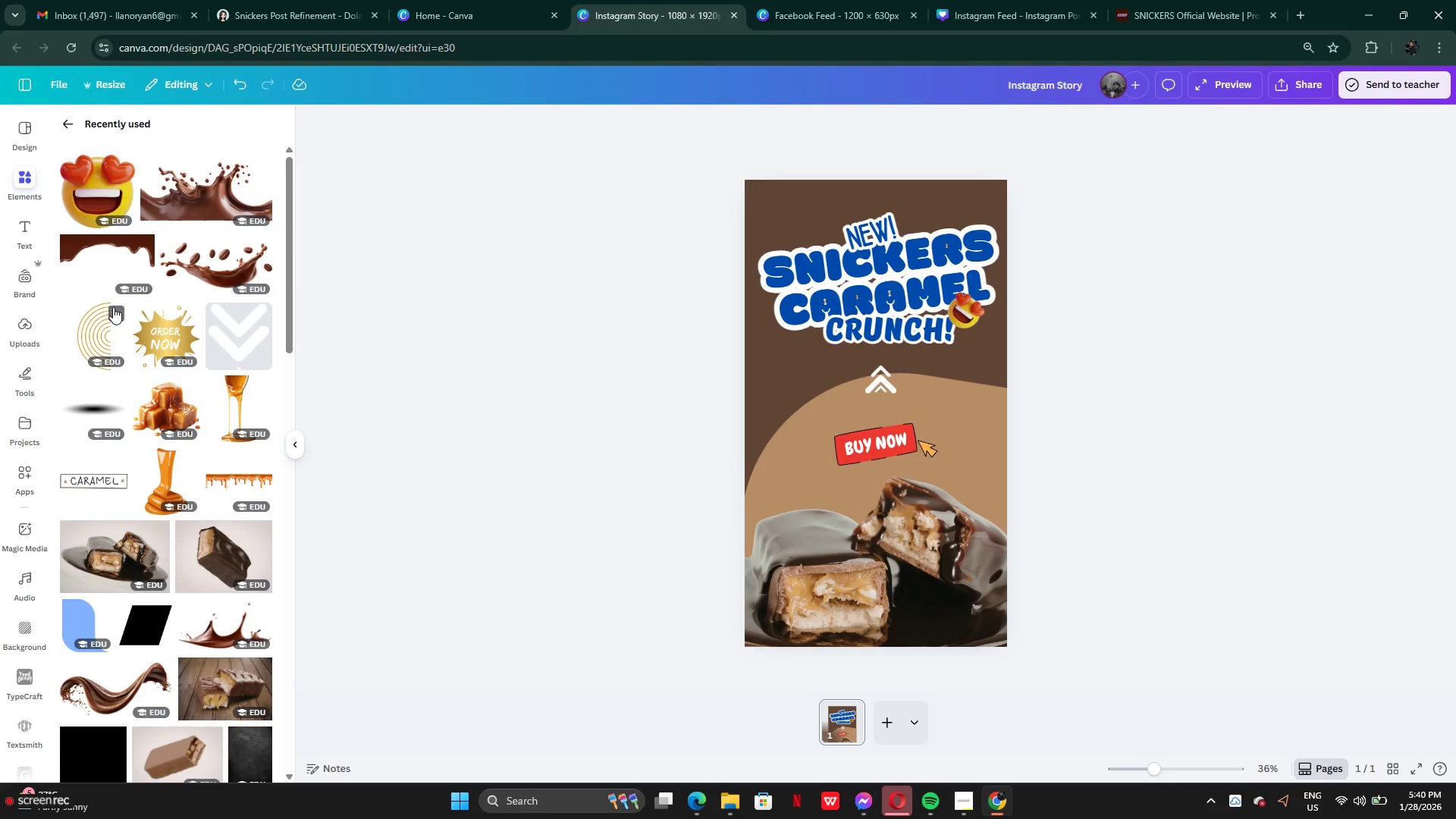 
left_click([93, 329])
 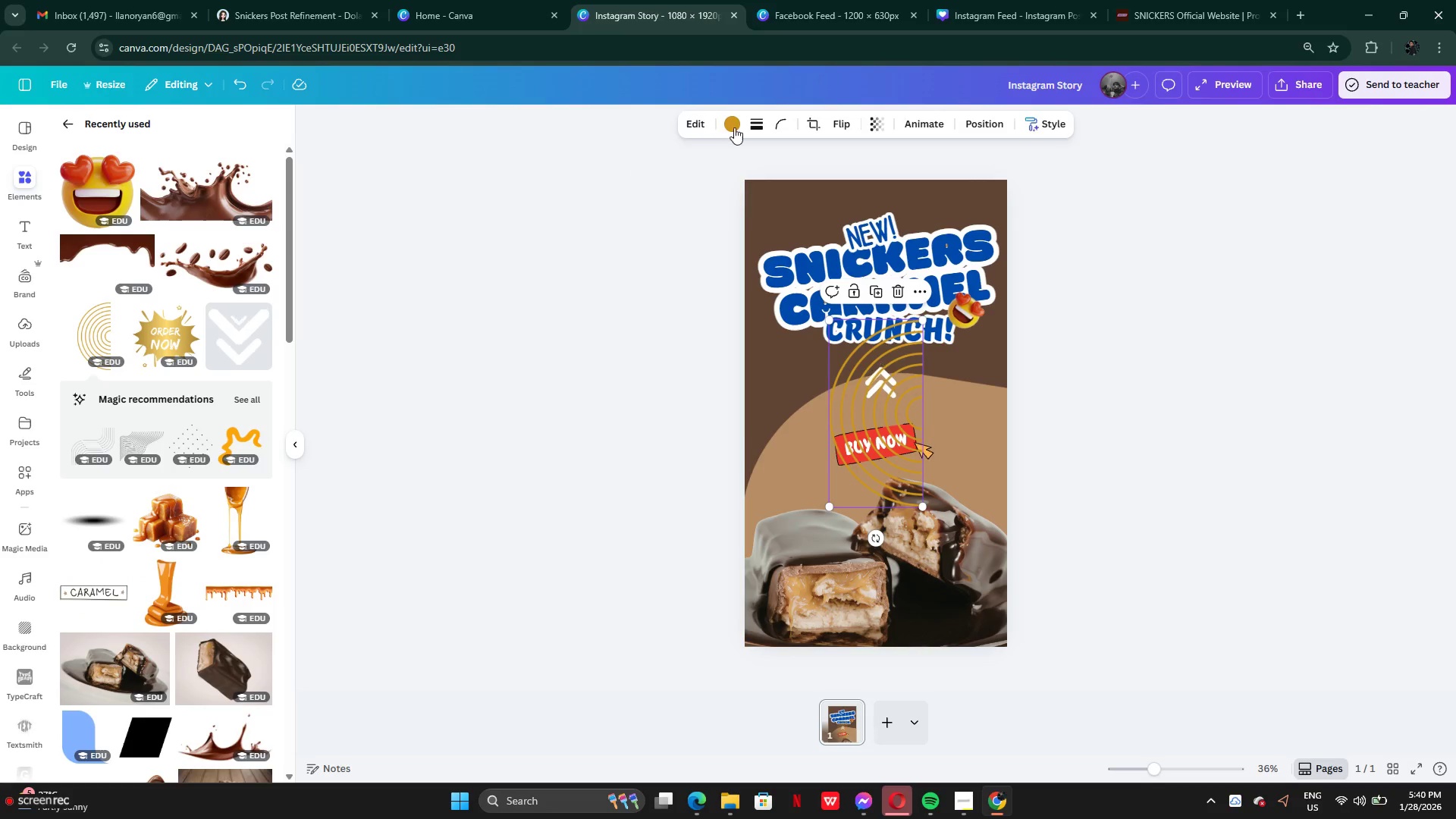 
left_click([735, 126])
 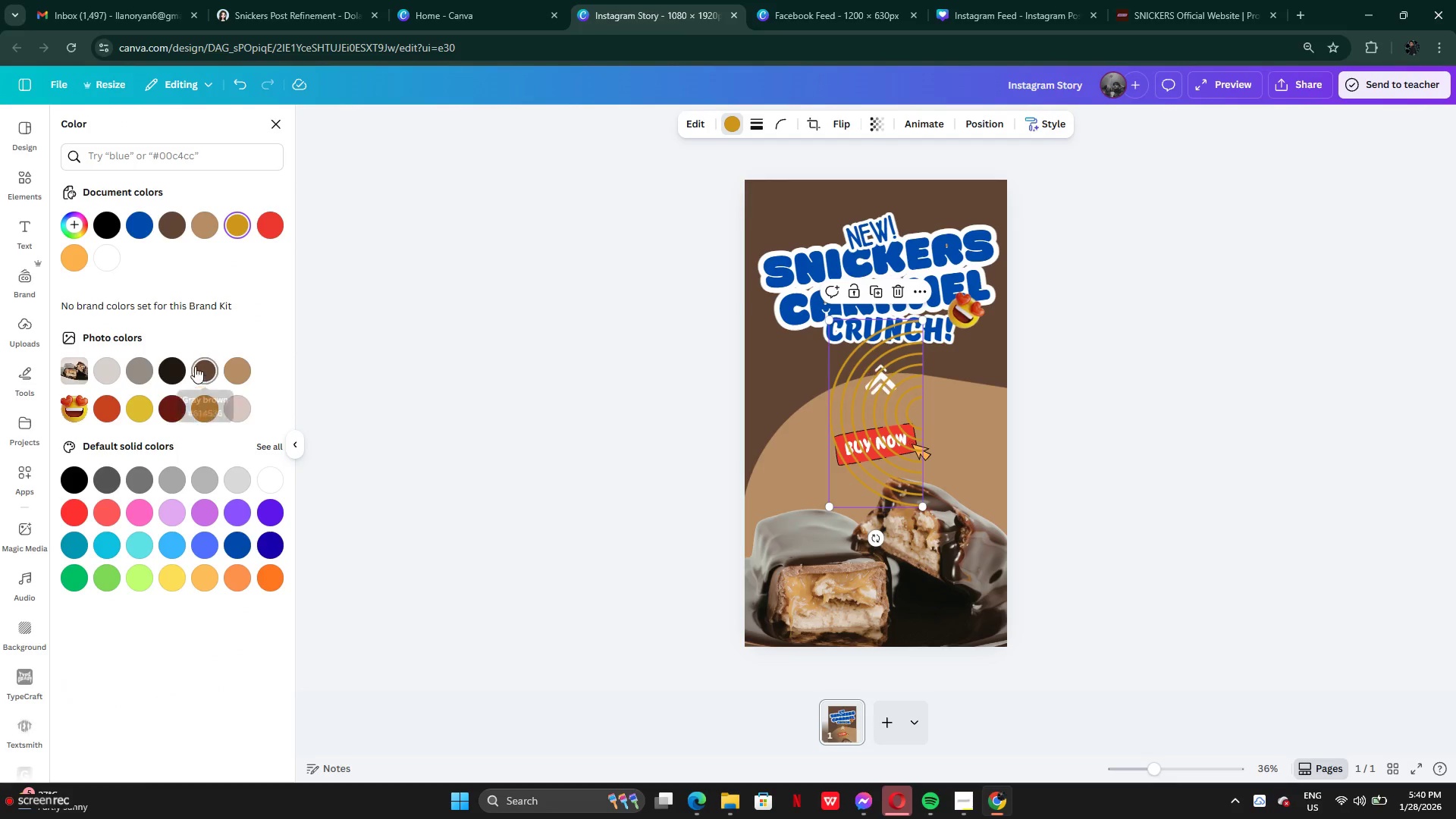 
mouse_move([191, 237])
 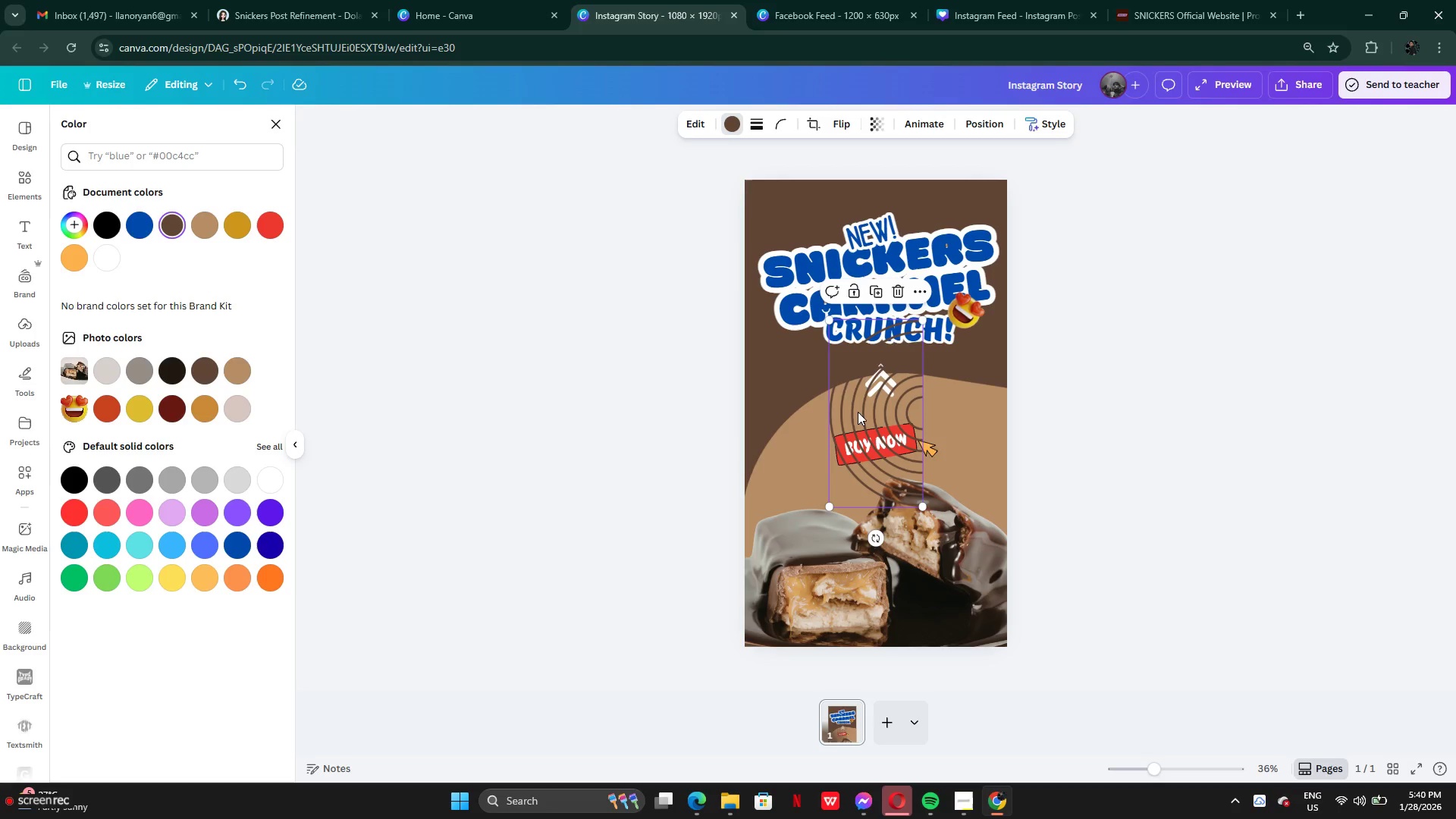 
left_click_drag(start_coordinate=[873, 412], to_coordinate=[960, 469])
 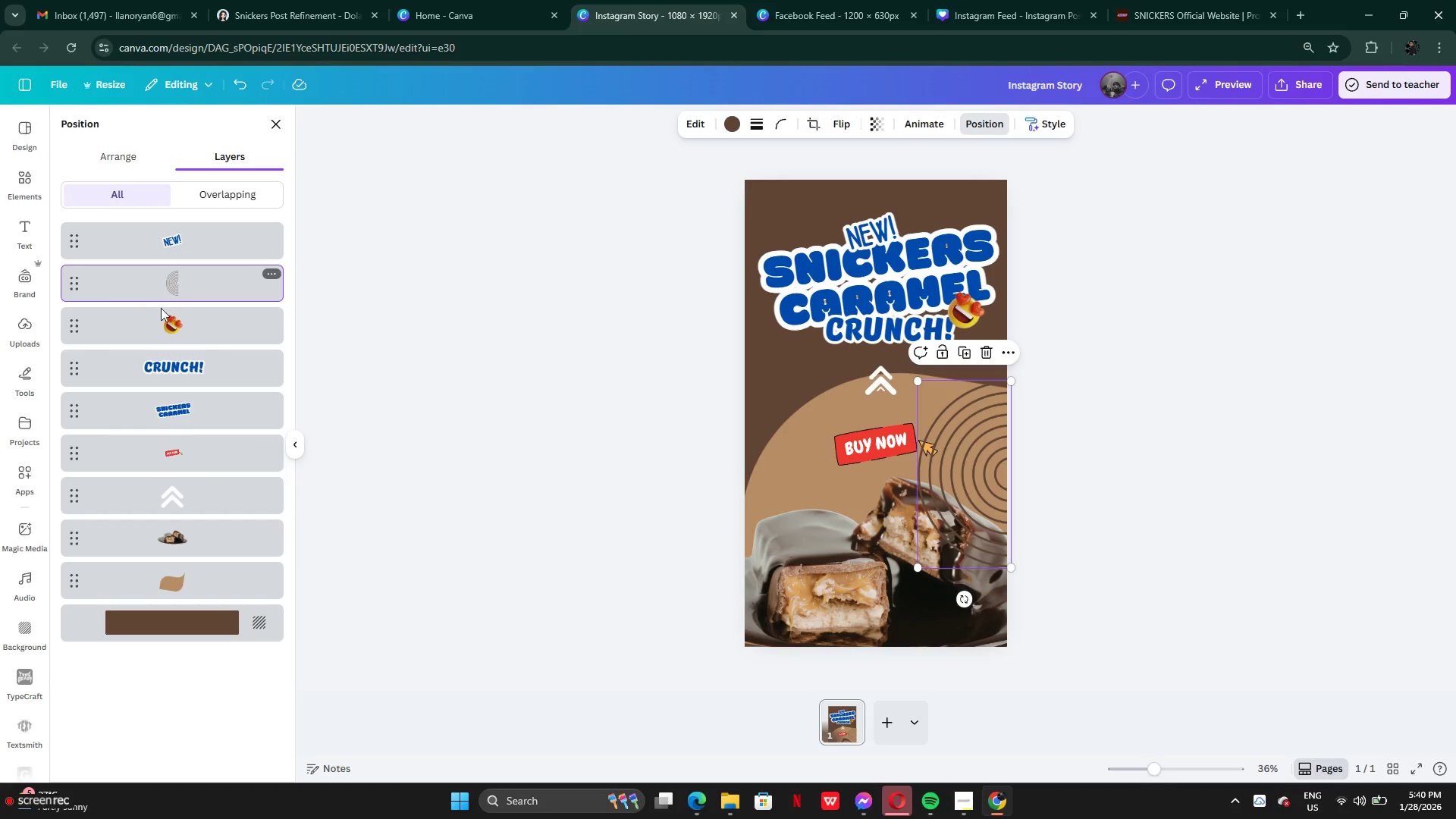 
left_click_drag(start_coordinate=[201, 290], to_coordinate=[204, 570])
 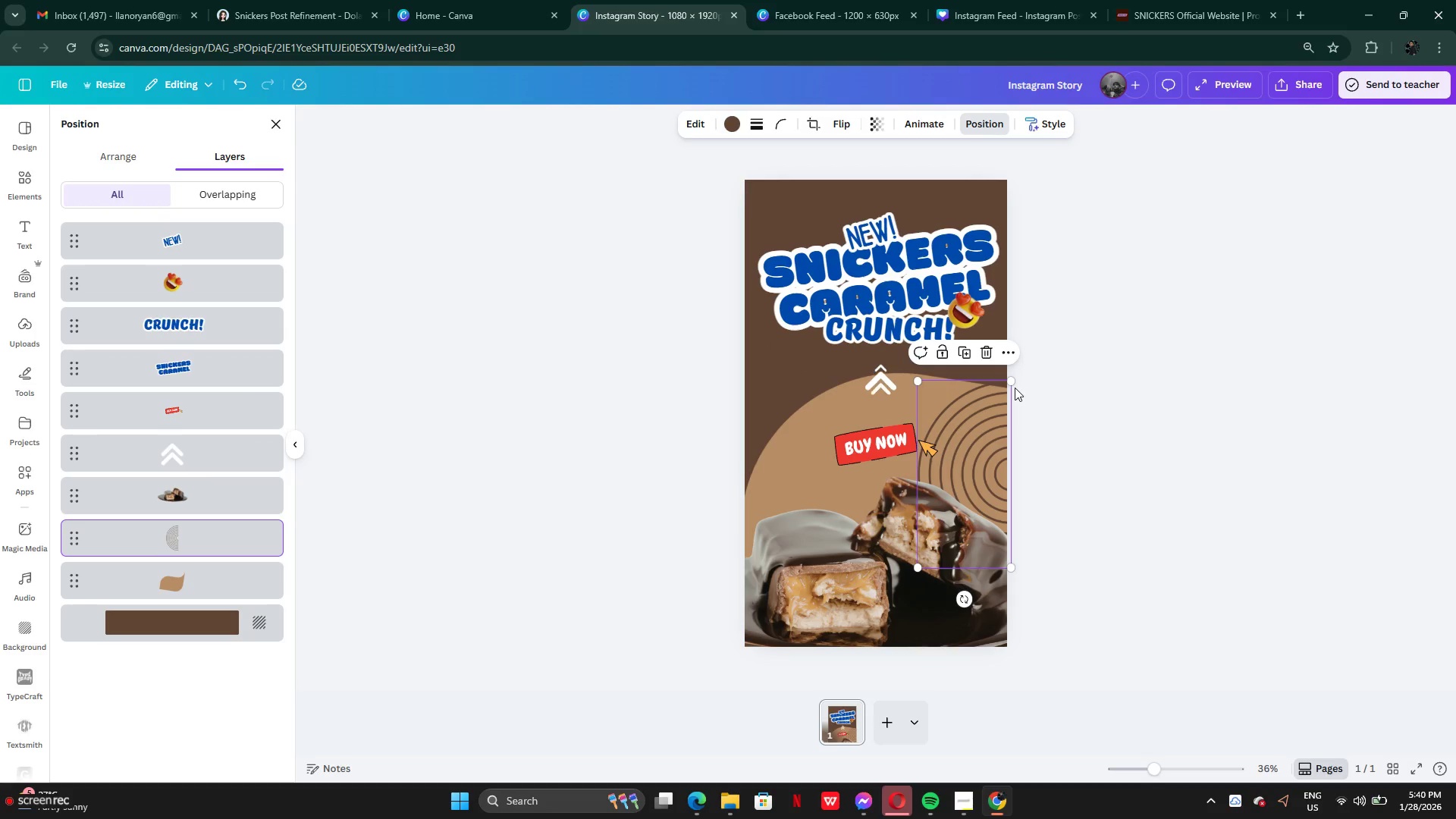 
left_click_drag(start_coordinate=[1011, 384], to_coordinate=[1187, 249])
 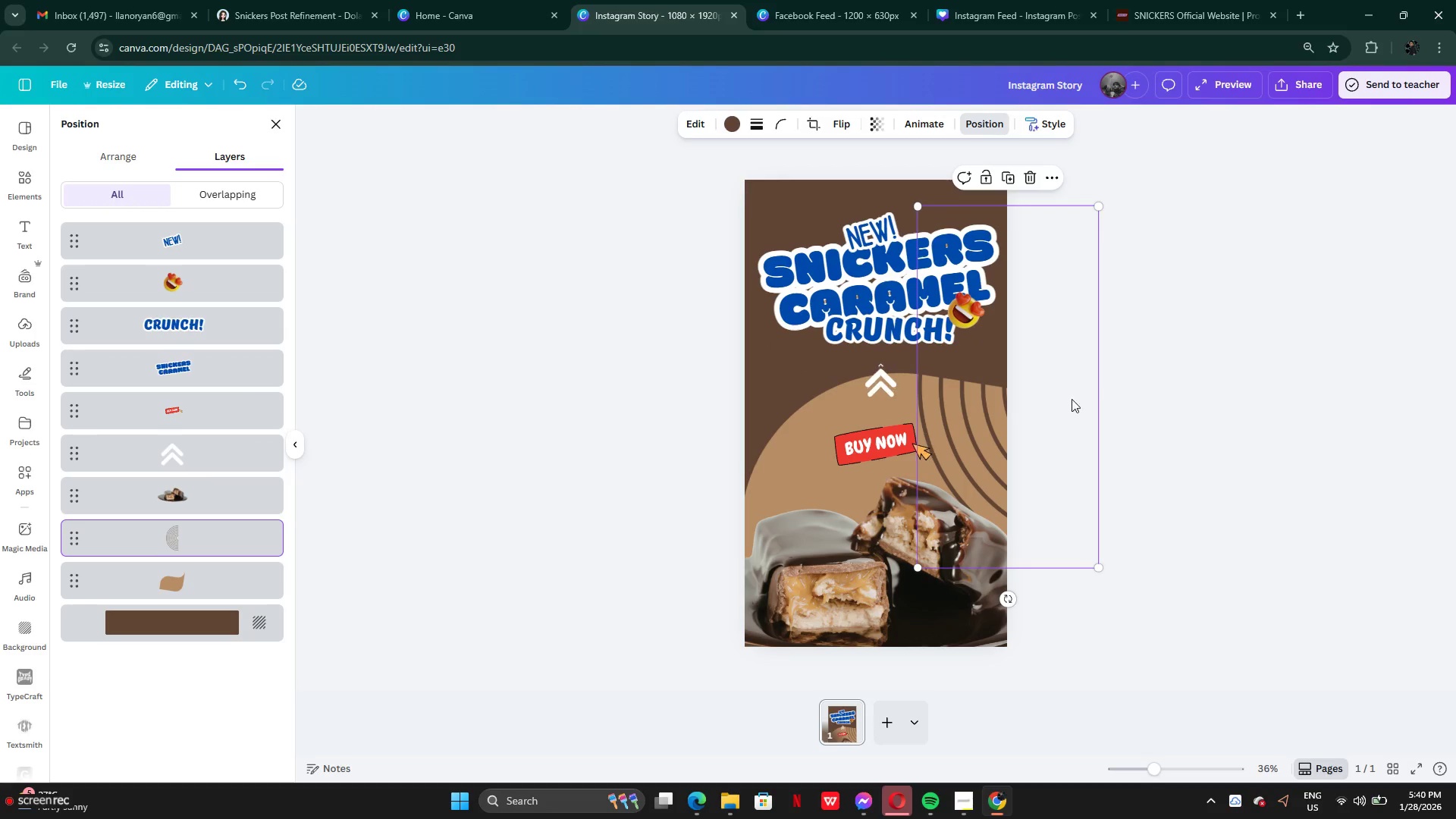 
left_click_drag(start_coordinate=[1072, 393], to_coordinate=[1041, 522])
 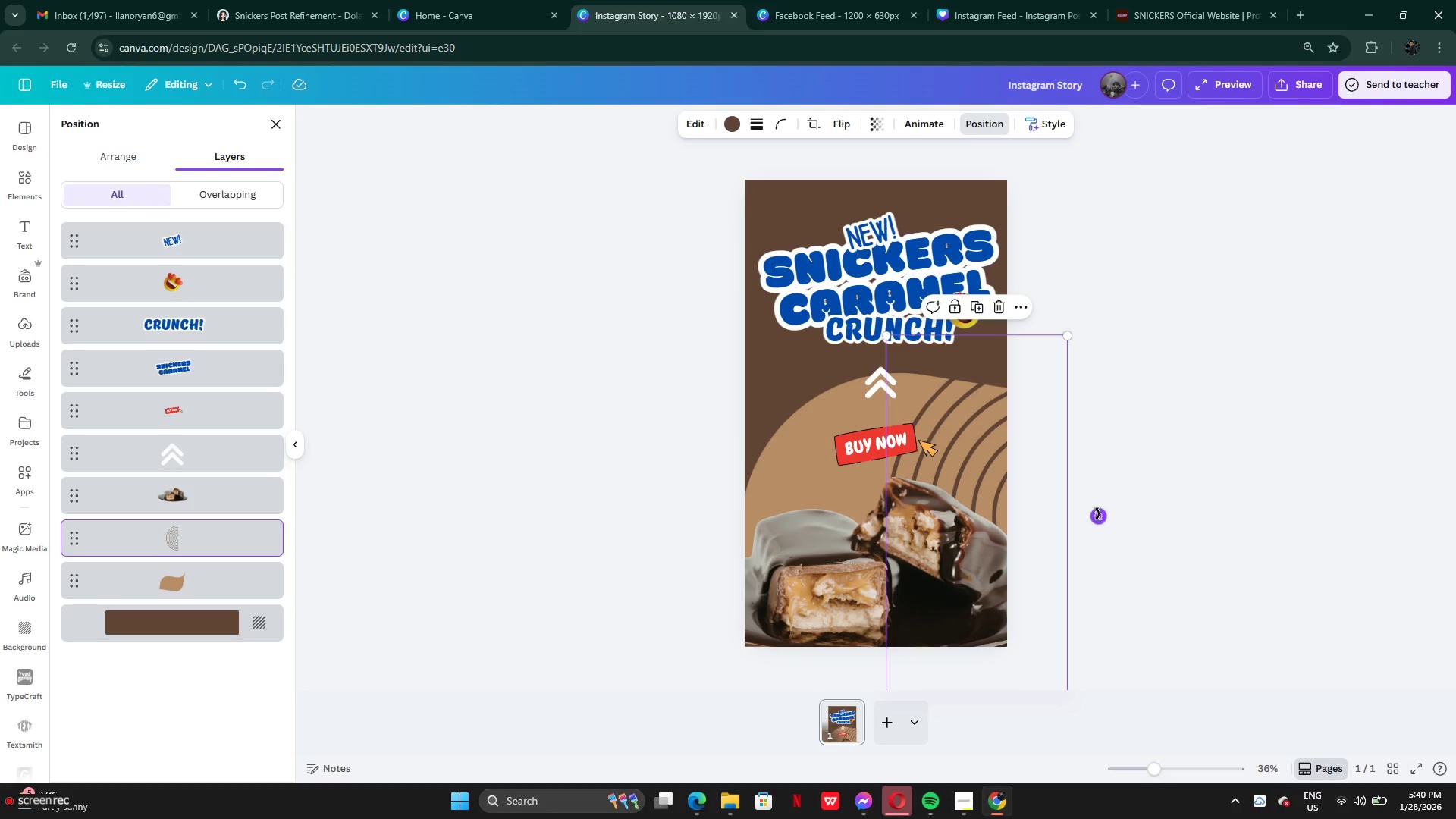 
left_click_drag(start_coordinate=[1098, 513], to_coordinate=[1075, 644])
 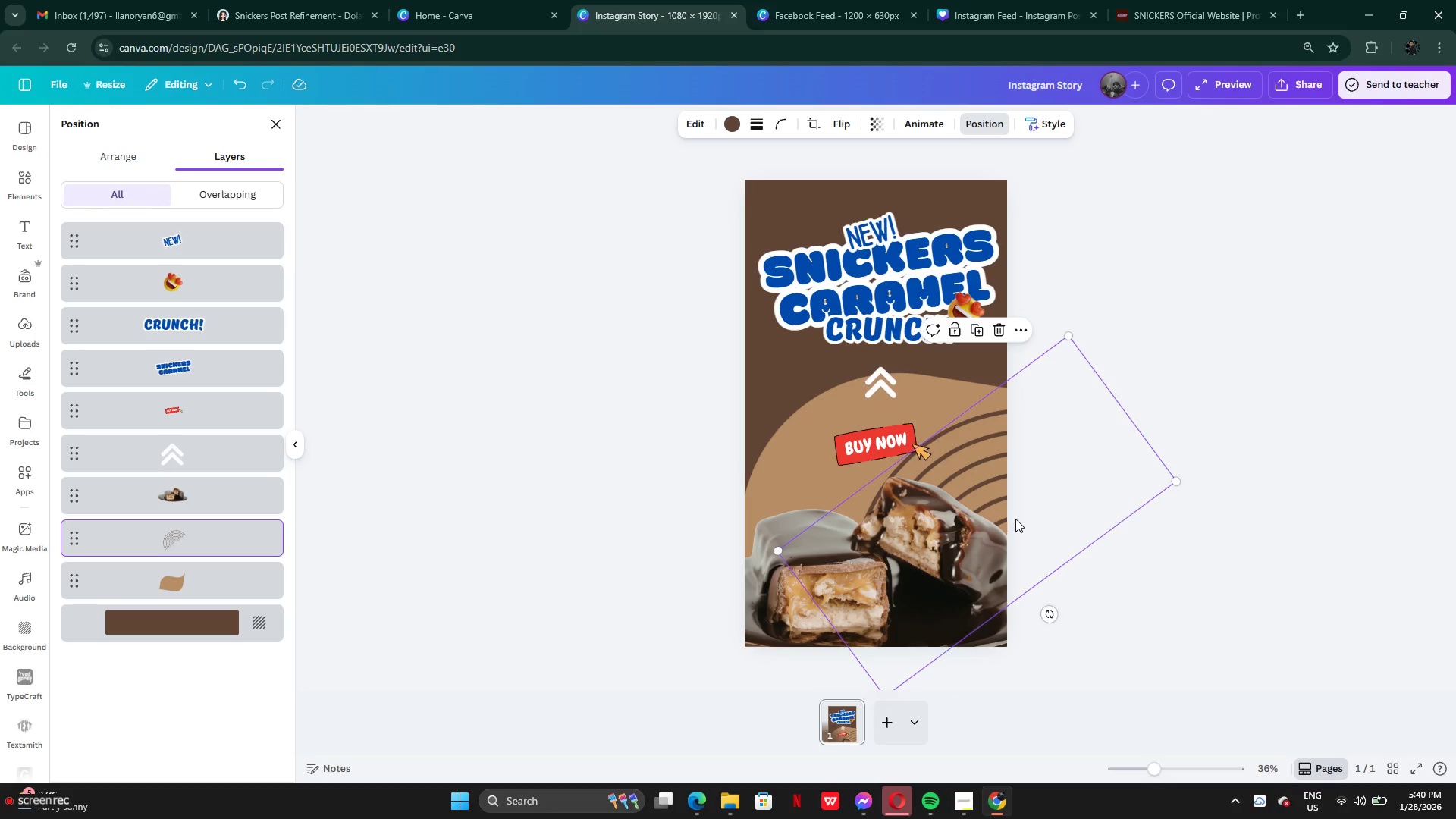 
left_click_drag(start_coordinate=[1015, 518], to_coordinate=[1014, 494])
 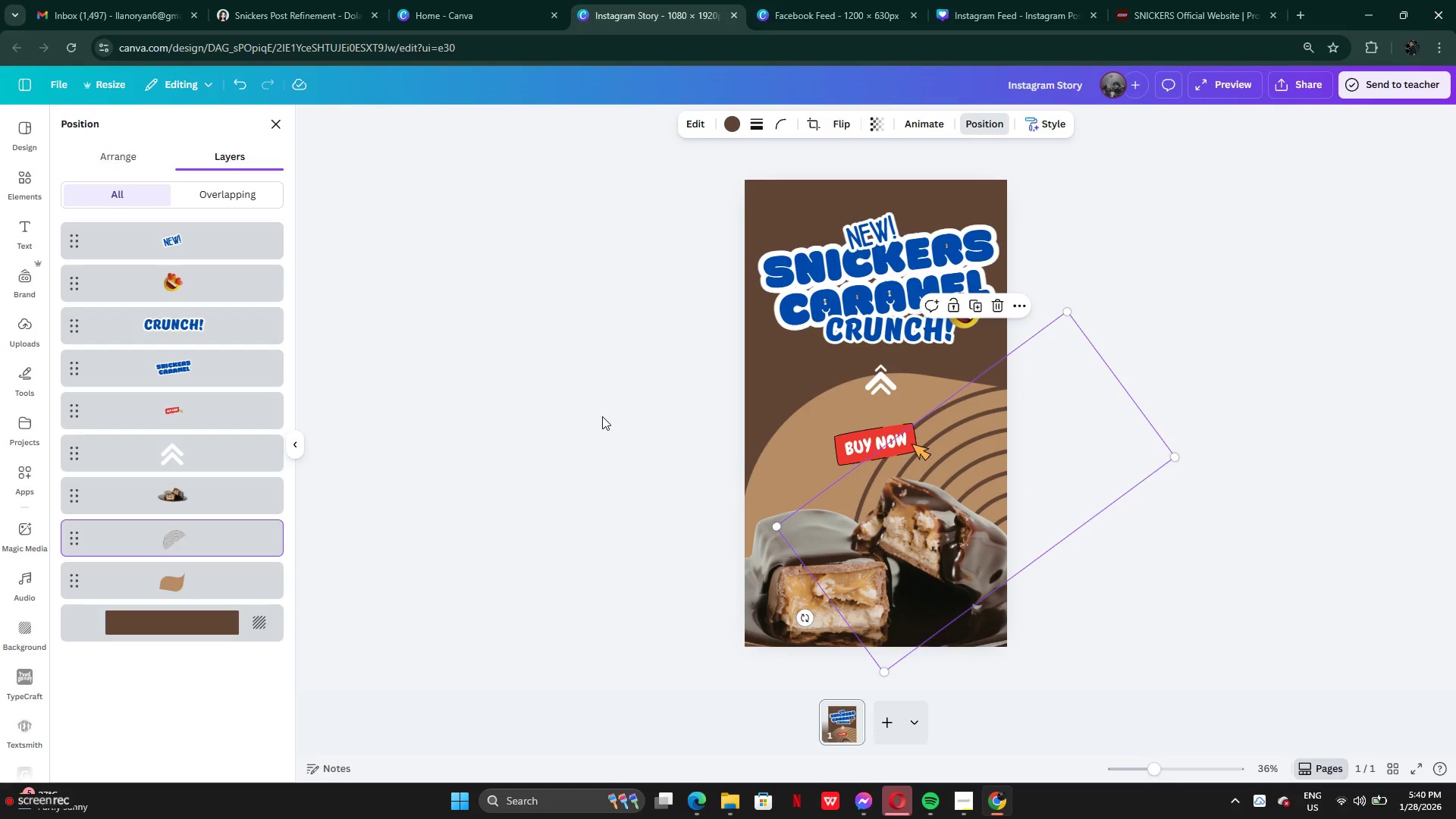 
double_click([602, 416])
 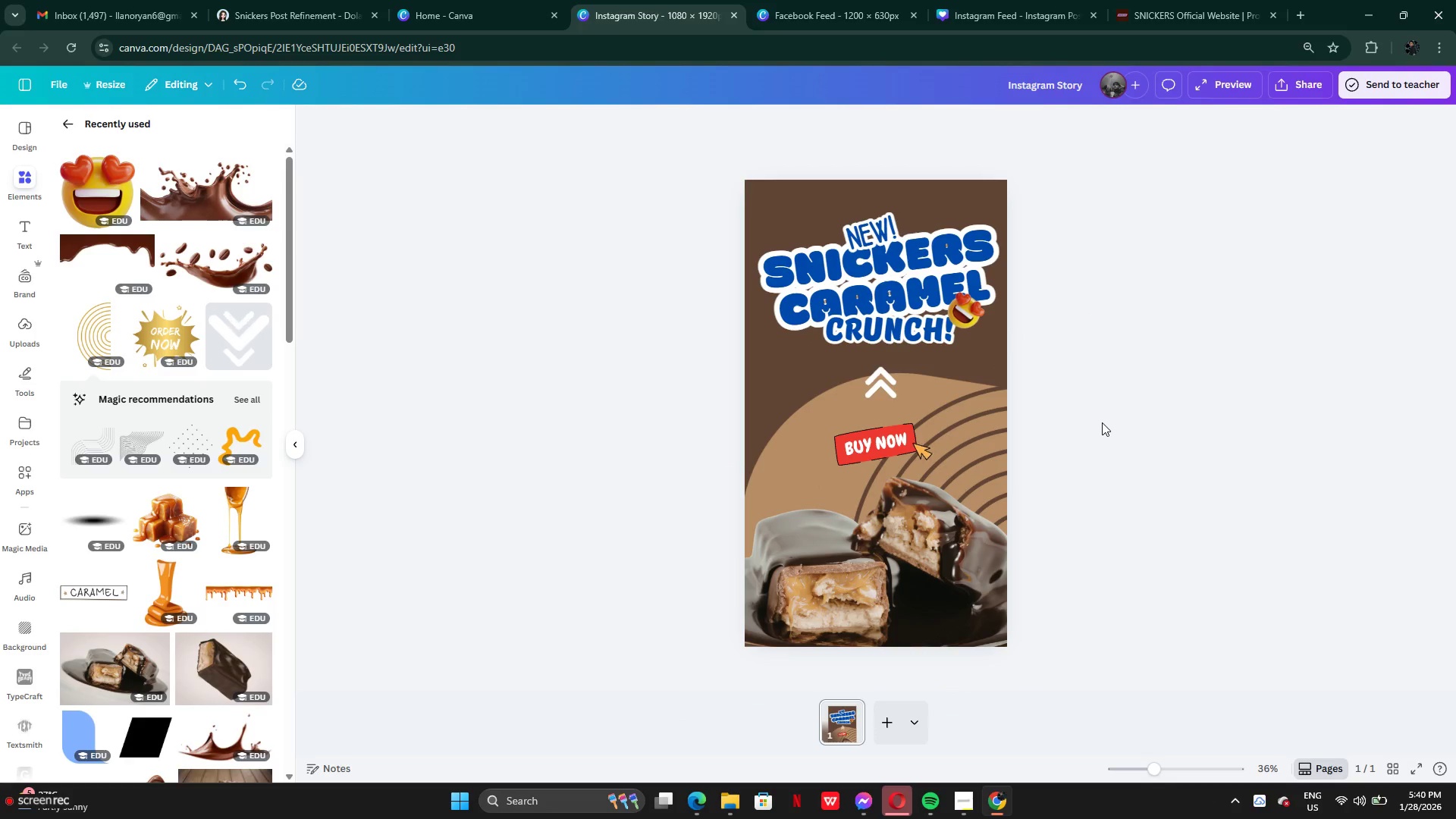 
left_click_drag(start_coordinate=[885, 443], to_coordinate=[887, 488])
 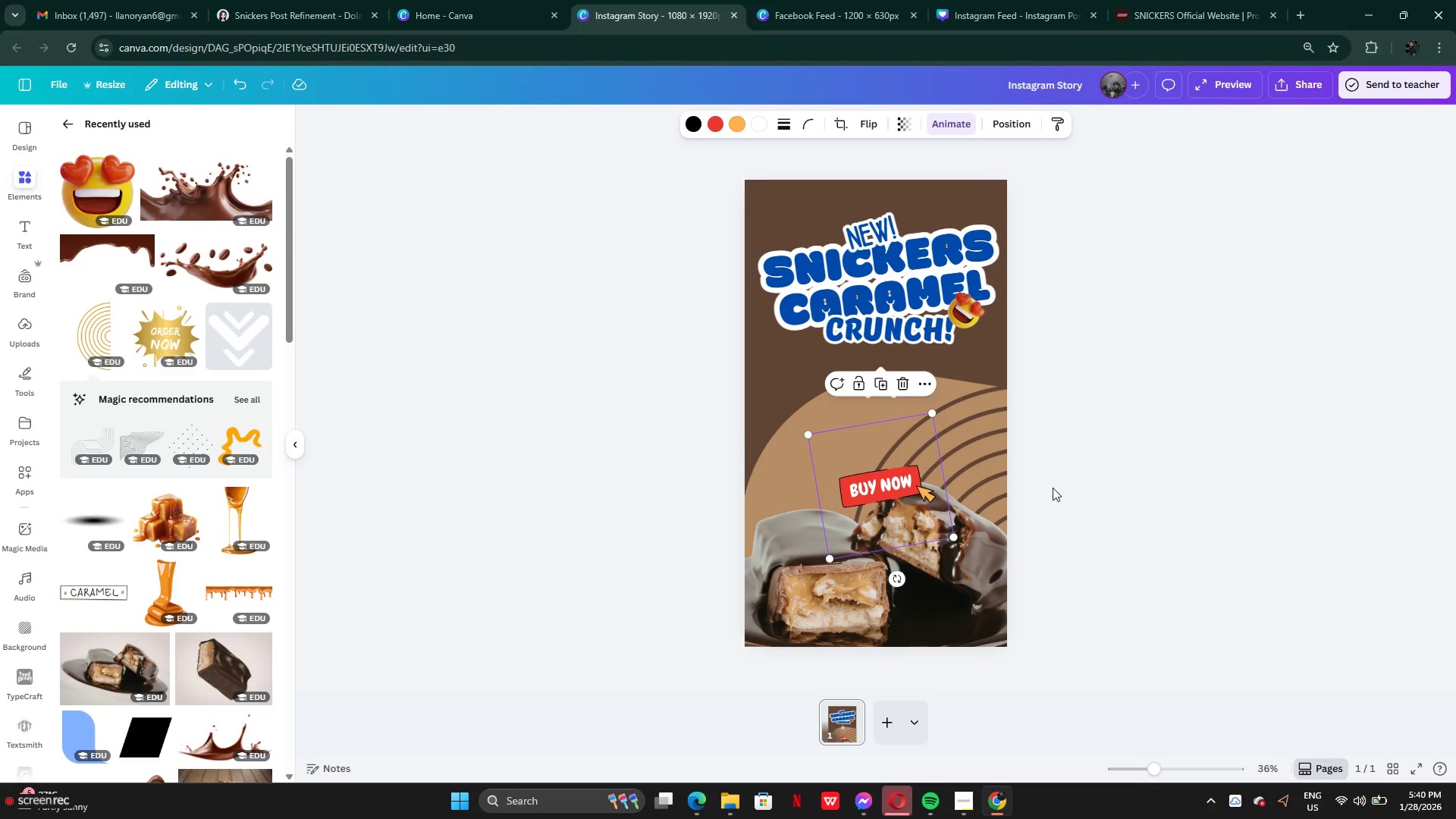 
left_click([1054, 488])
 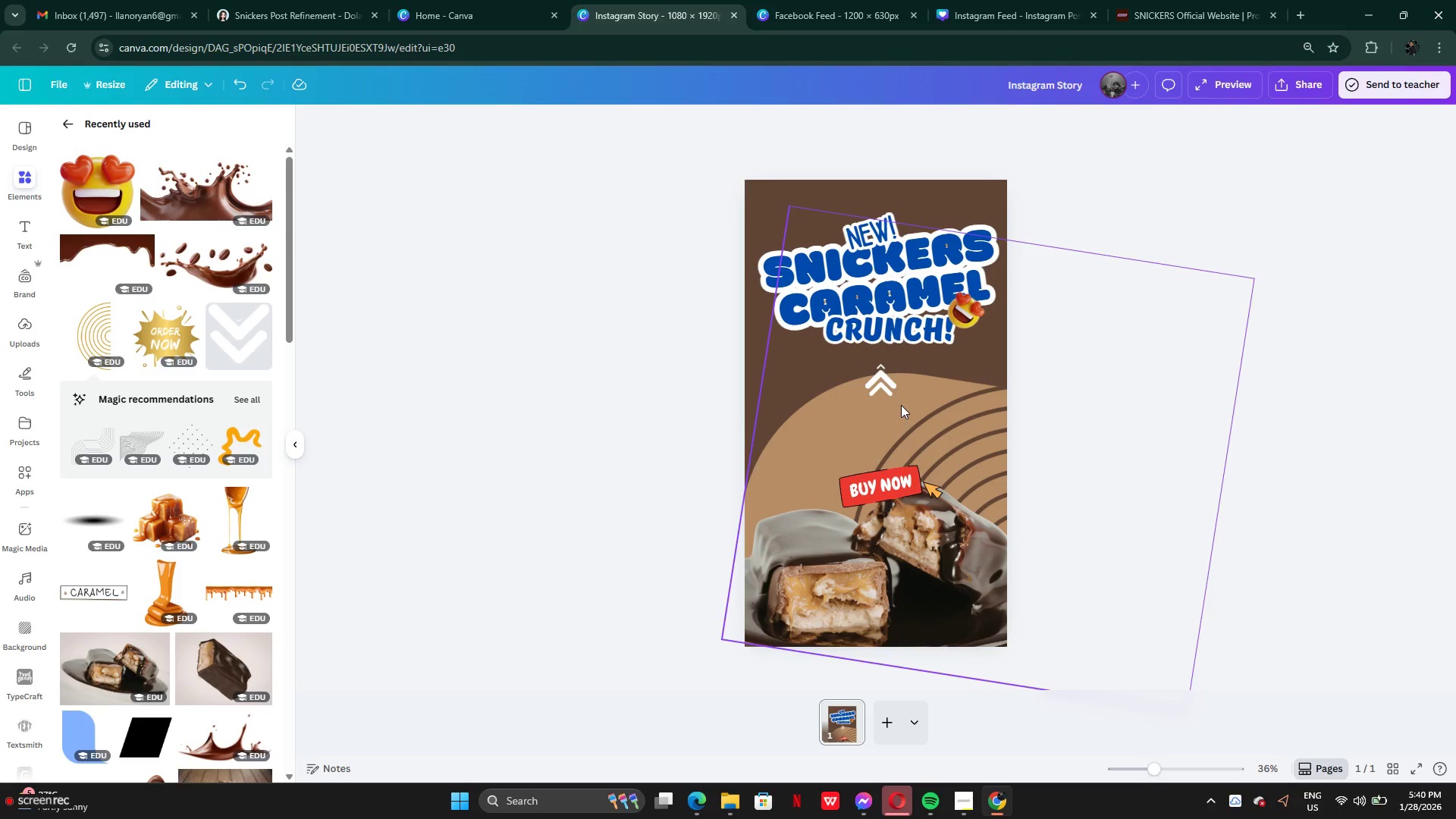 
left_click_drag(start_coordinate=[878, 385], to_coordinate=[876, 405])
 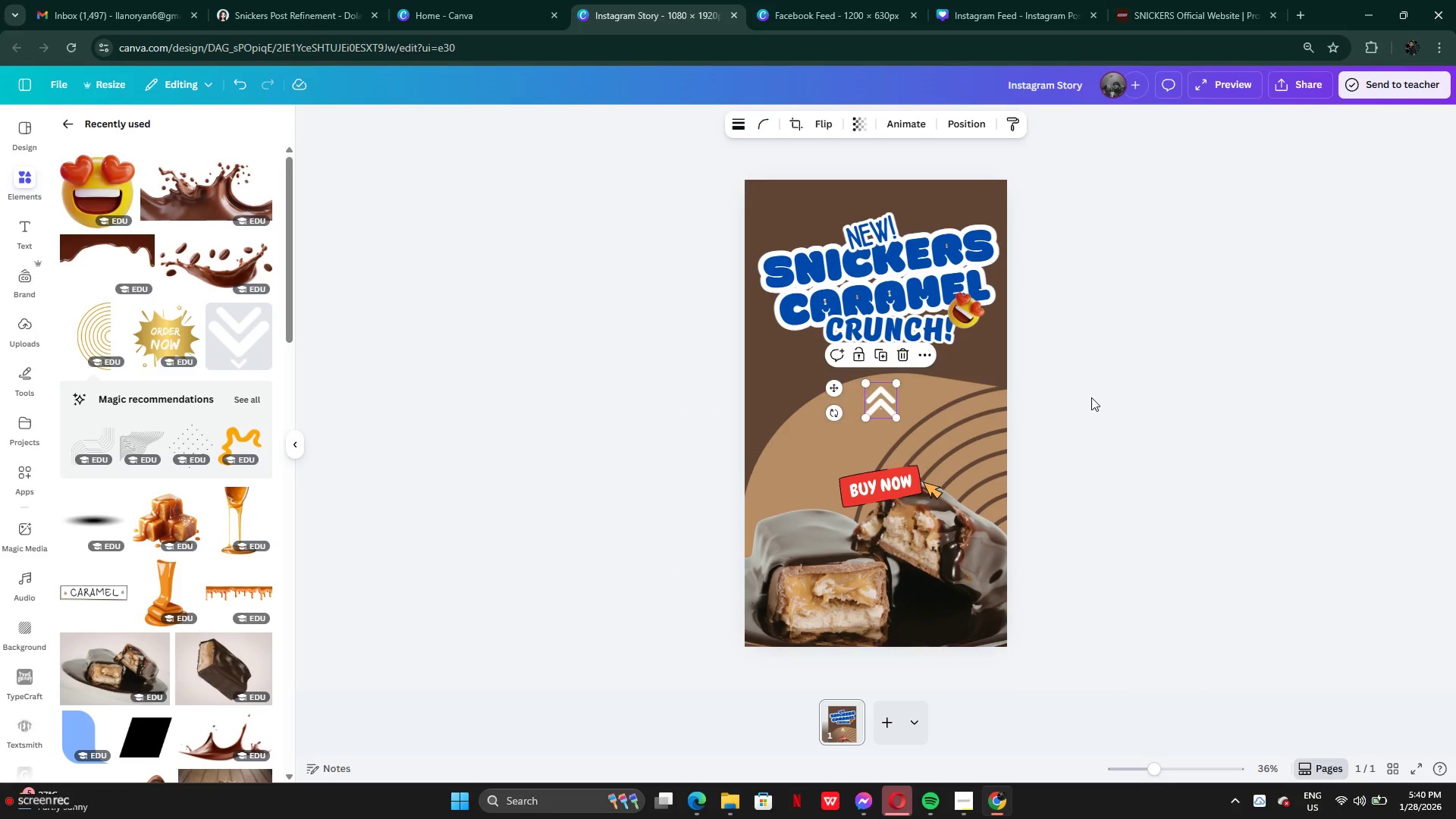 
left_click([1091, 397])
 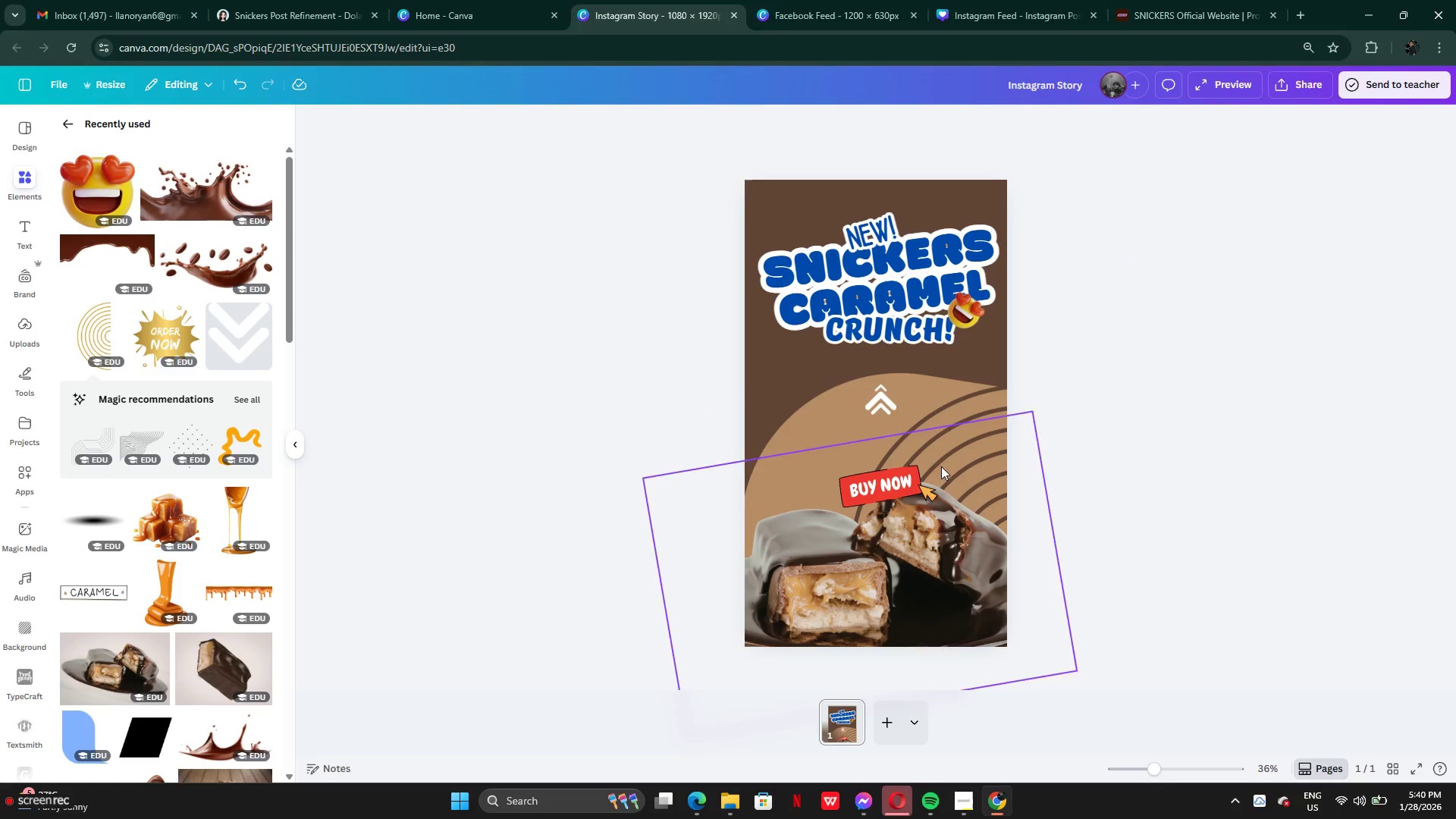 
left_click_drag(start_coordinate=[880, 488], to_coordinate=[882, 522])
 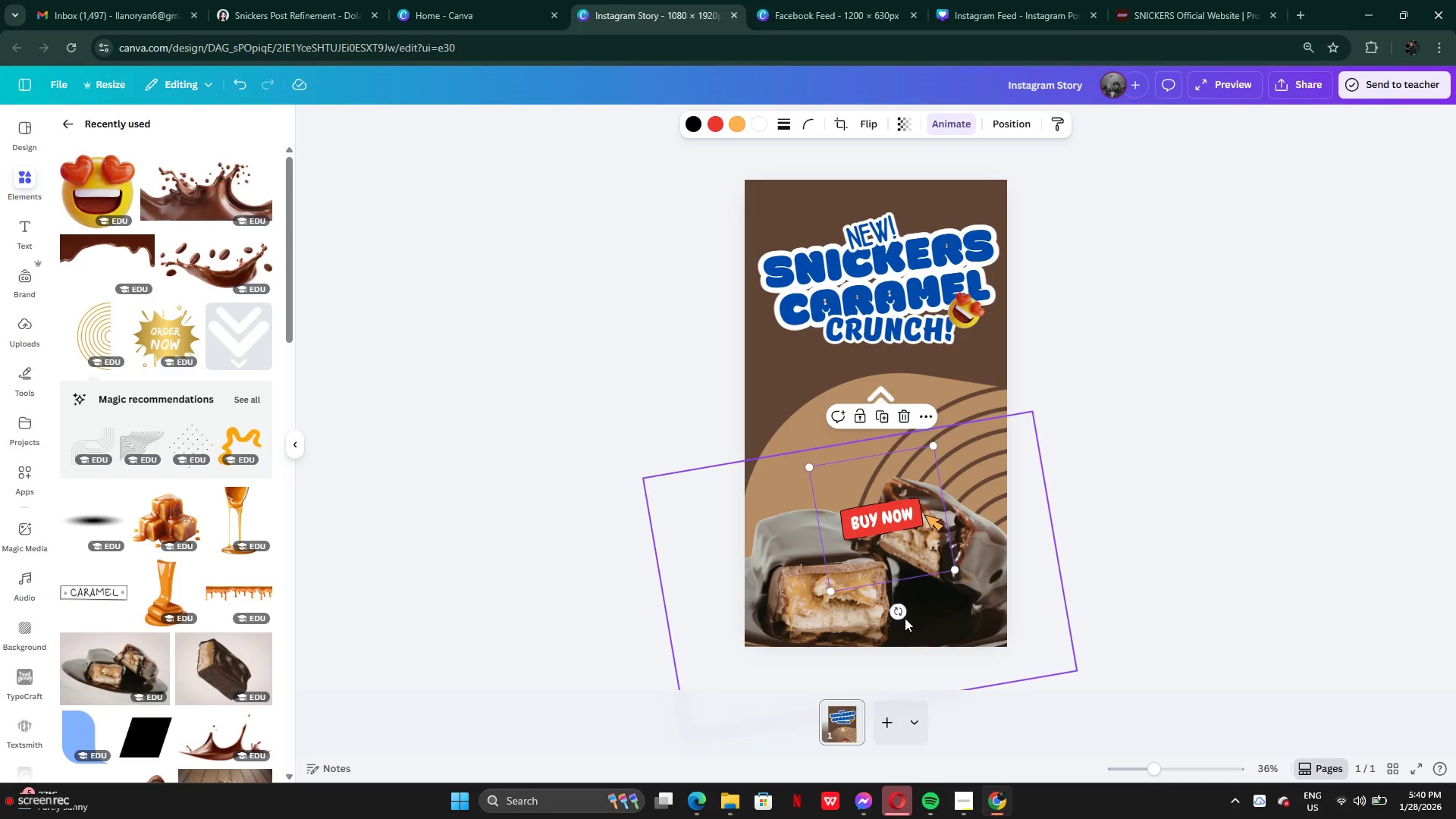 
left_click_drag(start_coordinate=[900, 613], to_coordinate=[911, 588])
 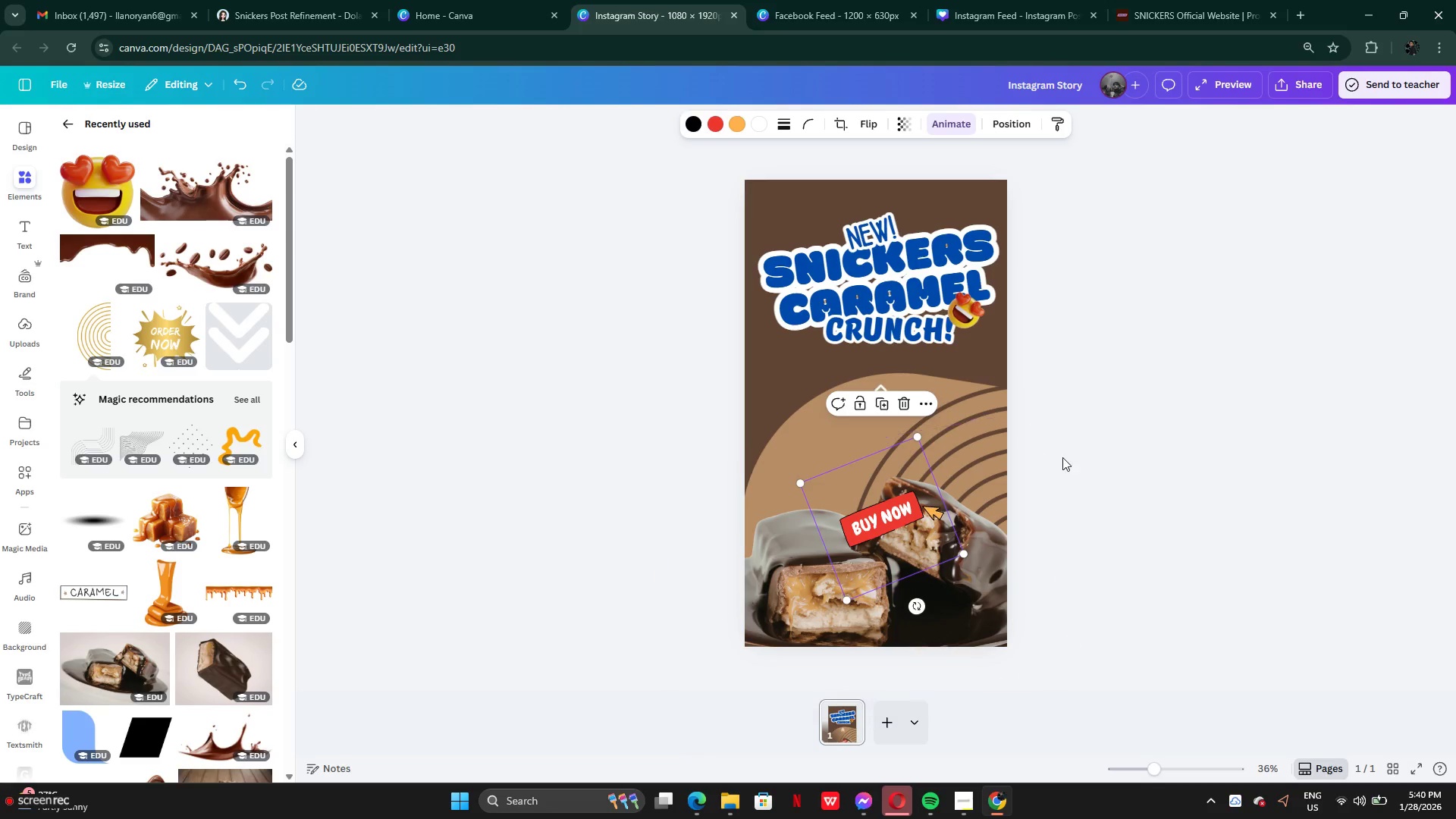 
left_click([1064, 457])
 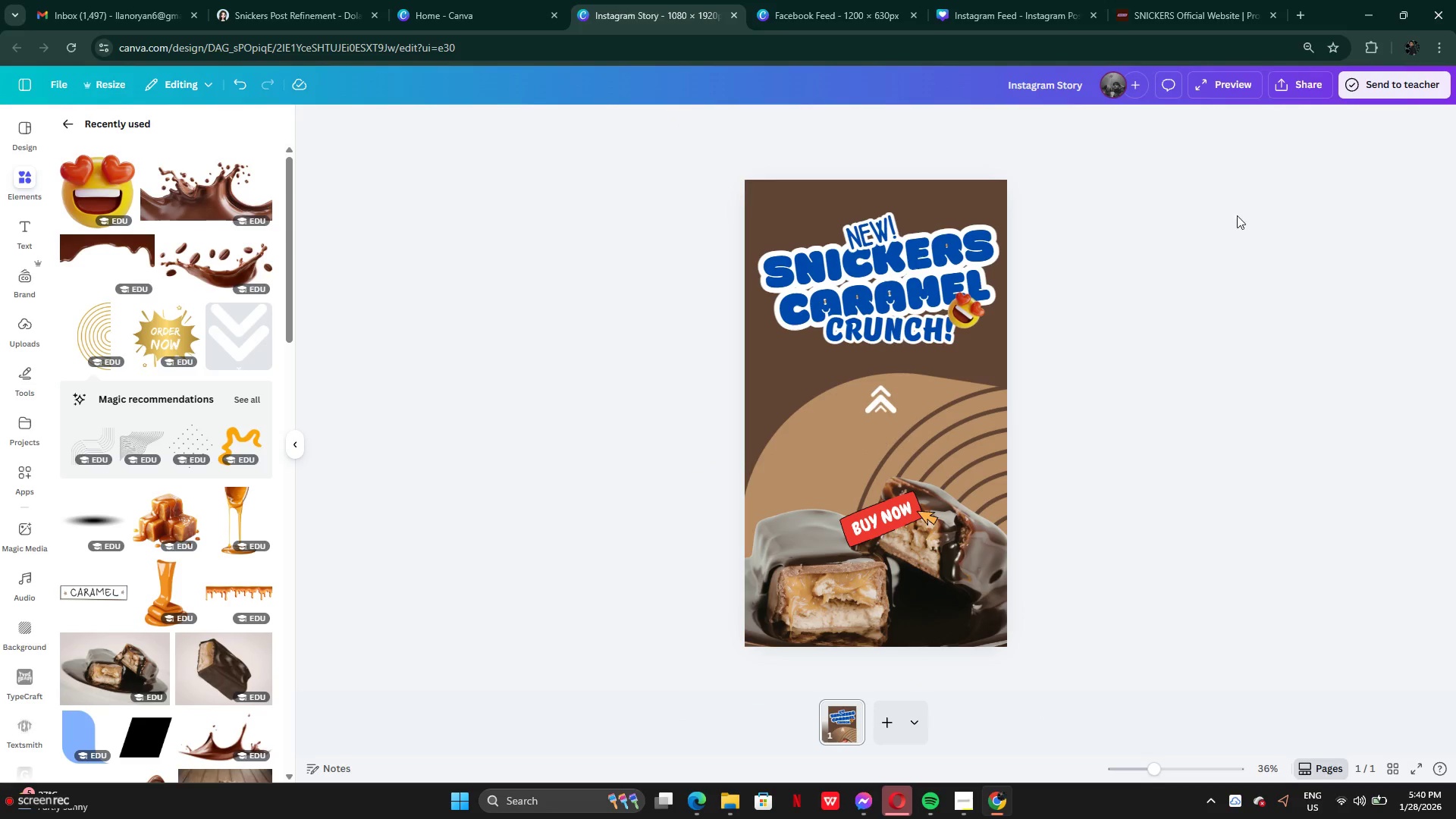 
left_click([1232, 92])
 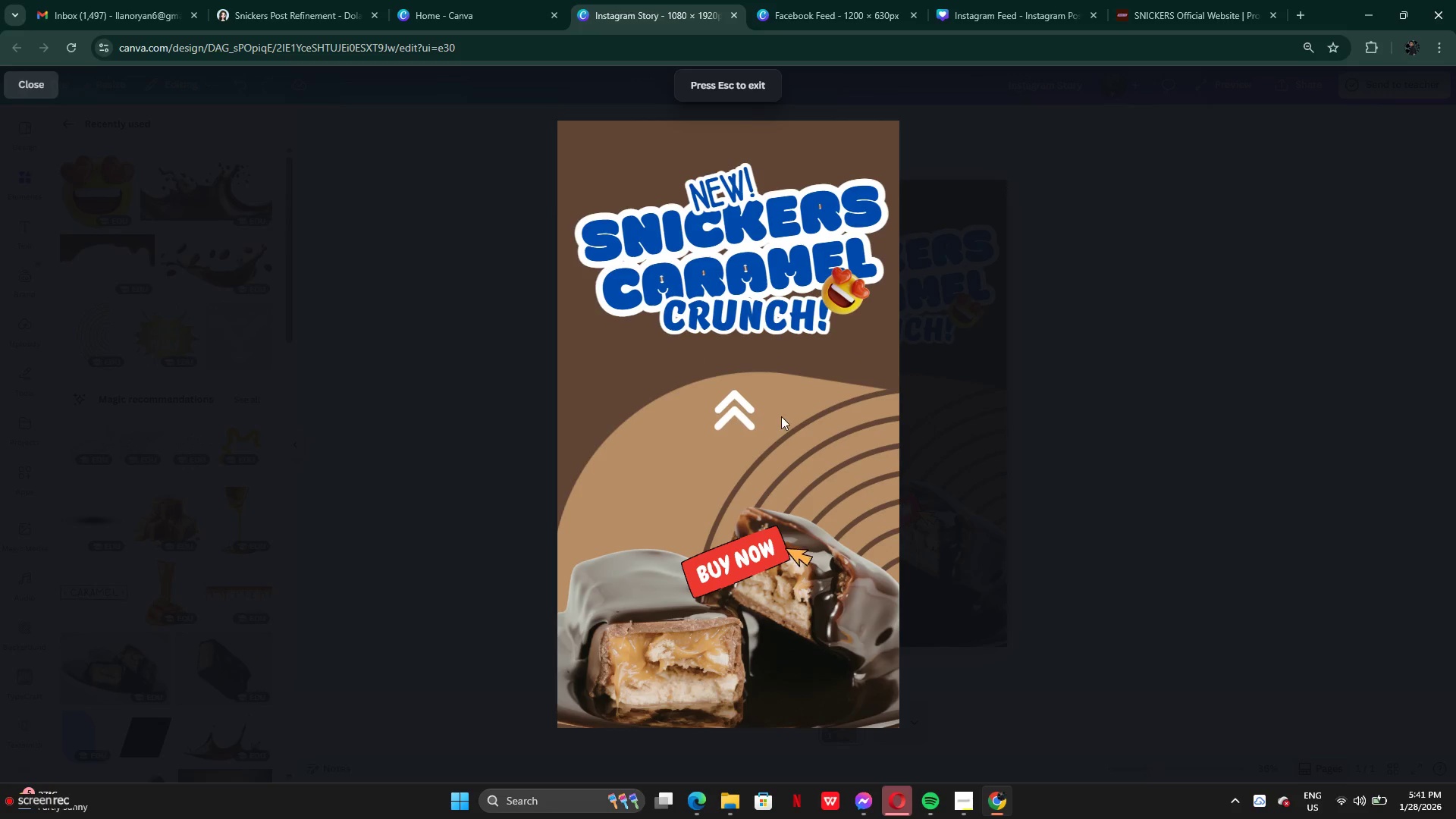 
wait(5.19)
 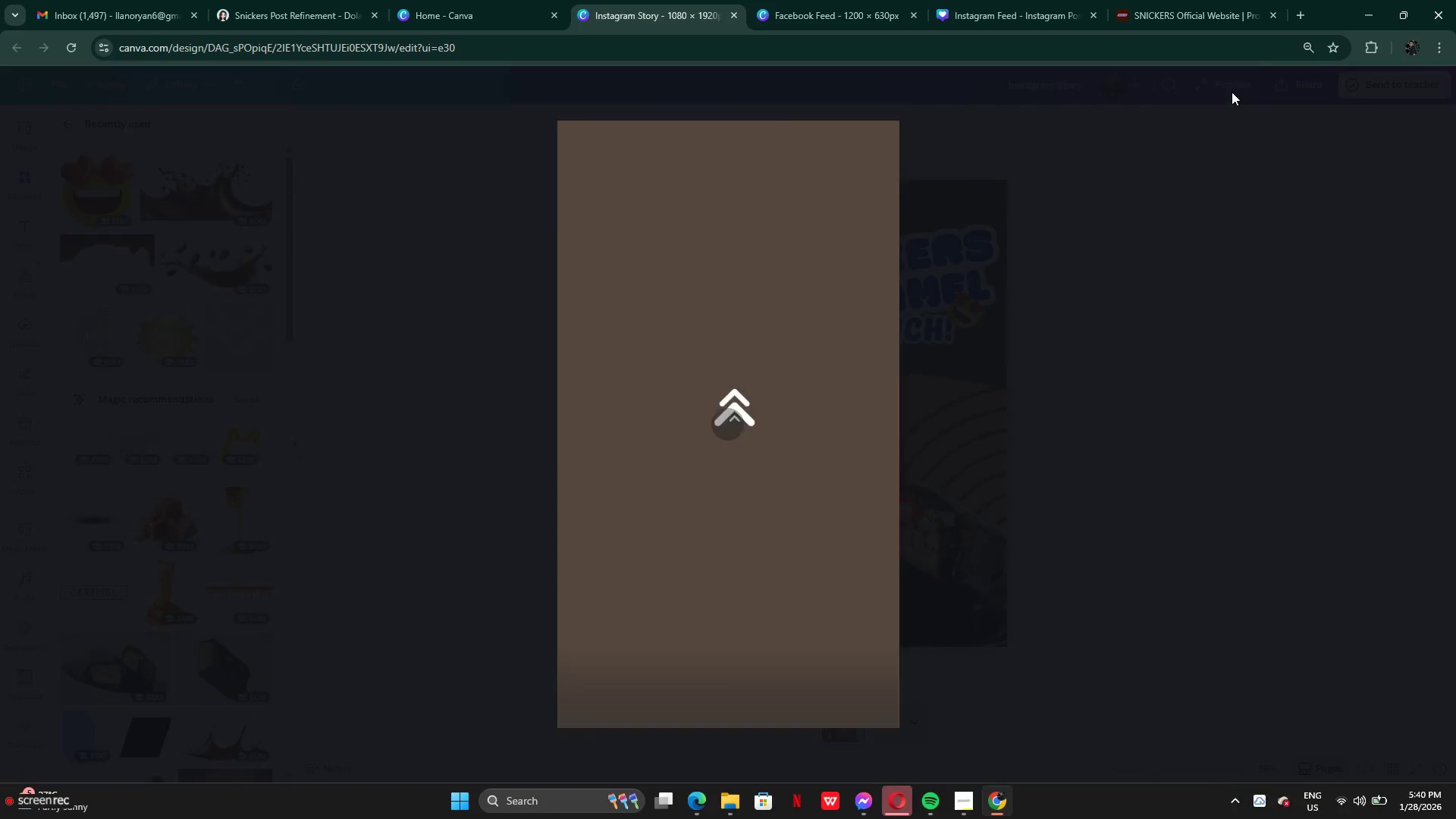 
left_click([39, 83])
 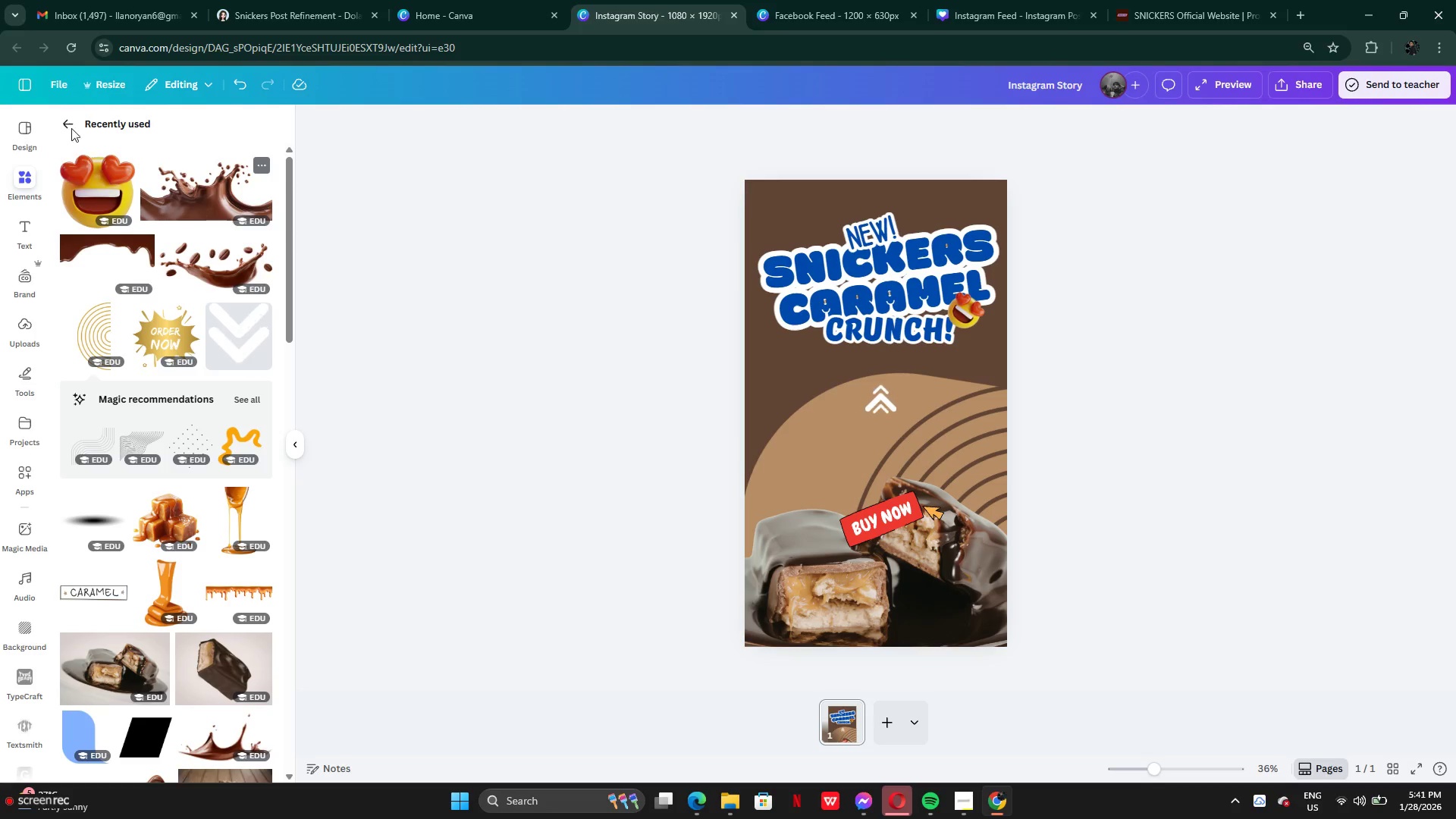 
mouse_move([86, 143])
 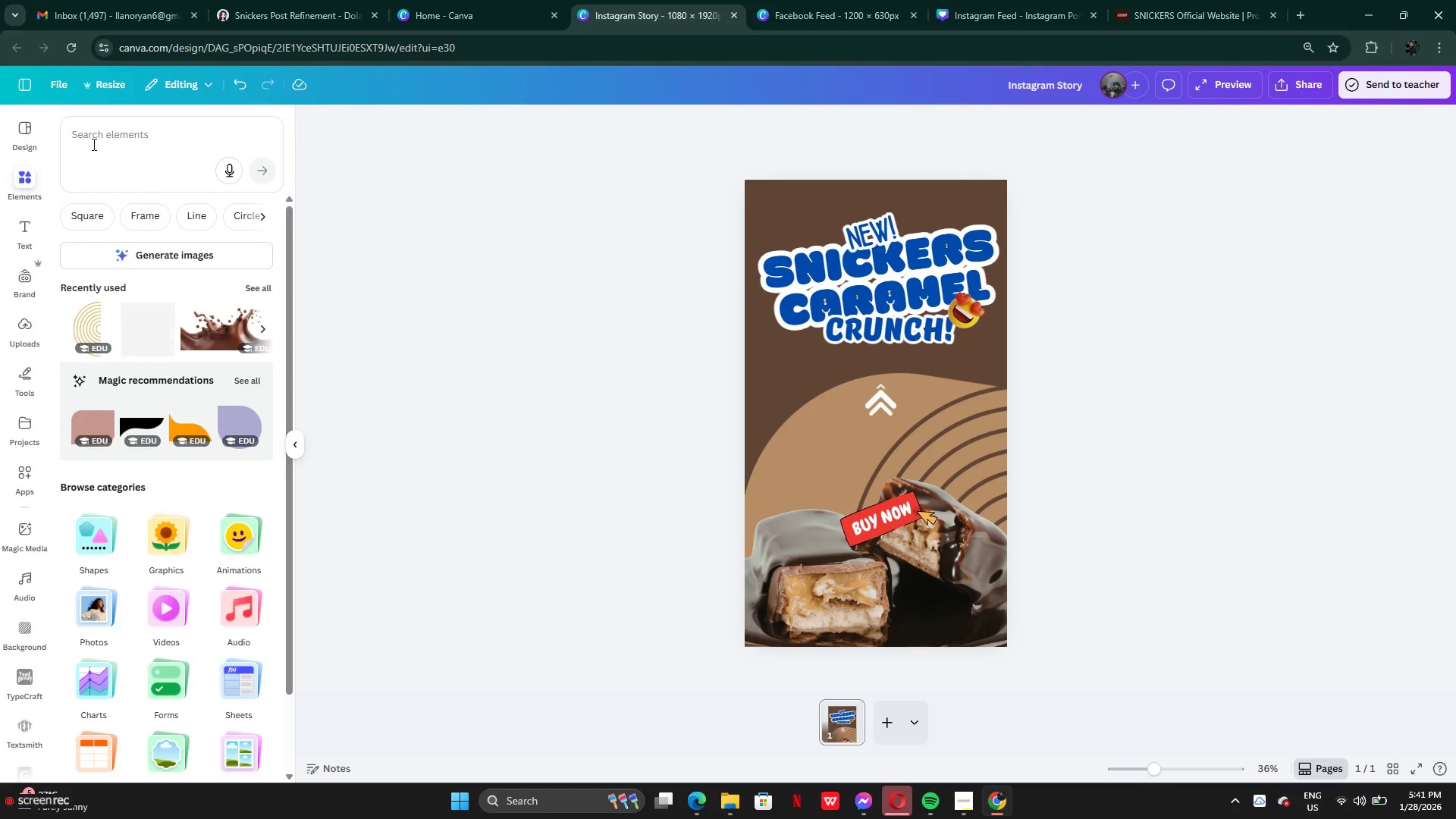 
left_click([93, 143])
 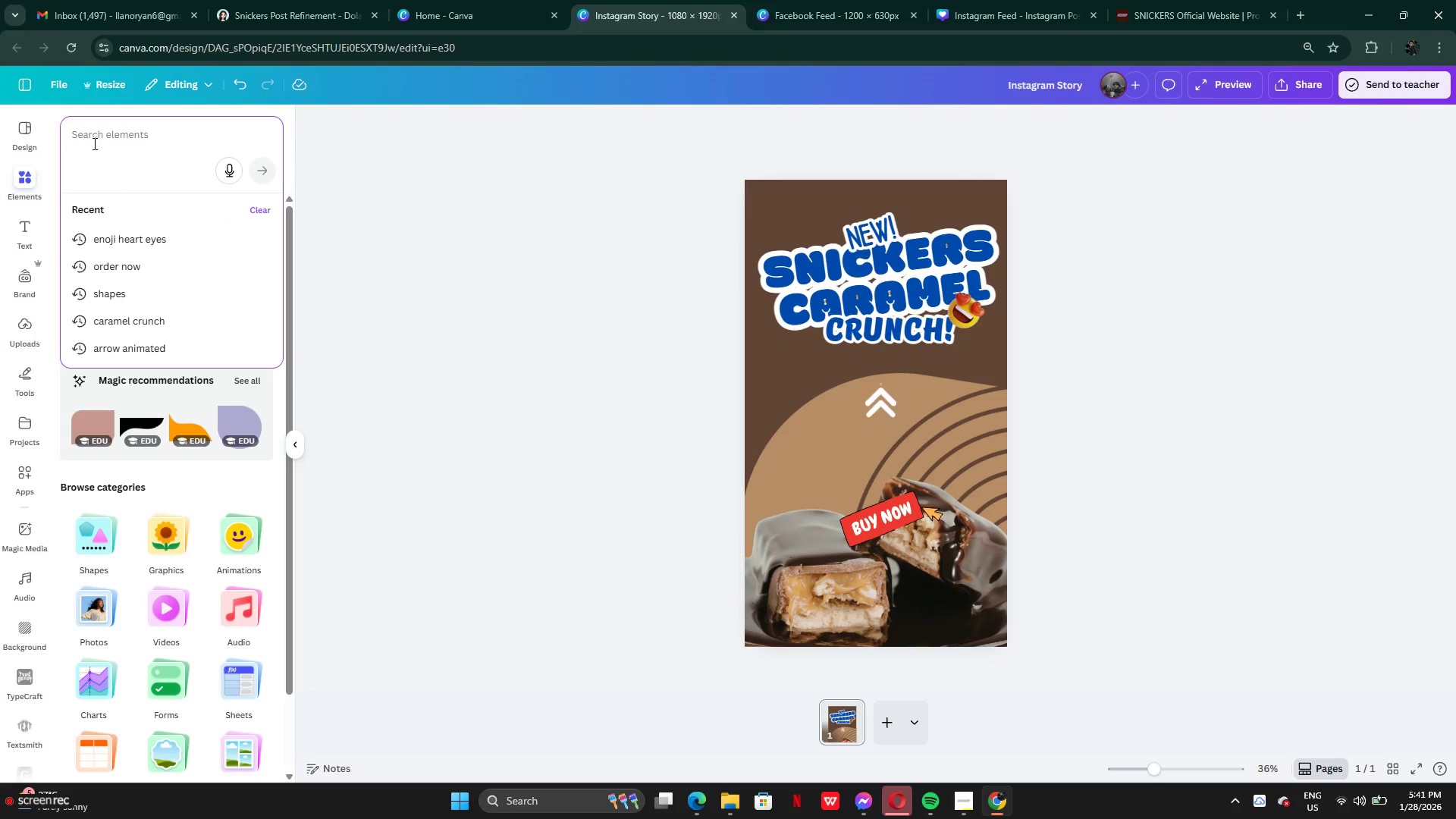 
type(choco flow)
 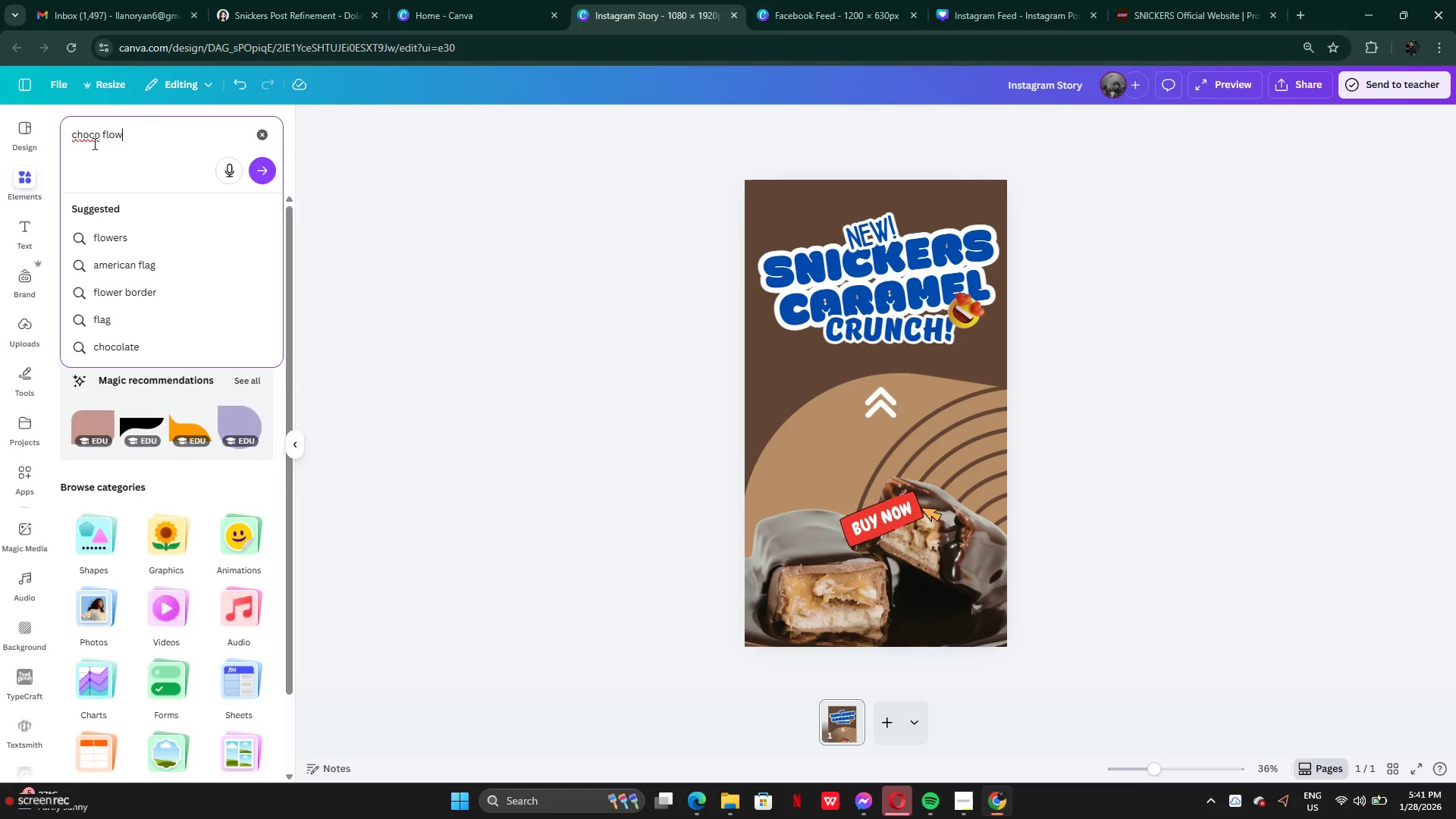 
key(Enter)
 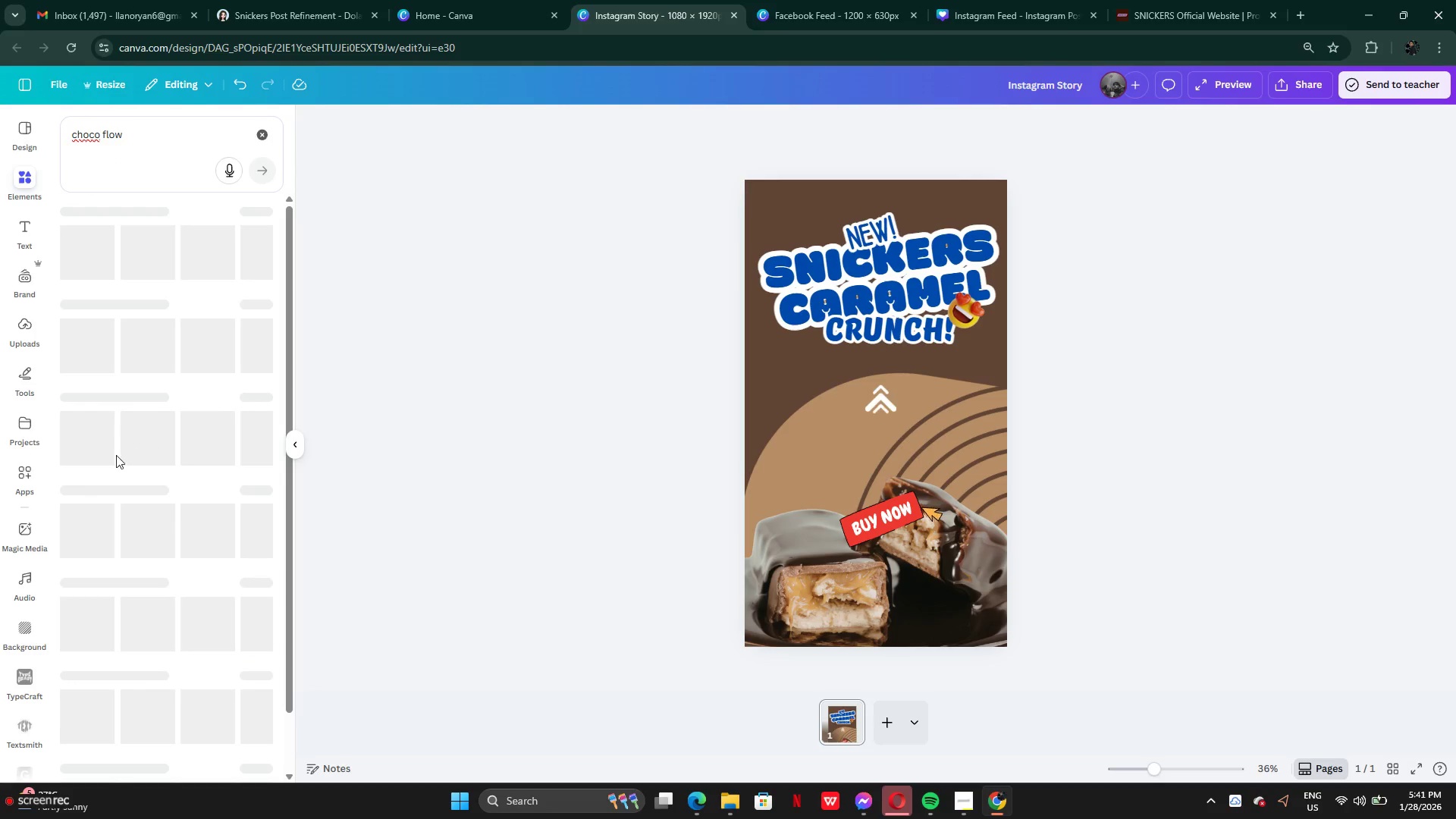 
mouse_move([163, 468])
 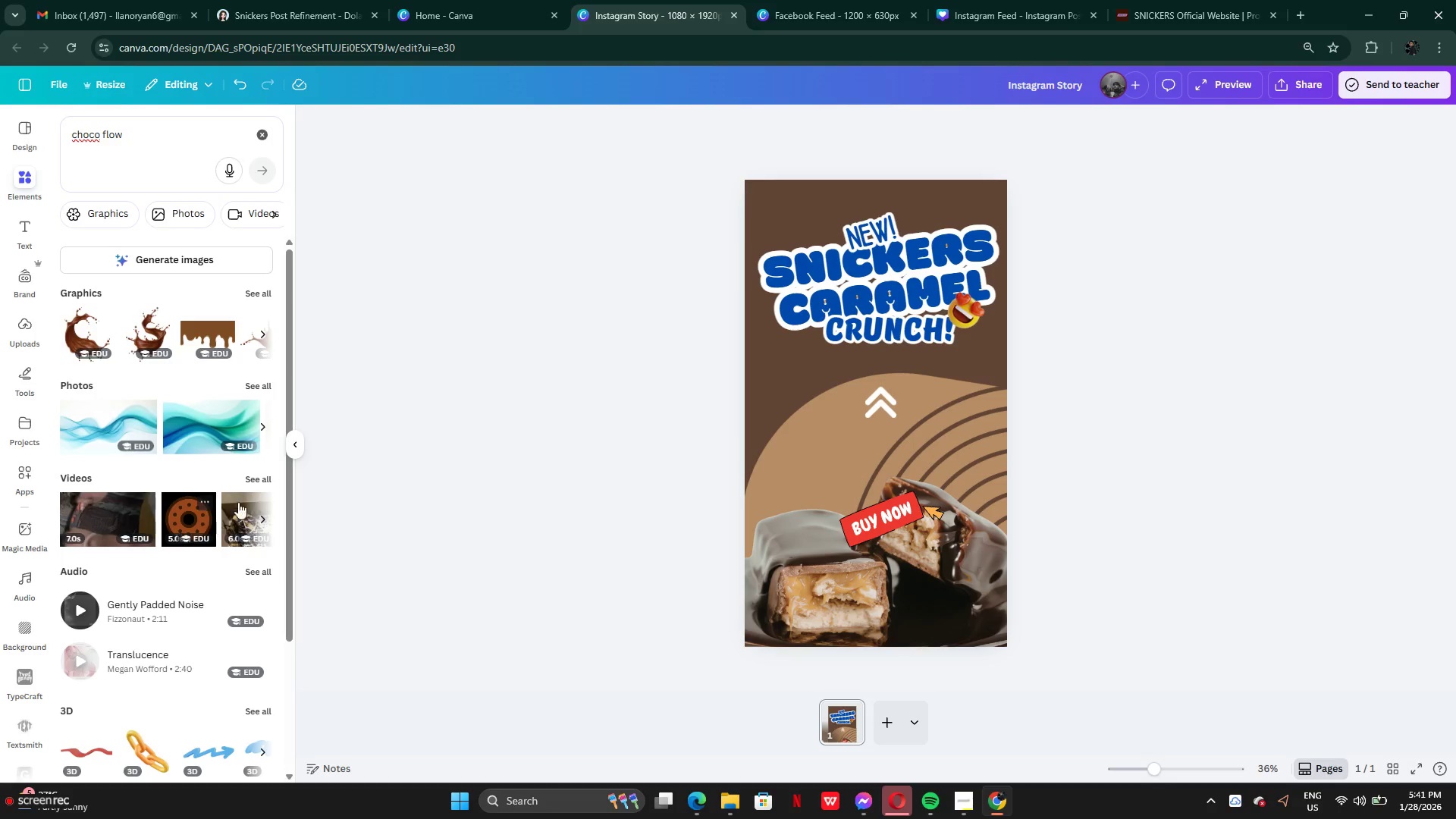 
left_click([252, 471])
 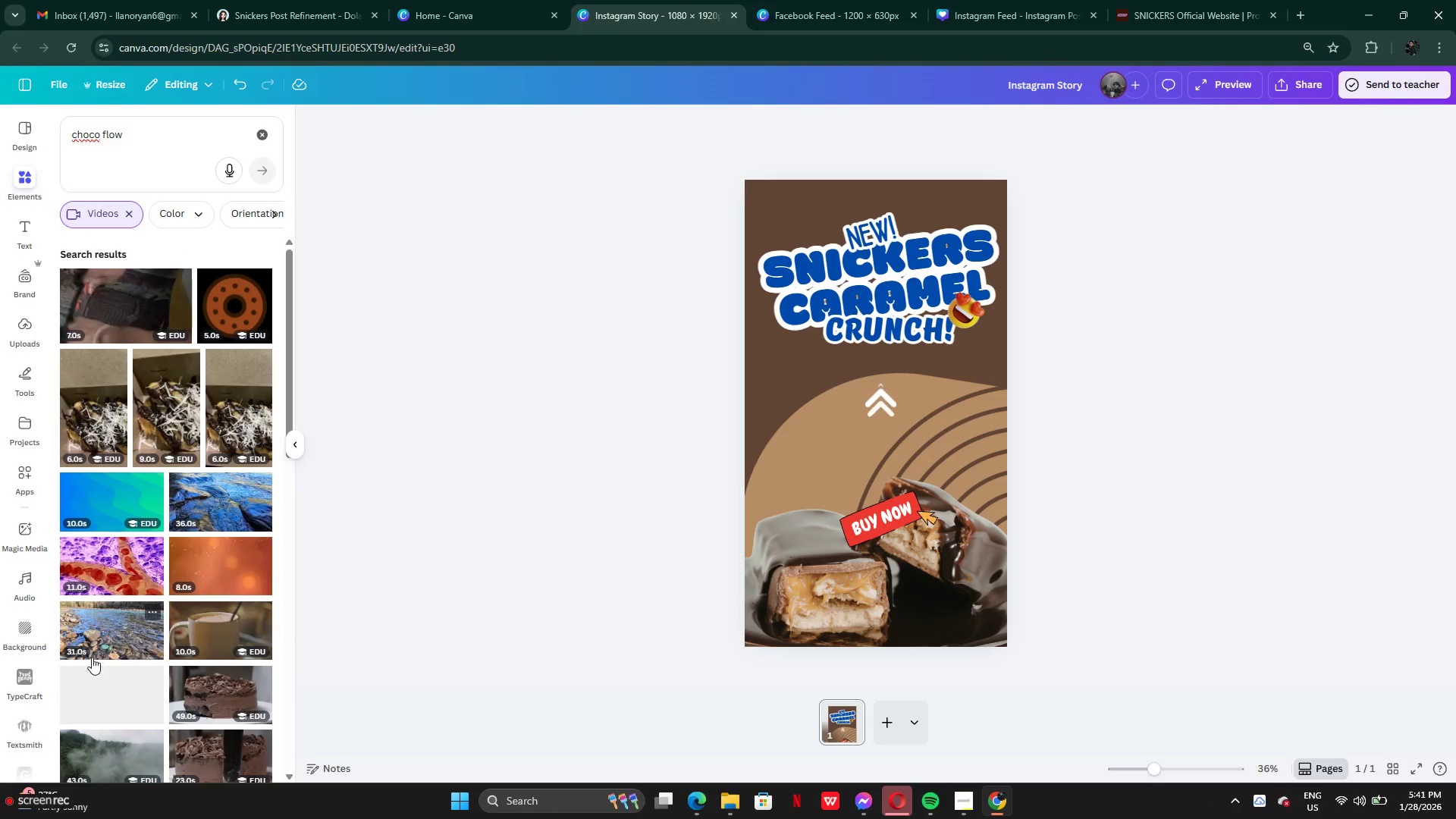 
scroll: coordinate [212, 576], scroll_direction: down, amount: 25.0
 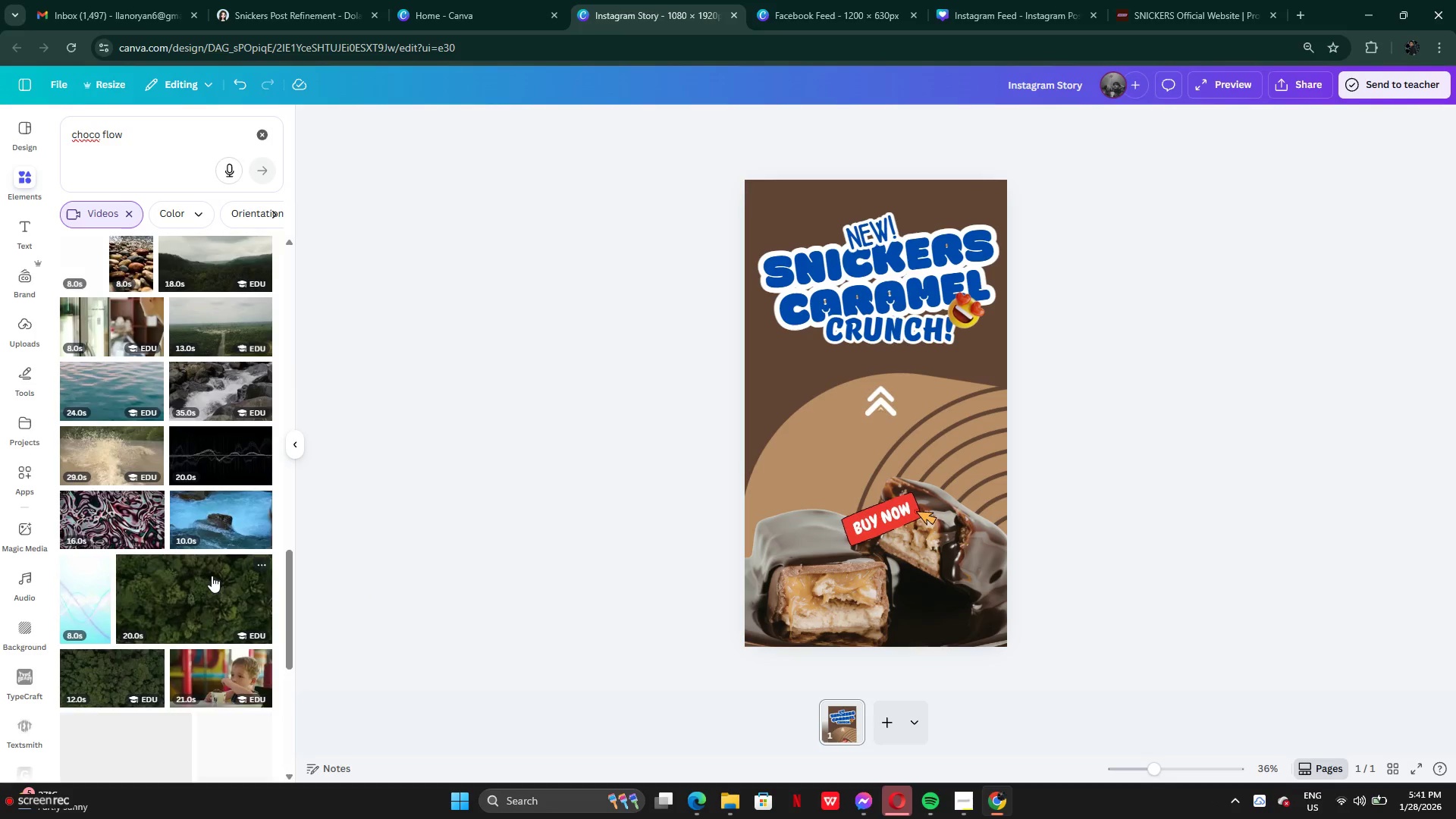 
scroll: coordinate [212, 576], scroll_direction: down, amount: 5.0
 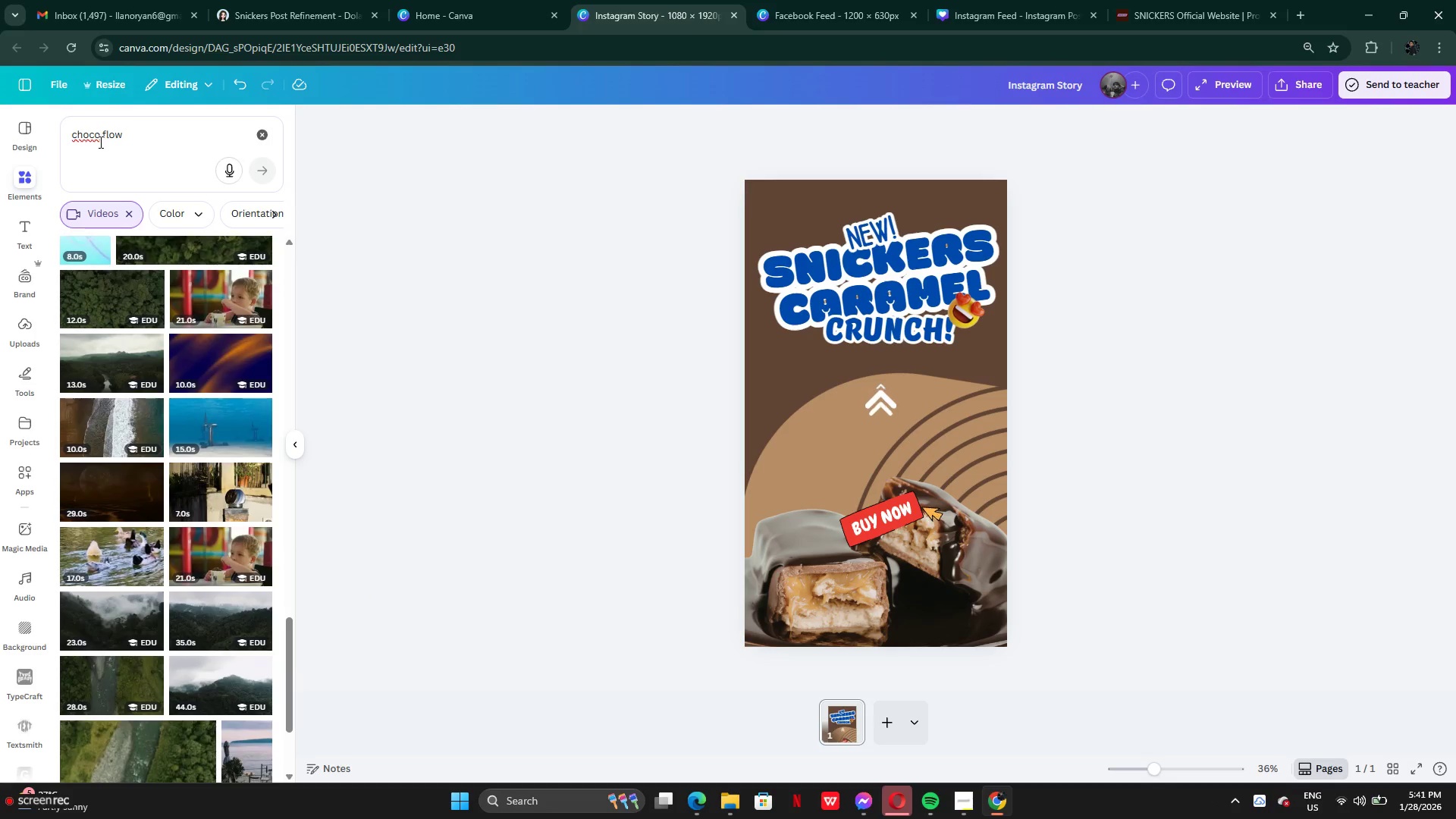 
left_click([100, 130])
 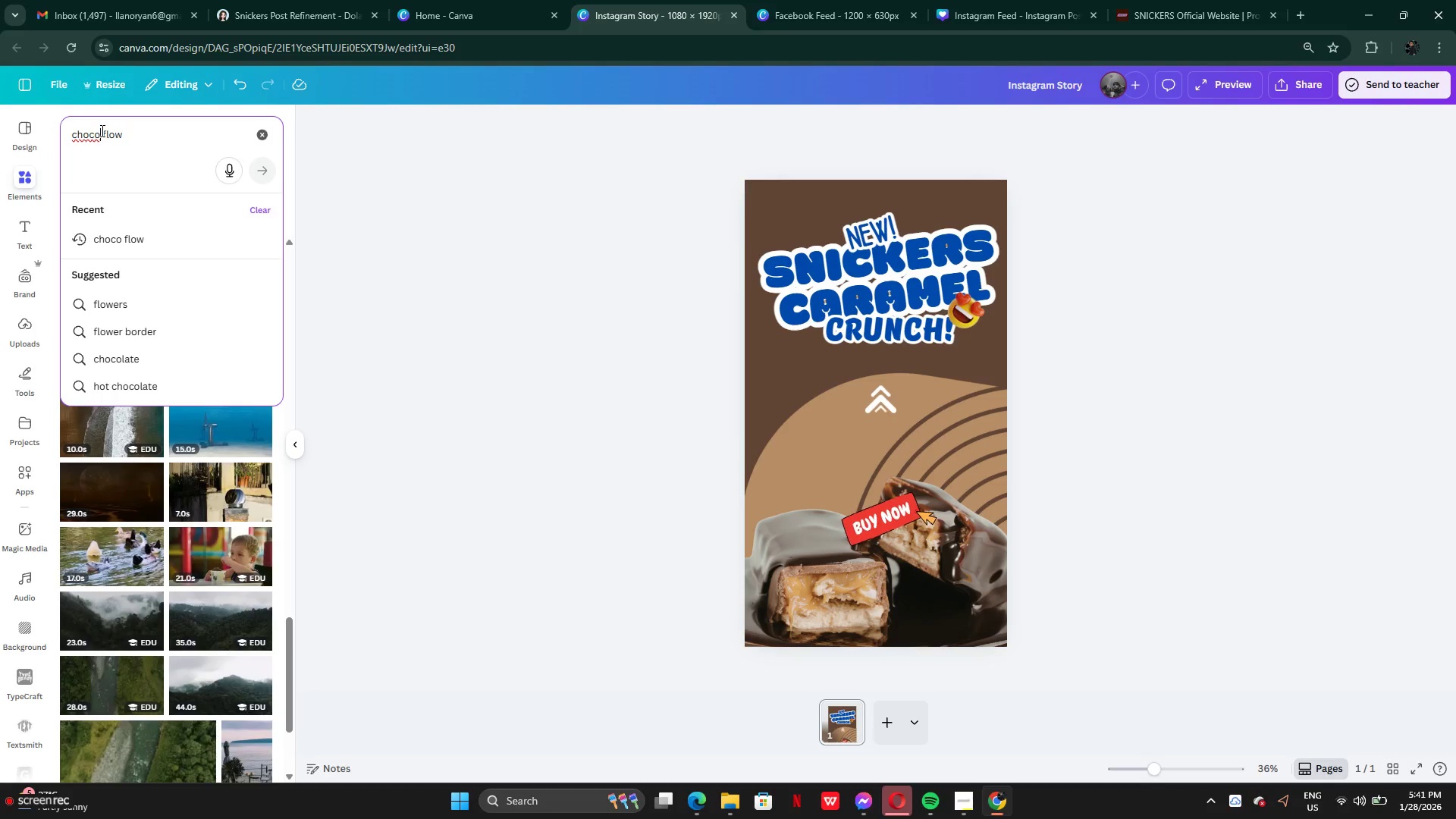 
type(lzte )
 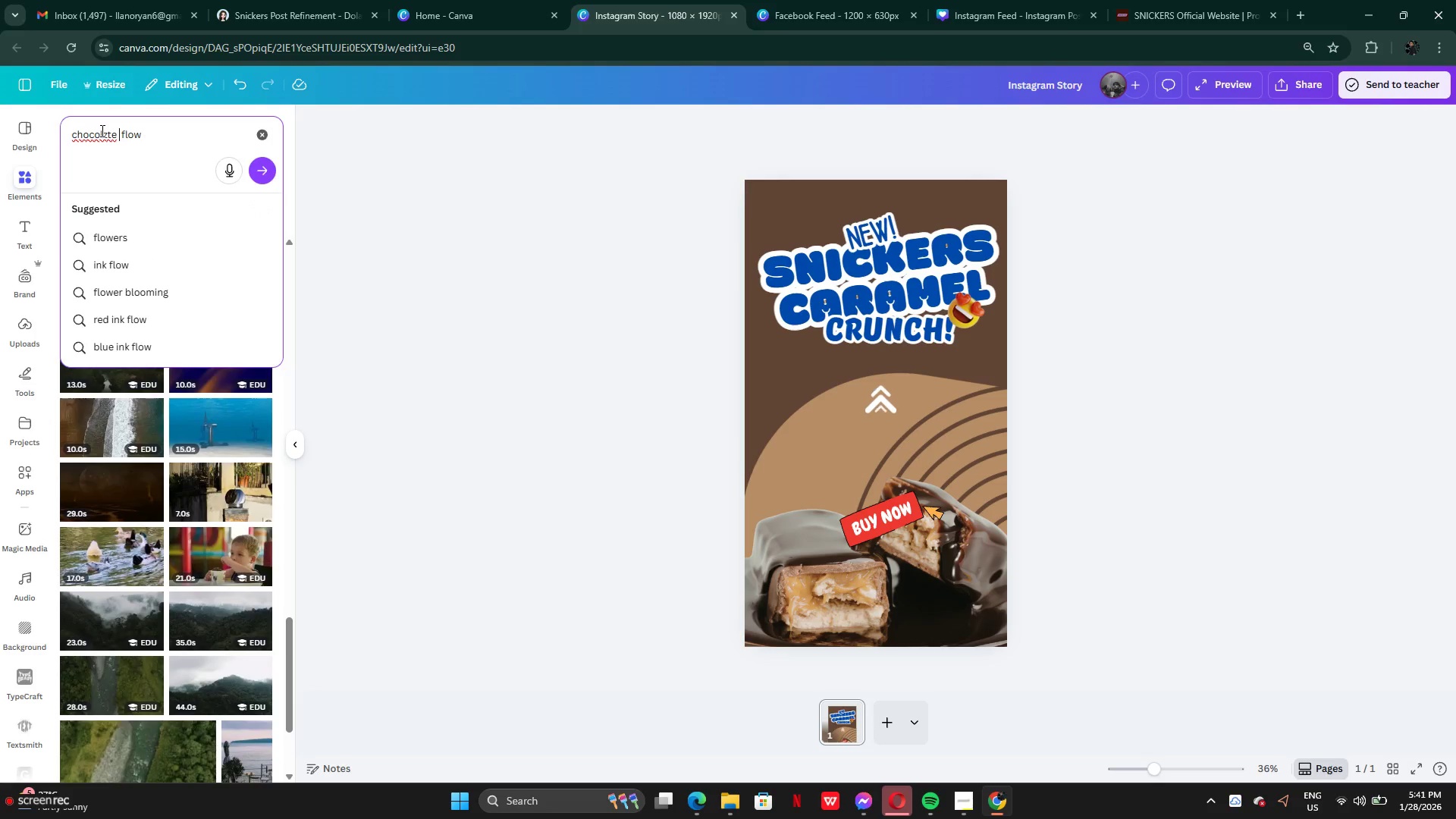 
key(Enter)
 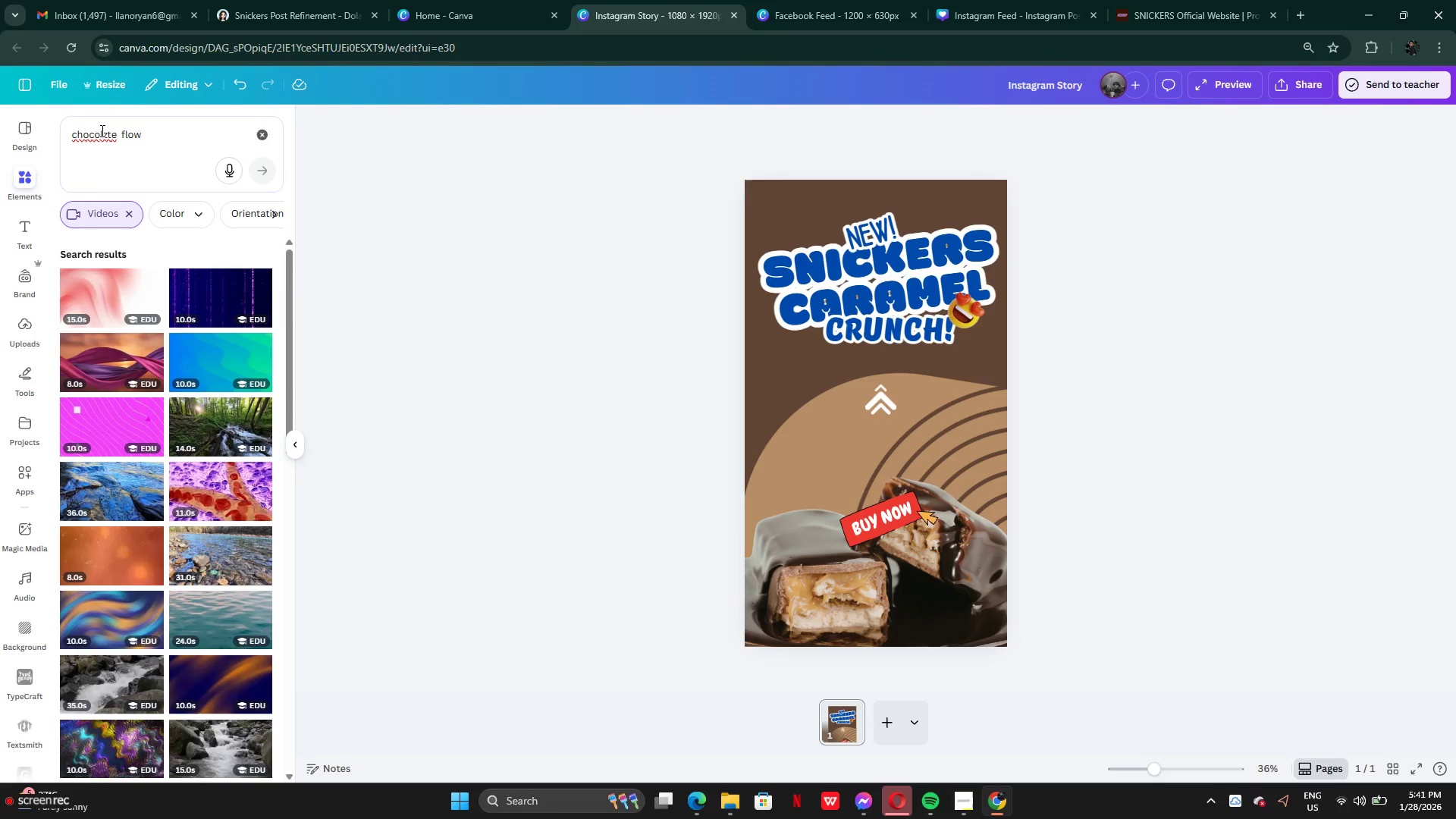 
scroll: coordinate [149, 560], scroll_direction: down, amount: 15.0
 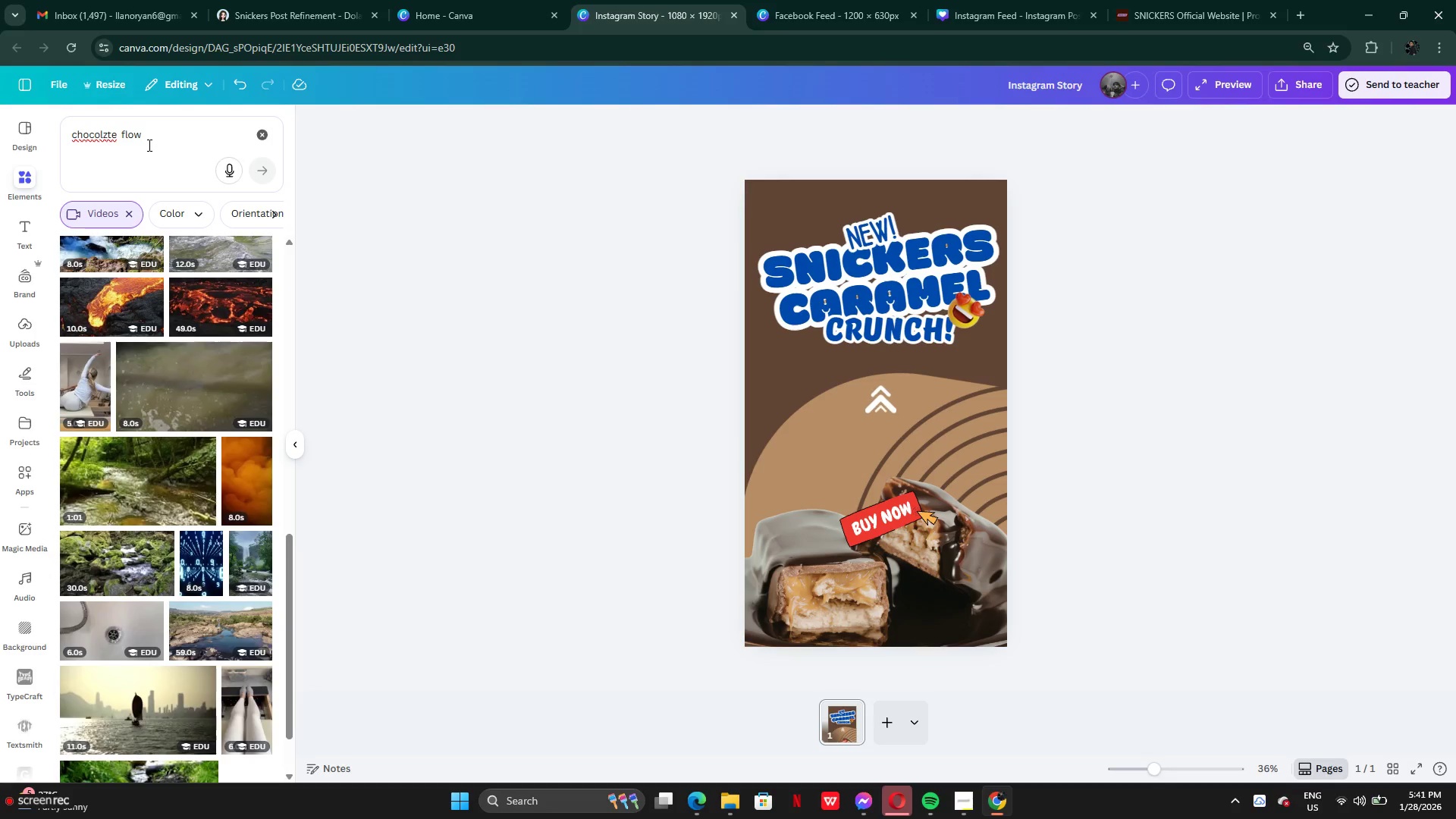 
left_click([145, 140])
 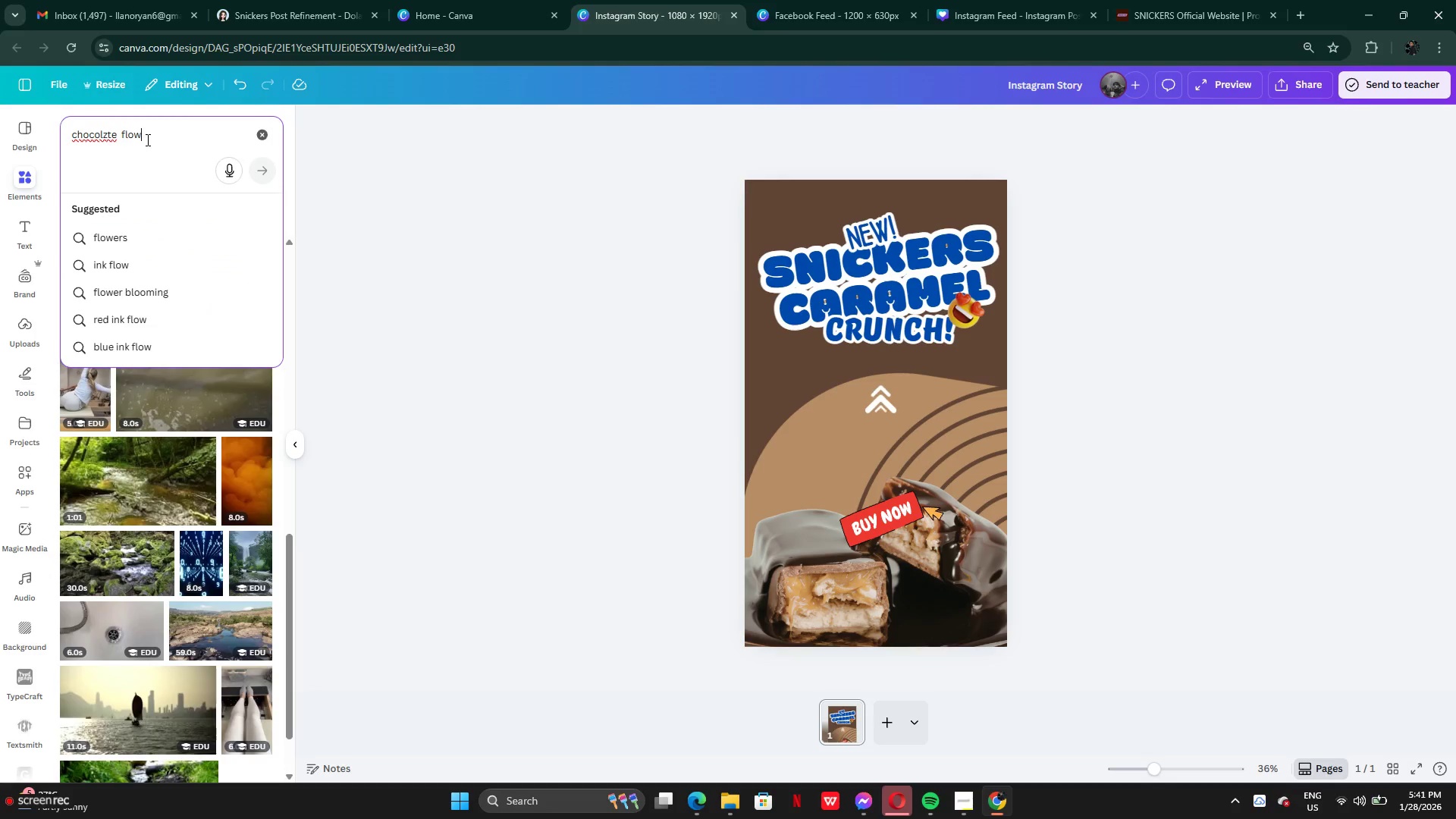 
key(Backspace)
key(Backspace)
key(Backspace)
key(Backspace)
key(Backspace)
key(Backspace)
key(Backspace)
key(Backspace)
key(Backspace)
type(ate)
 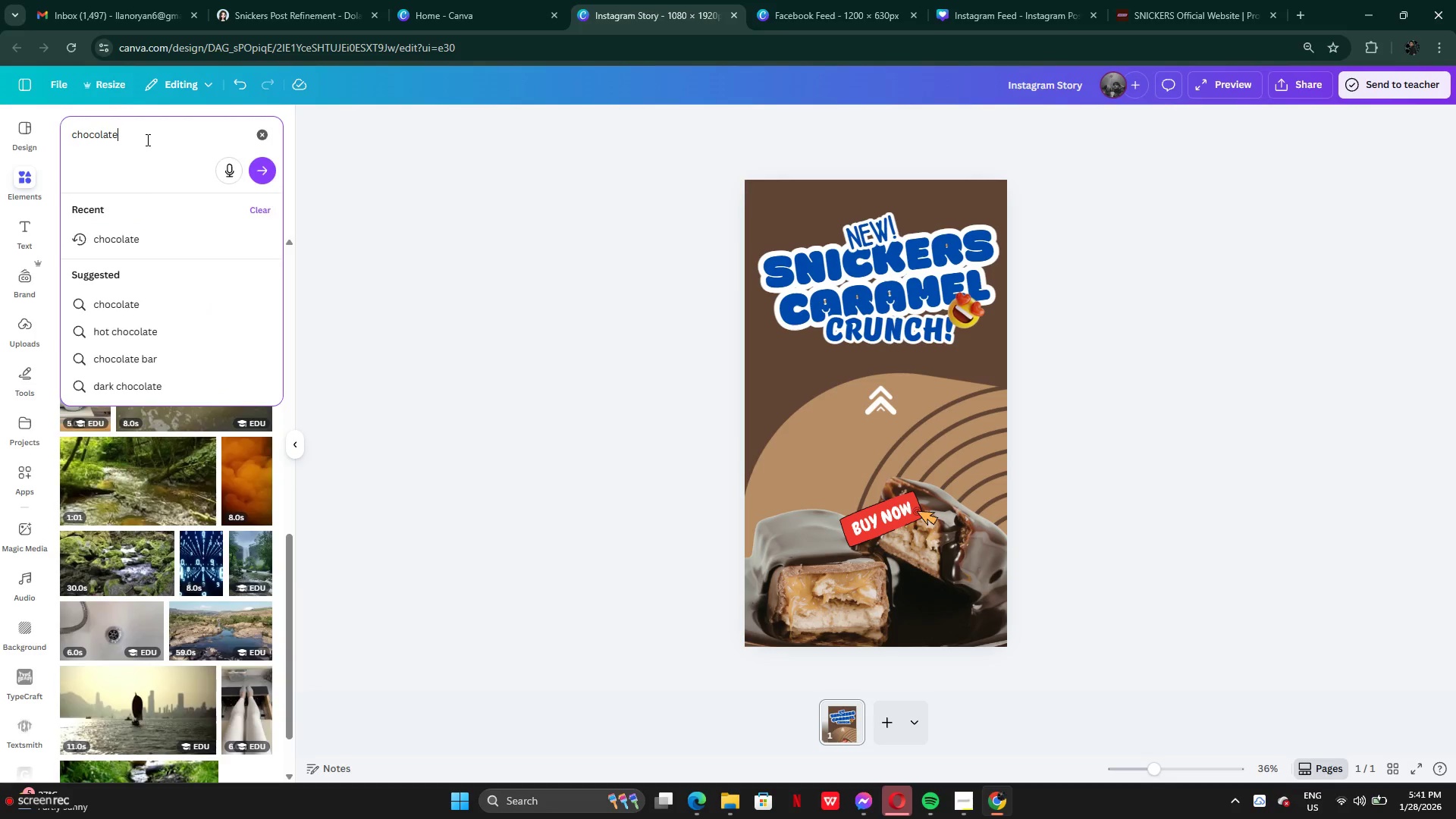 
key(Enter)
 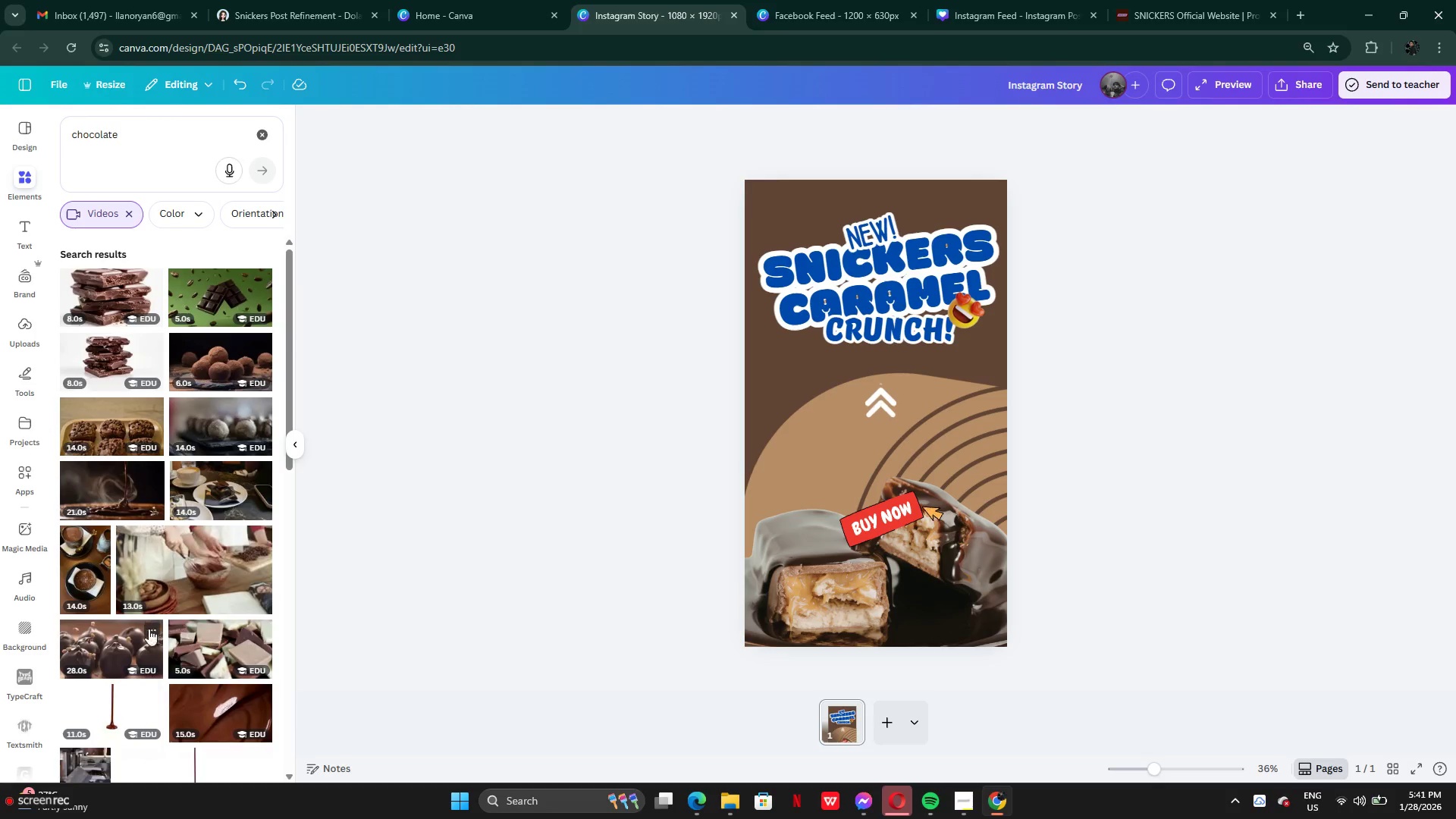 
scroll: coordinate [187, 720], scroll_direction: down, amount: 4.0
 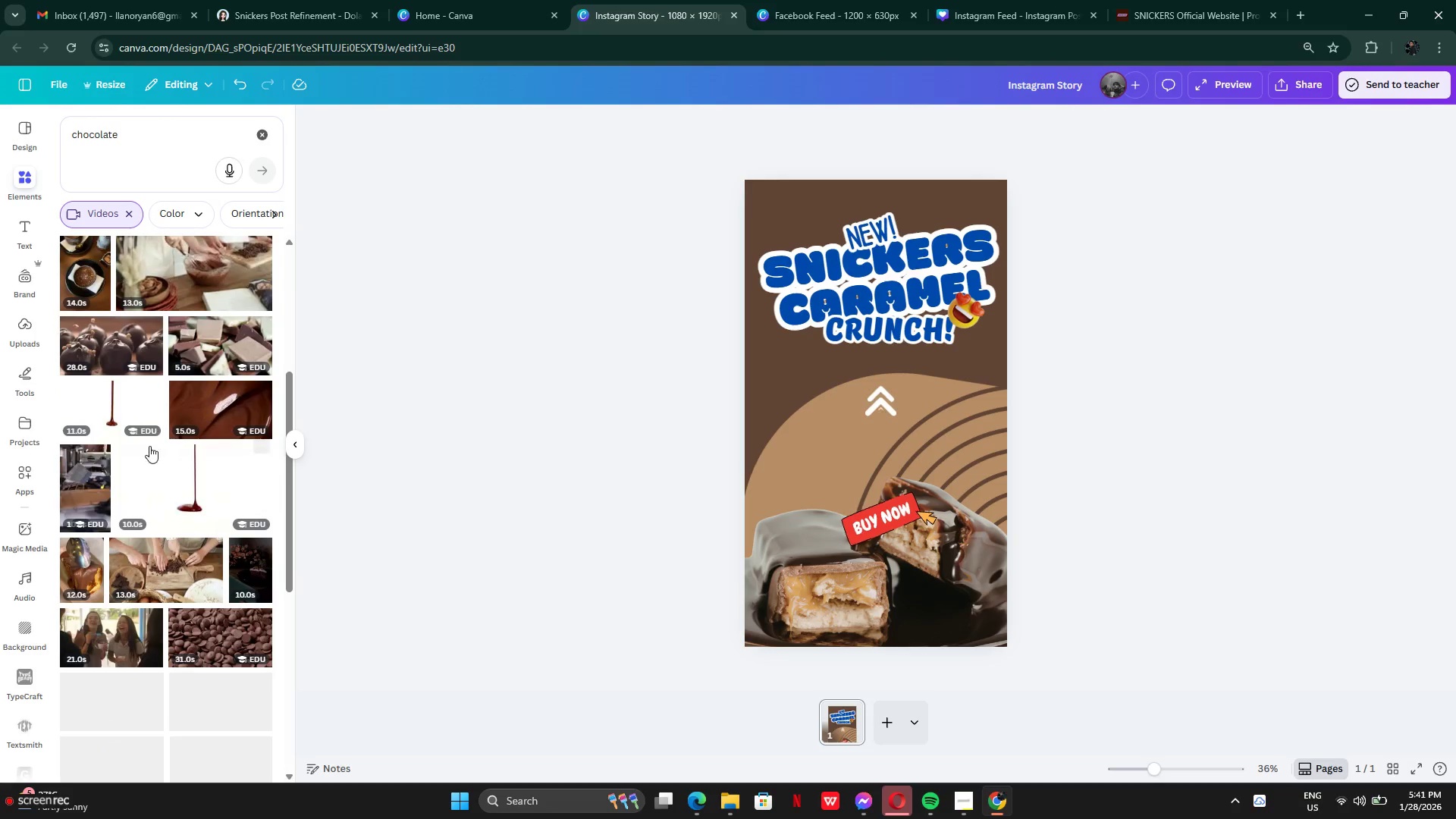 
mouse_move([132, 431])
 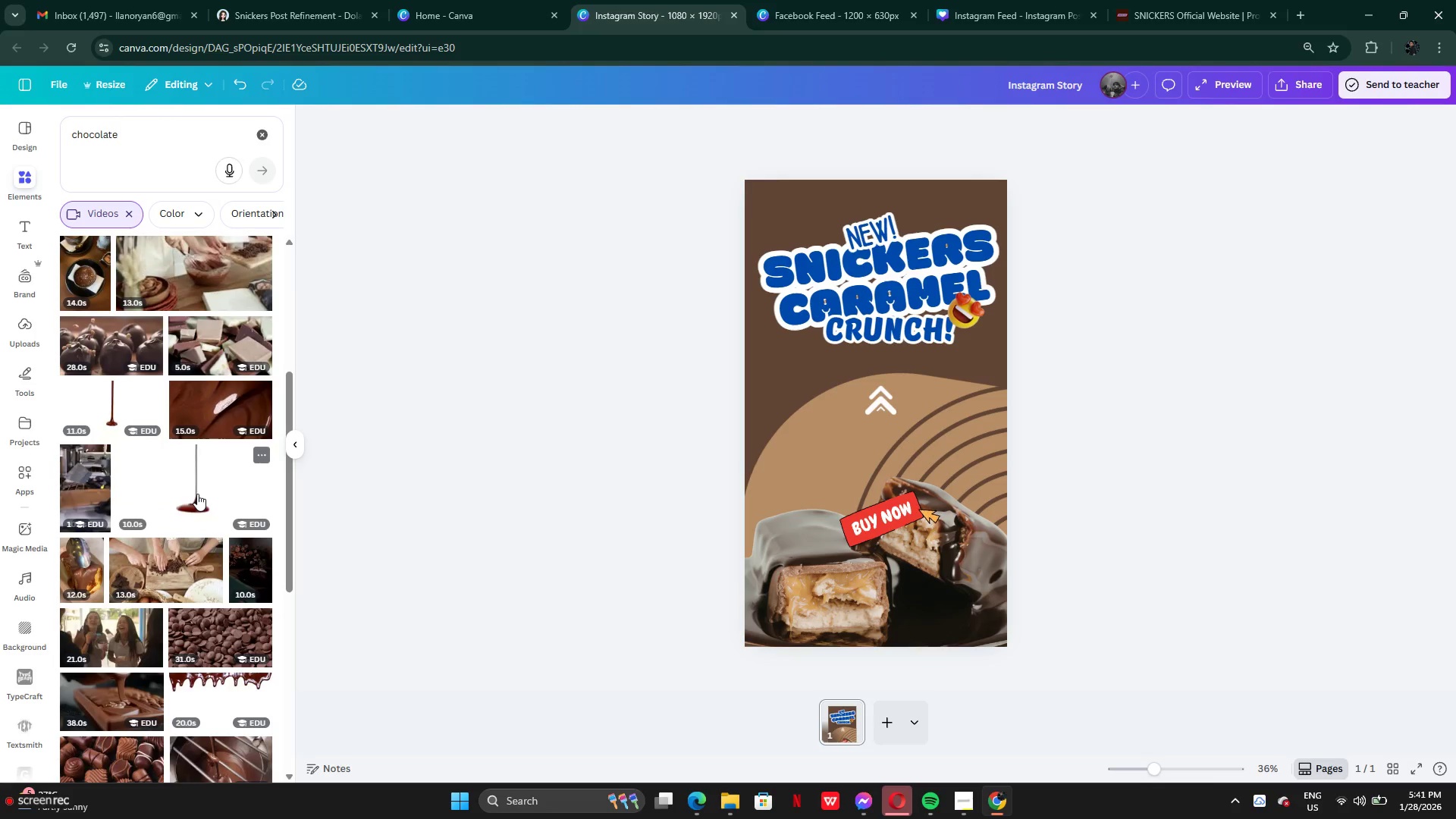 
left_click([197, 494])
 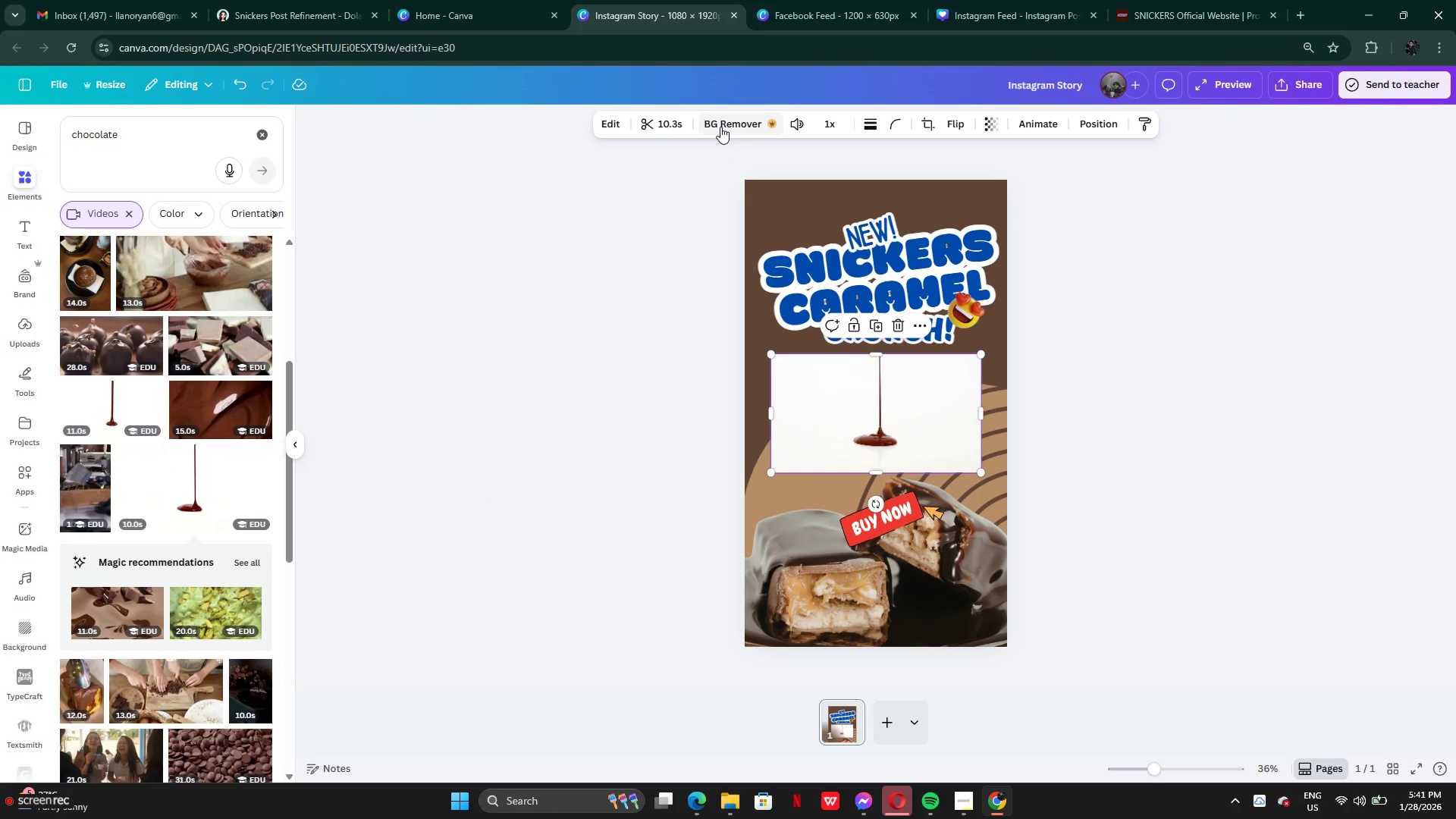 
left_click([720, 127])
 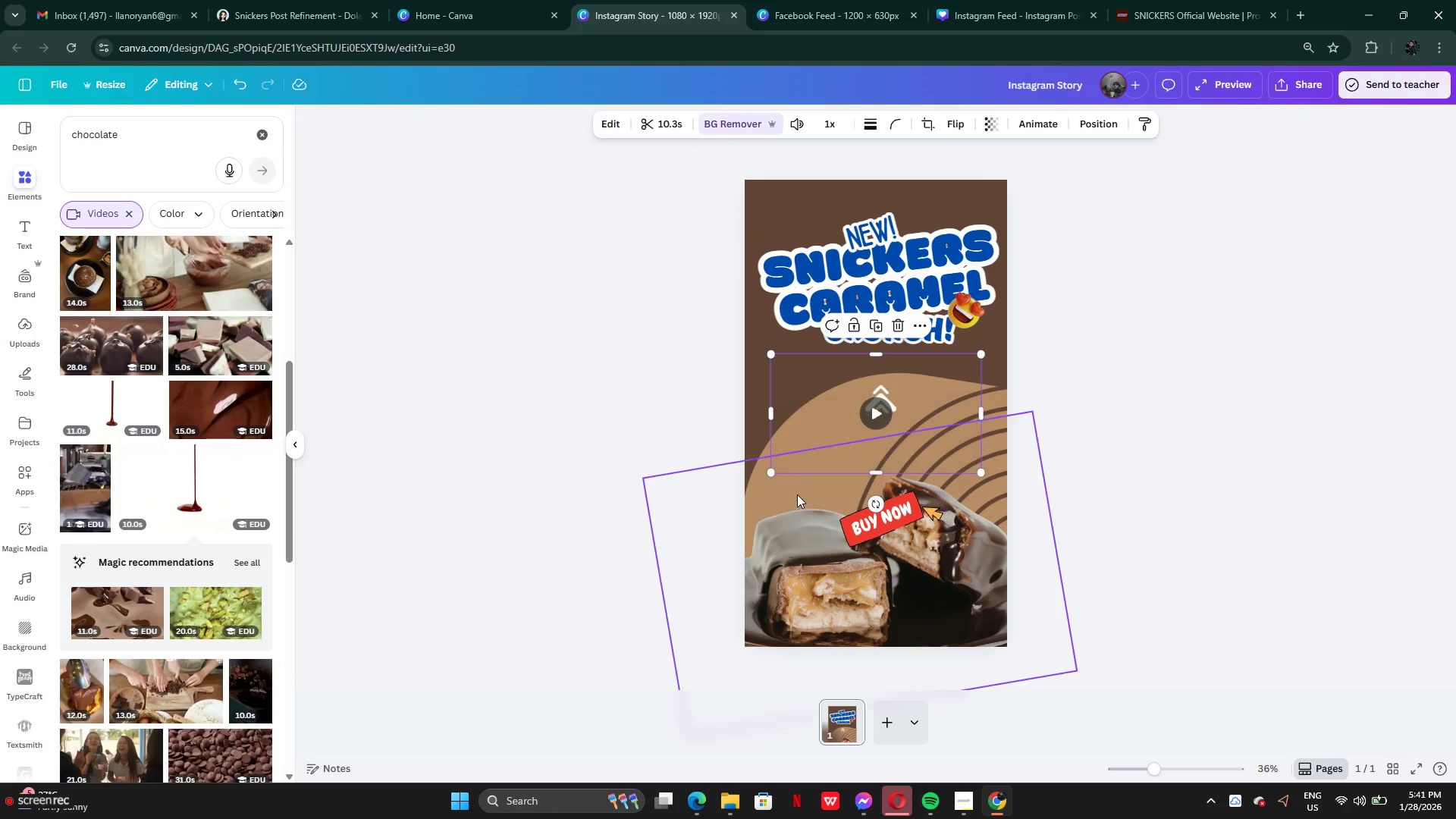 
left_click([878, 415])
 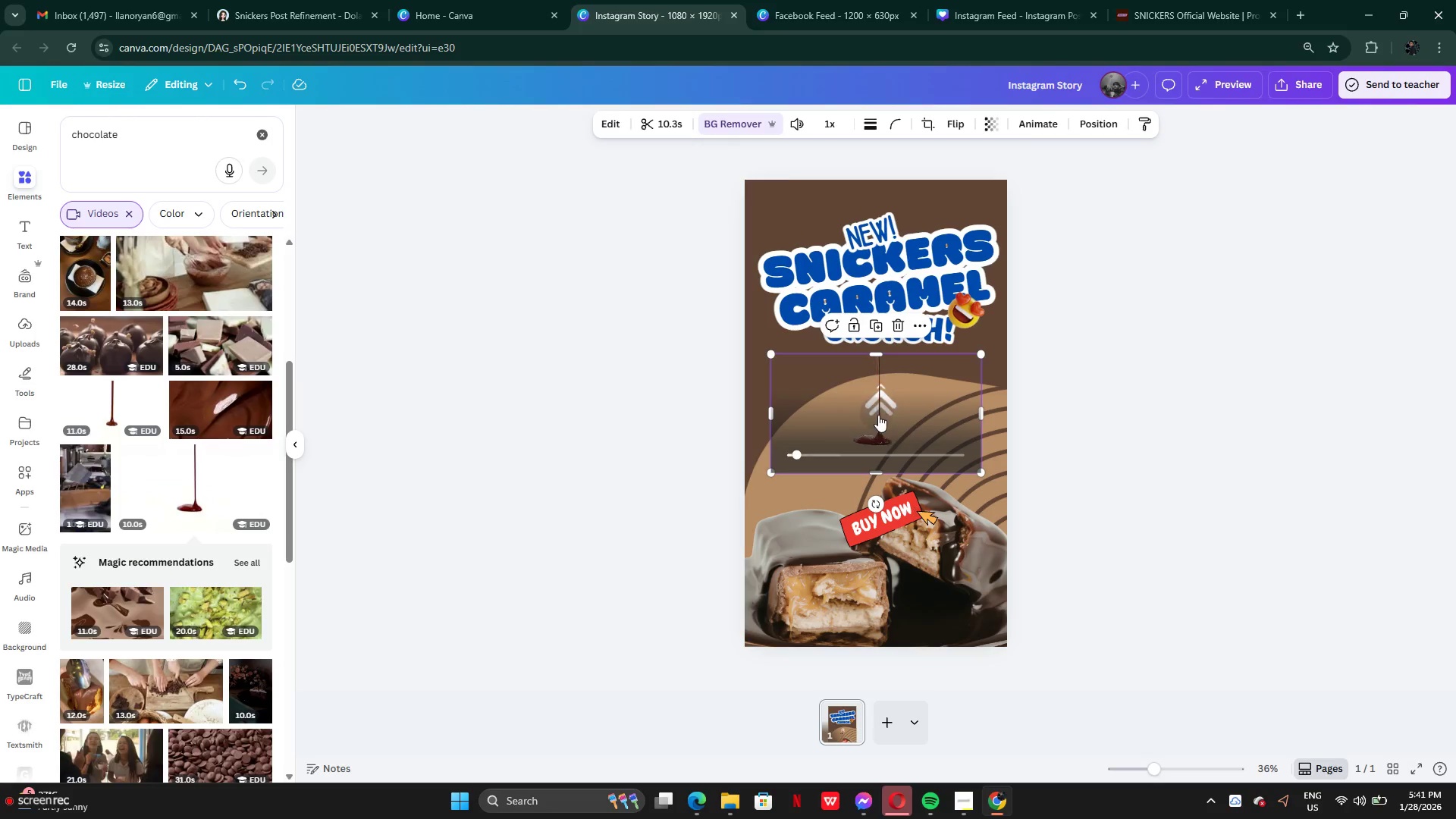 
left_click([878, 415])
 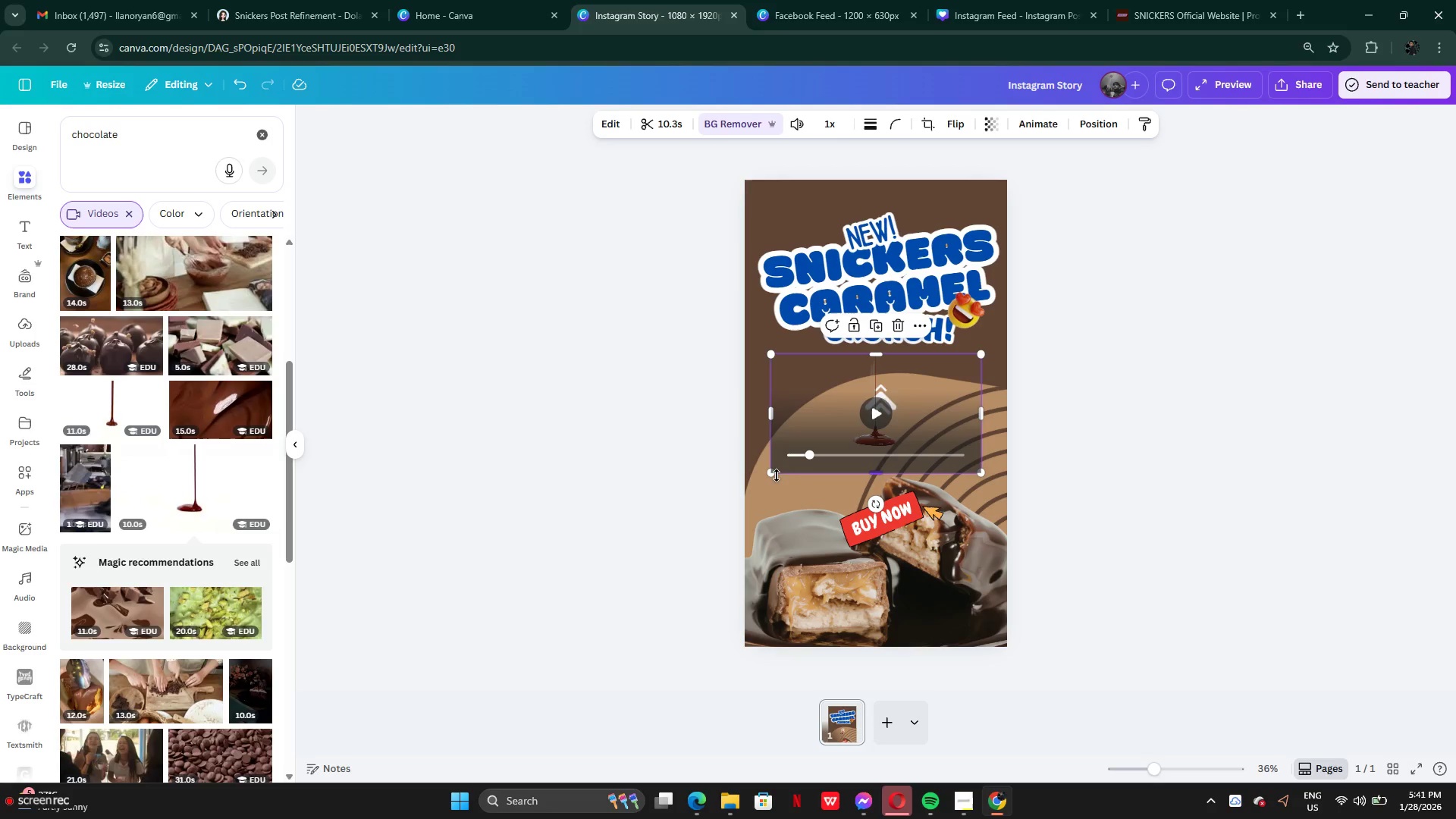 
left_click_drag(start_coordinate=[773, 473], to_coordinate=[472, 722])
 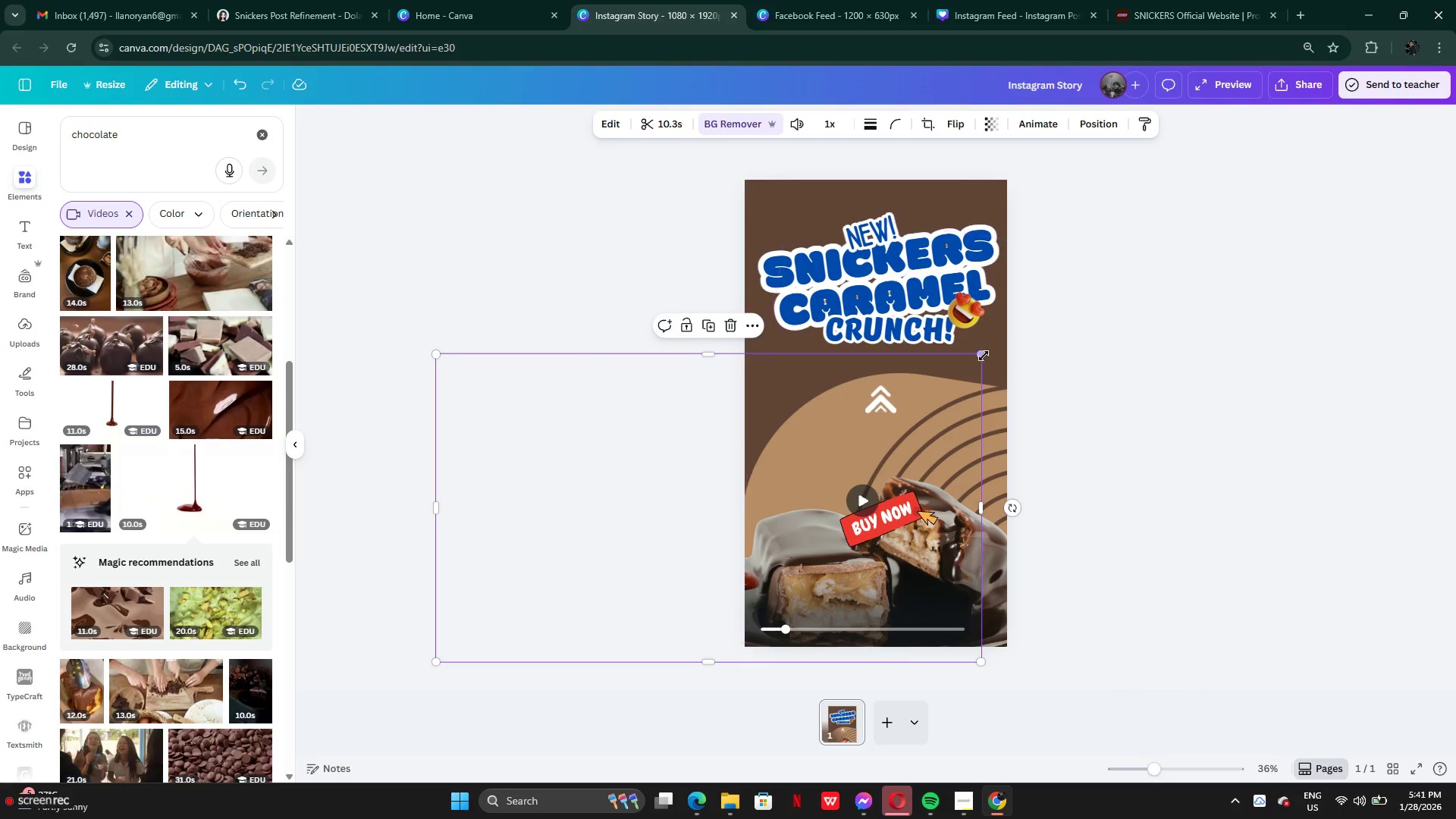 
left_click_drag(start_coordinate=[984, 356], to_coordinate=[1220, 159])
 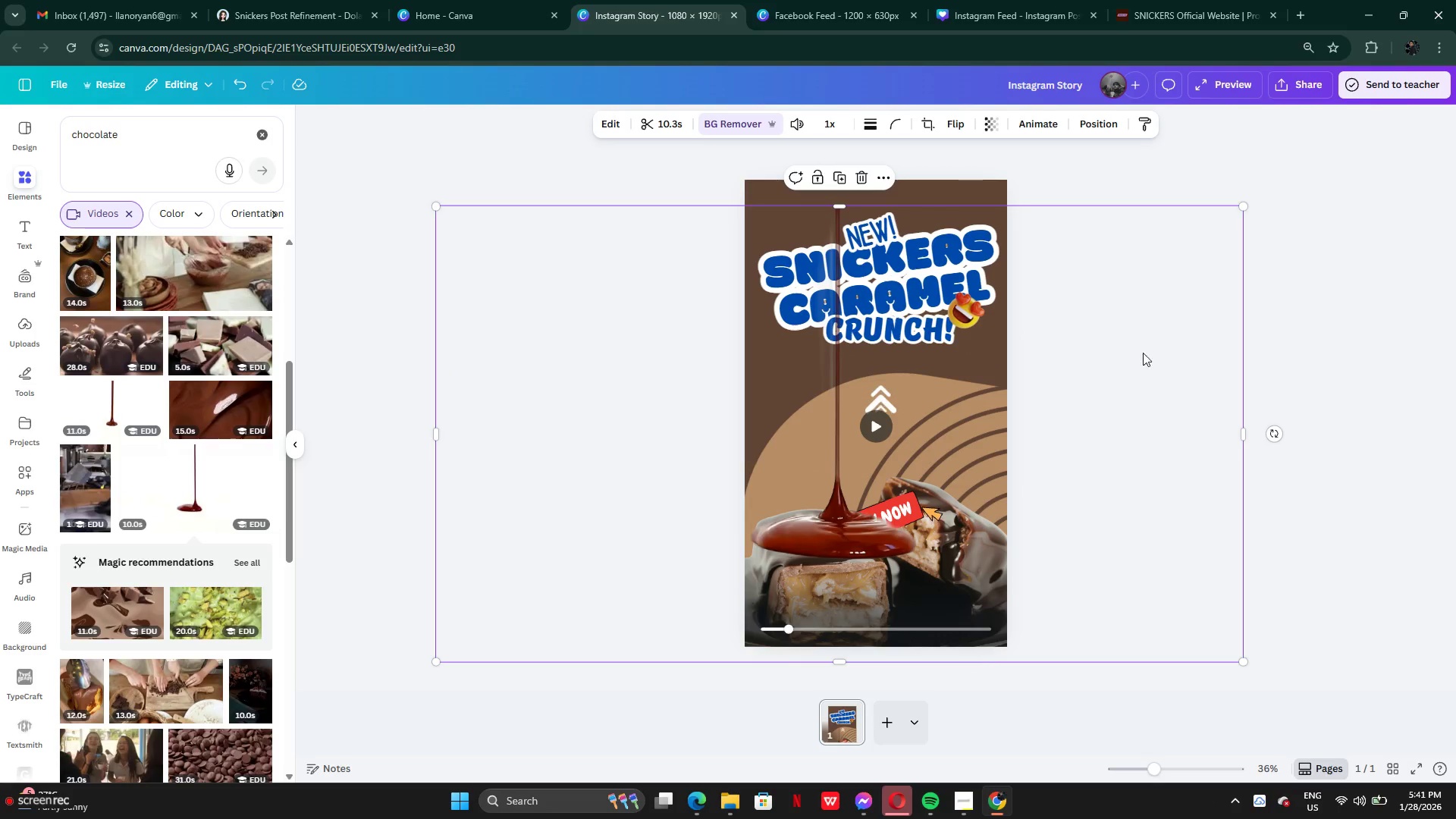 
left_click_drag(start_coordinate=[1143, 353], to_coordinate=[1187, 355])
 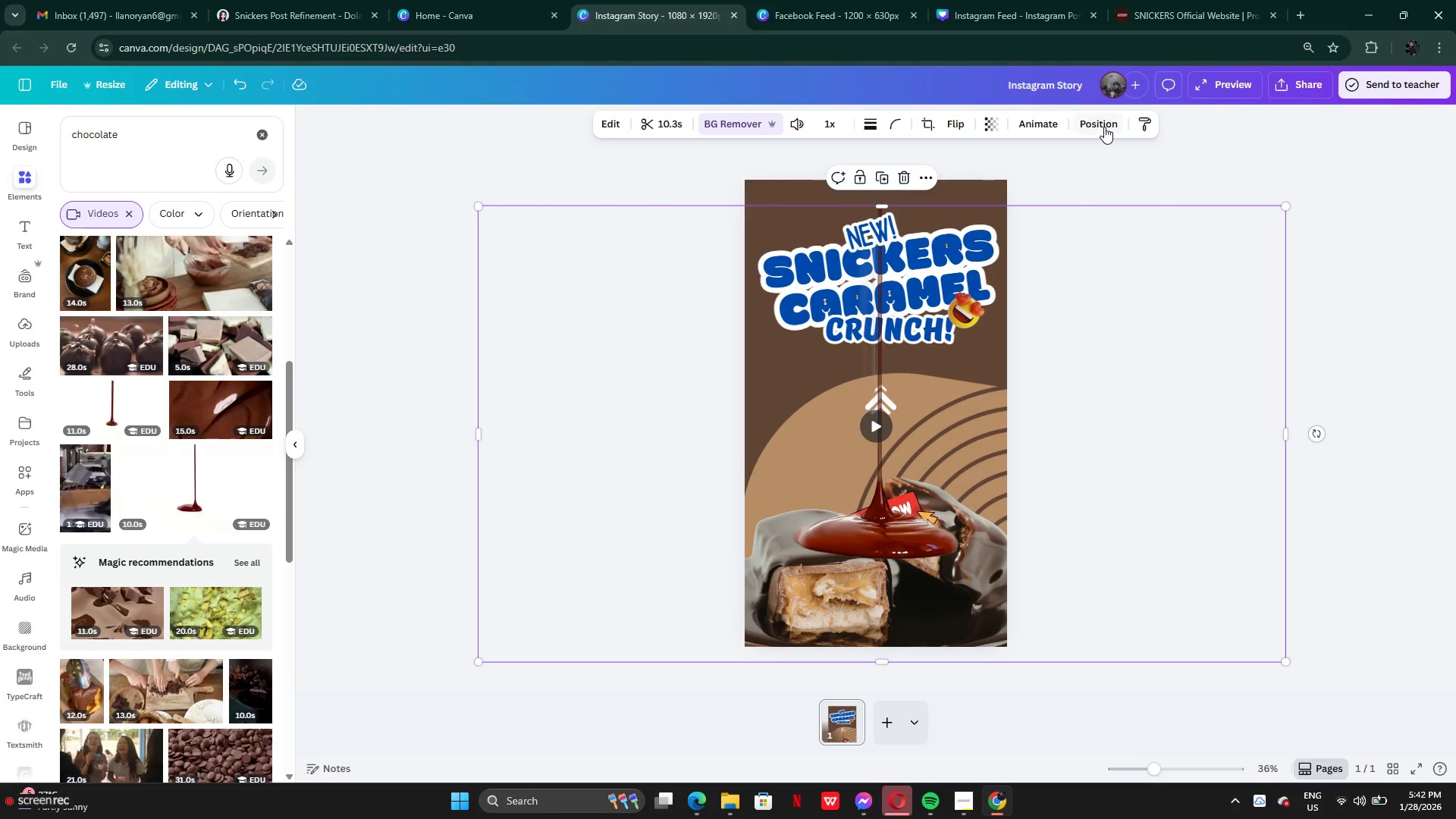 
left_click([1104, 127])
 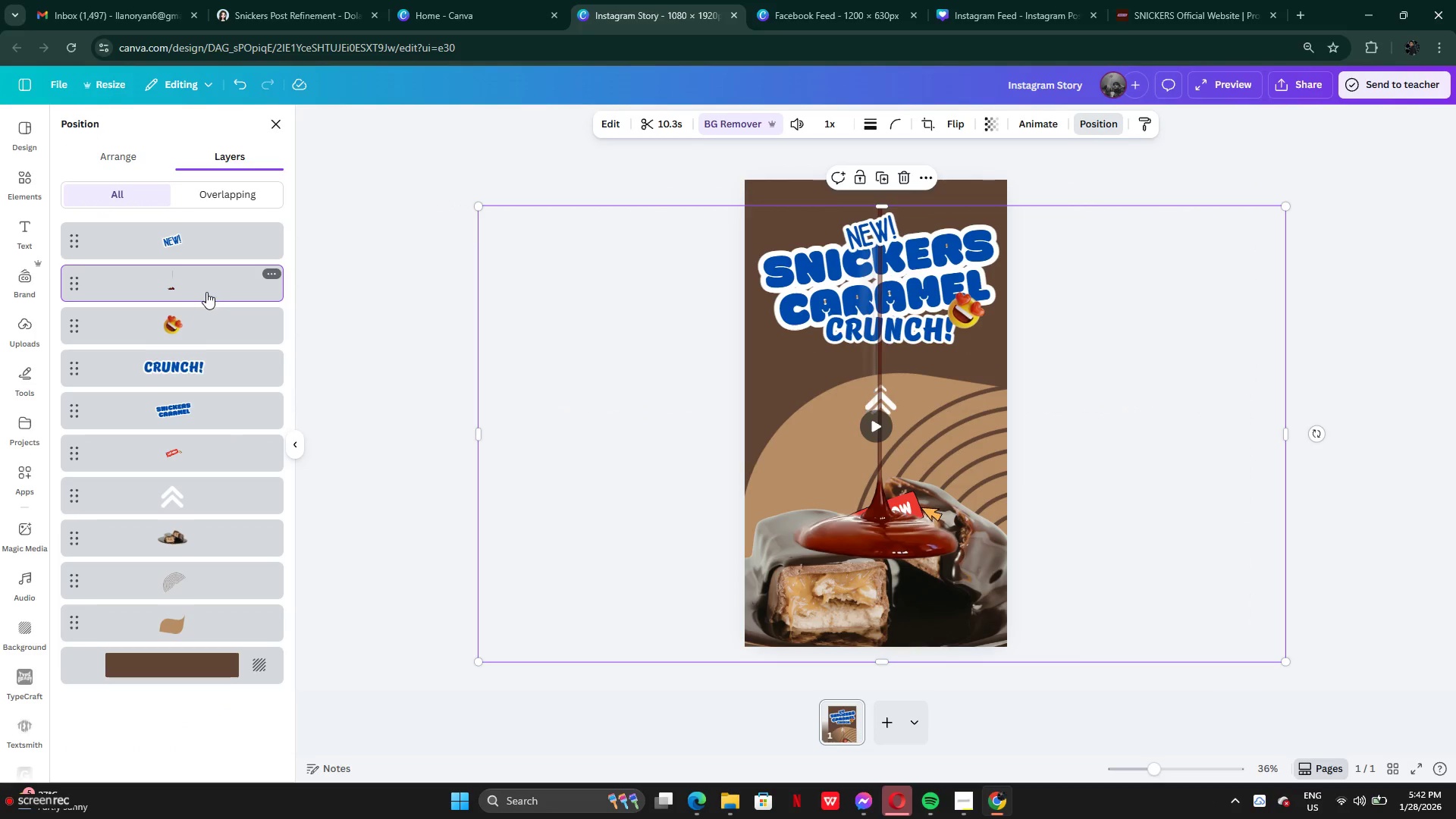 
left_click_drag(start_coordinate=[204, 292], to_coordinate=[207, 598])
 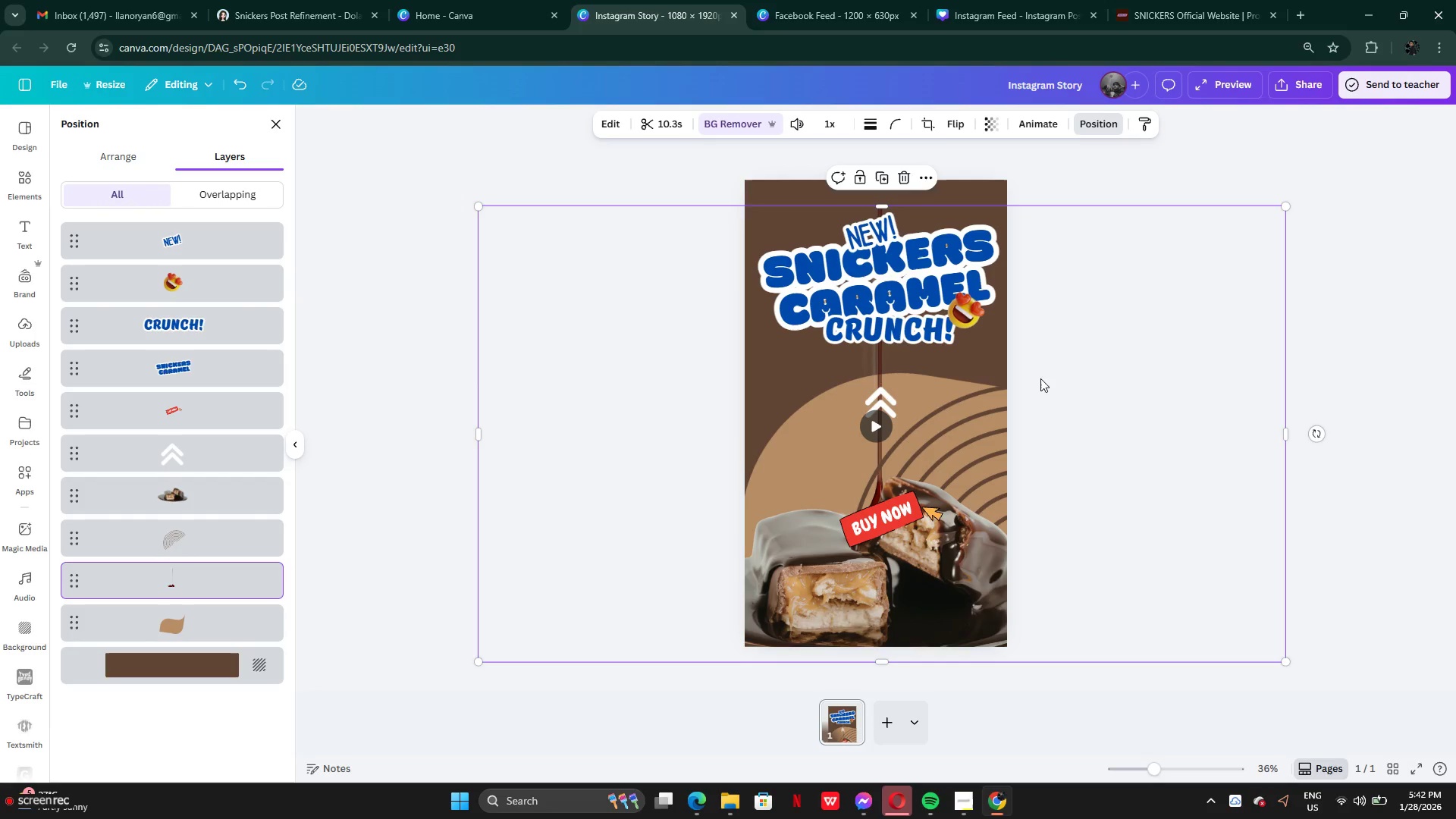 
left_click_drag(start_coordinate=[1066, 384], to_coordinate=[1008, 365])
 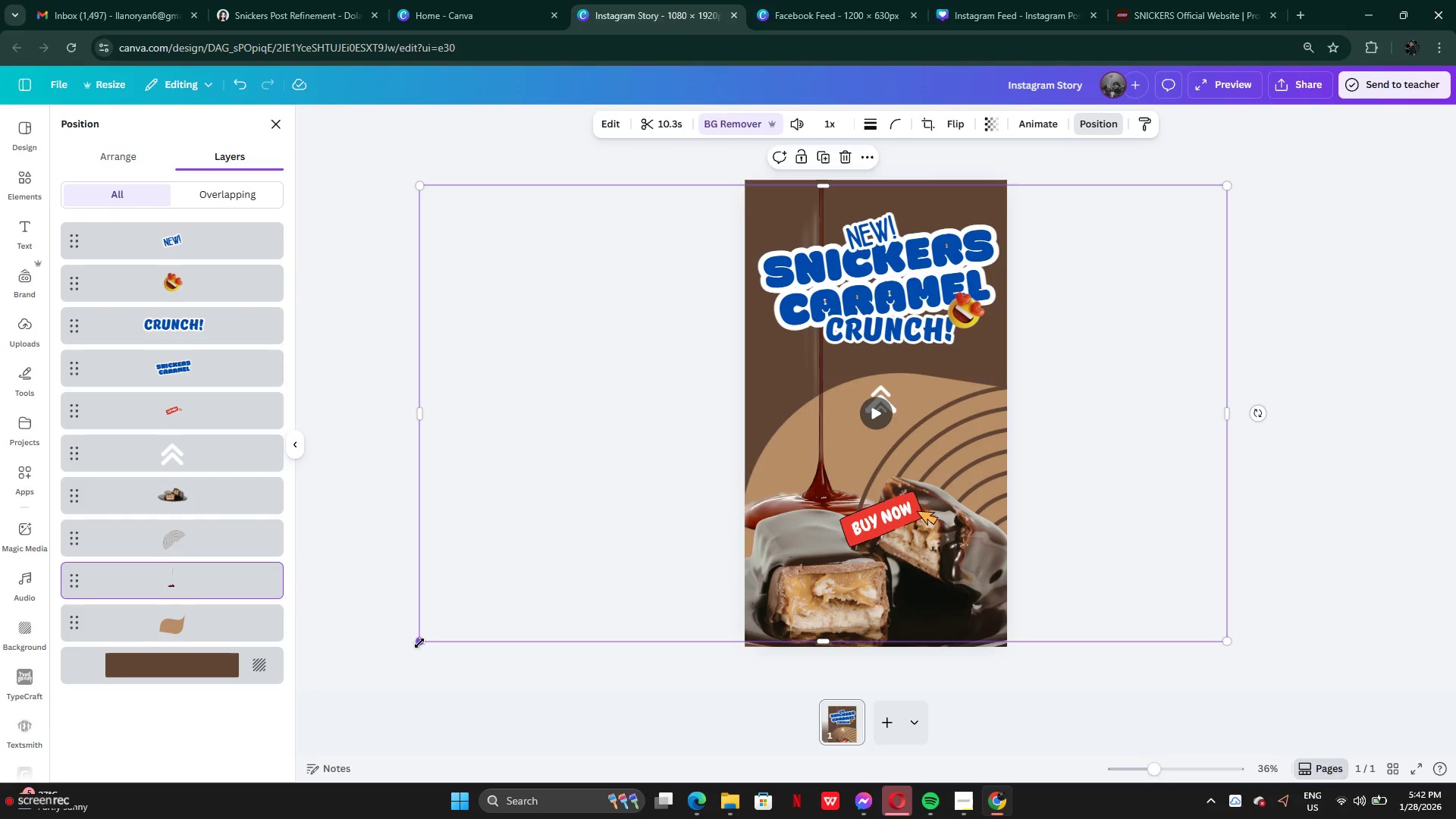 
left_click_drag(start_coordinate=[416, 643], to_coordinate=[332, 746])
 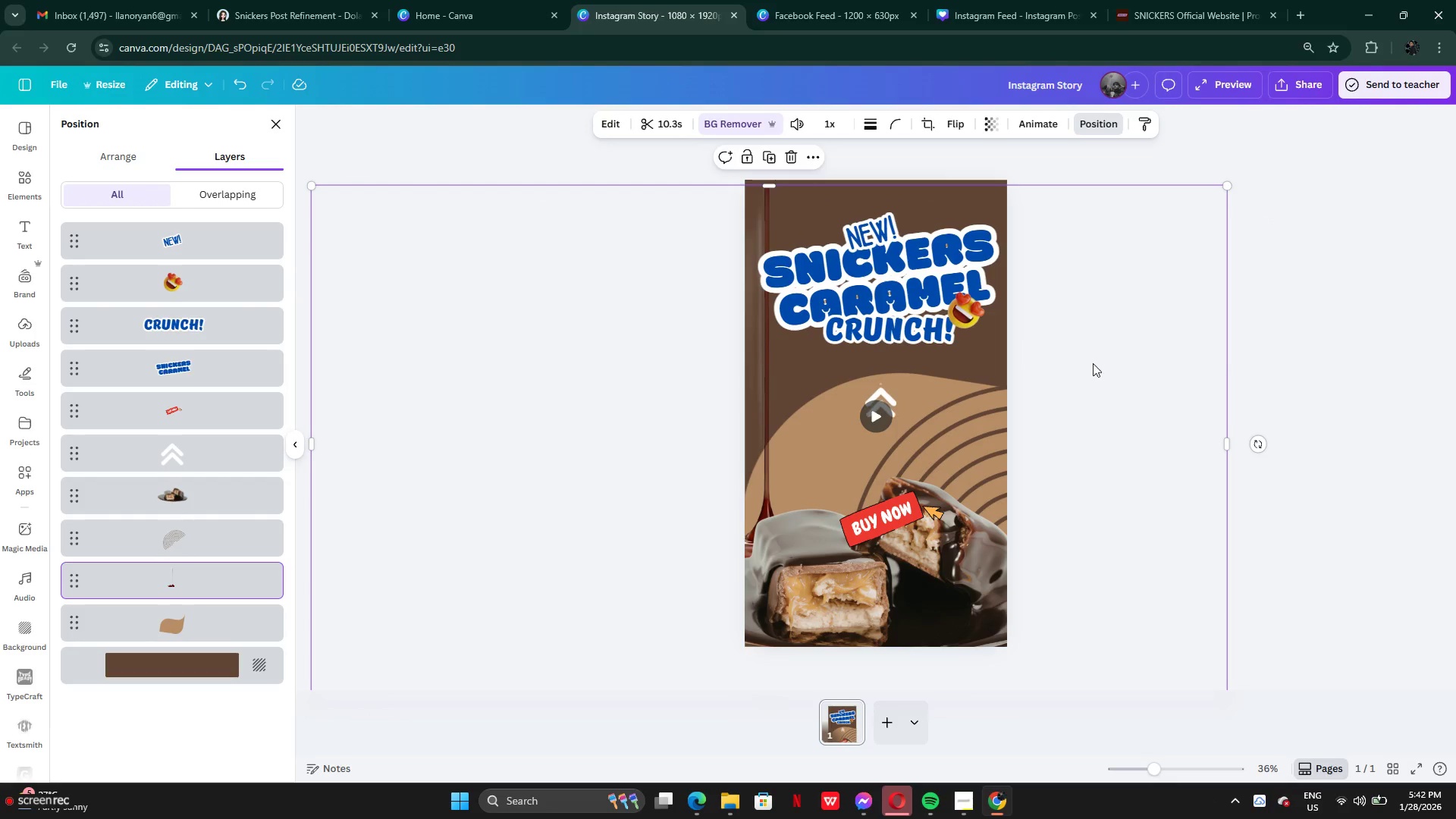 
left_click_drag(start_coordinate=[1093, 362], to_coordinate=[1150, 329])
 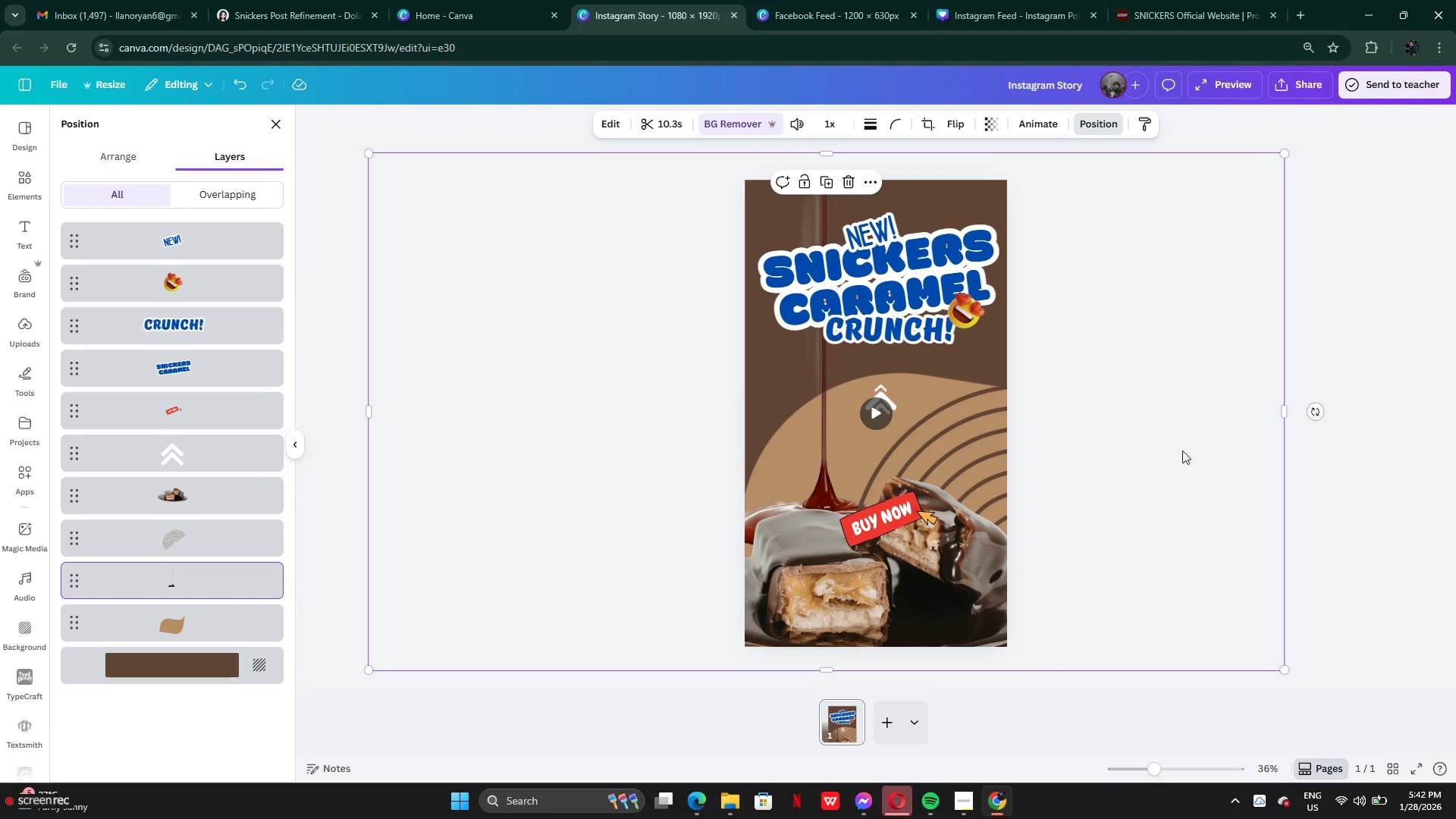 
left_click_drag(start_coordinate=[1180, 443], to_coordinate=[1191, 450])
 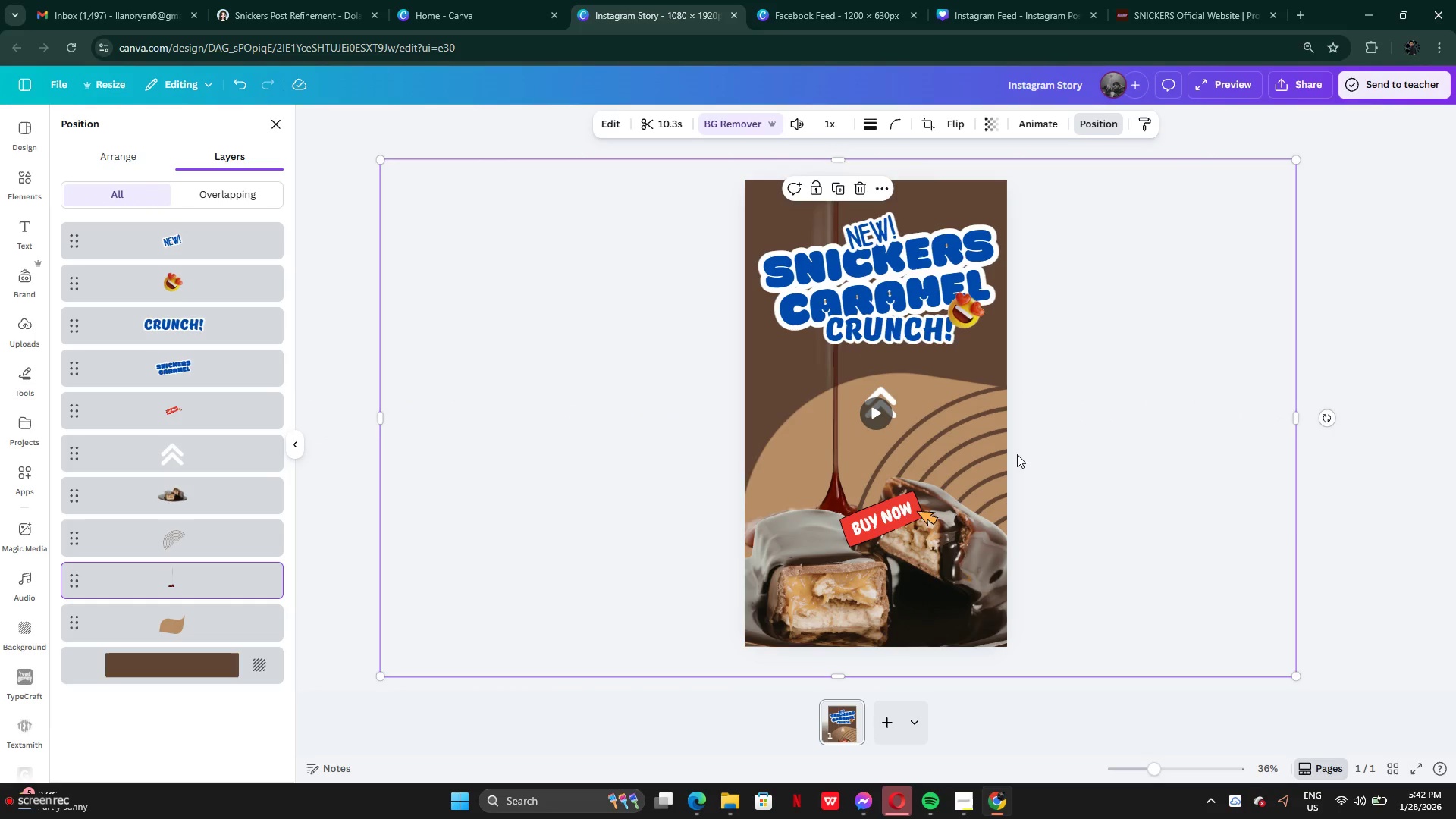 
left_click_drag(start_coordinate=[1017, 454], to_coordinate=[1018, 473])
 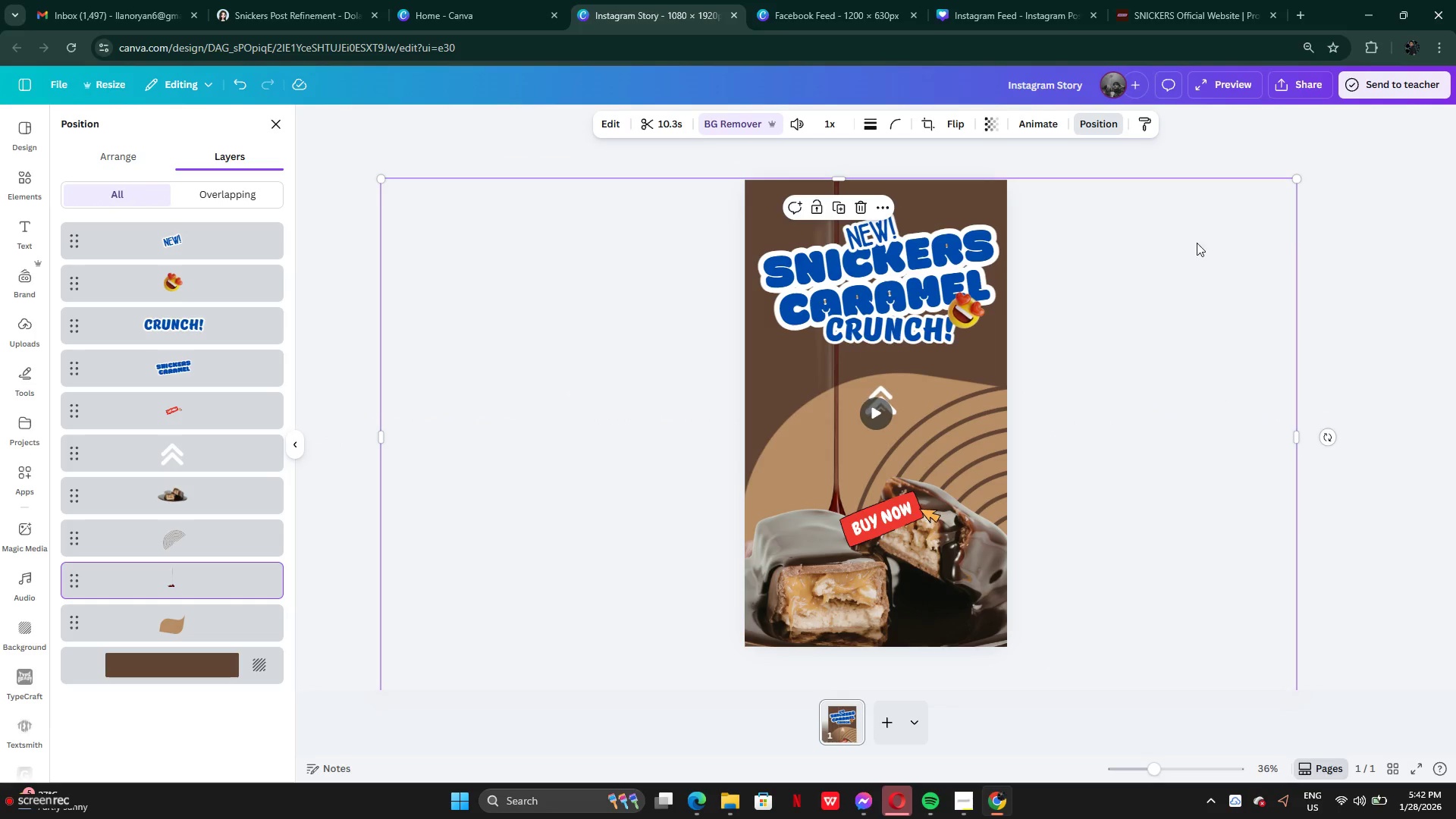 
left_click([1311, 237])
 